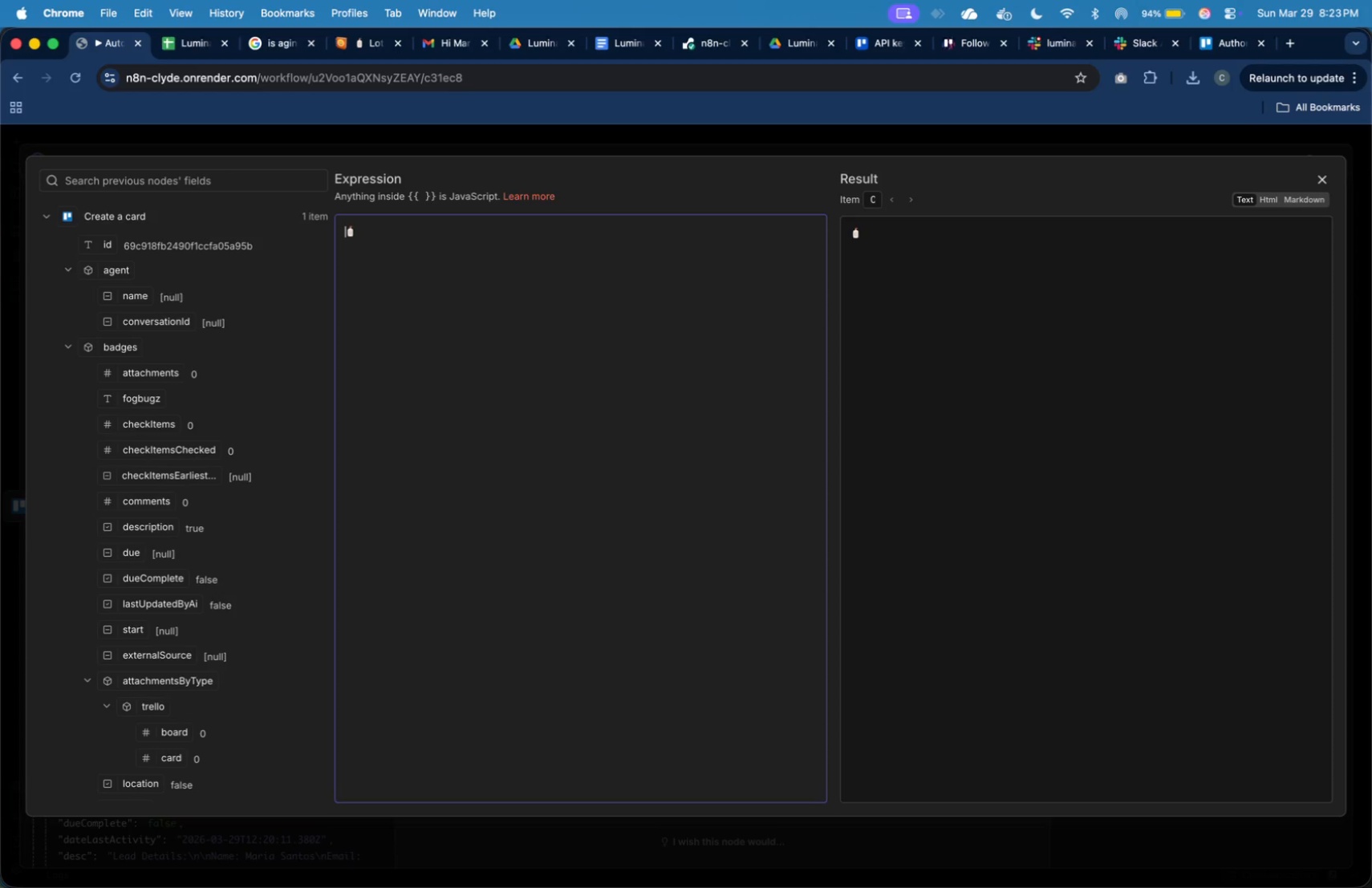 
key(Shift+BracketLeft)
 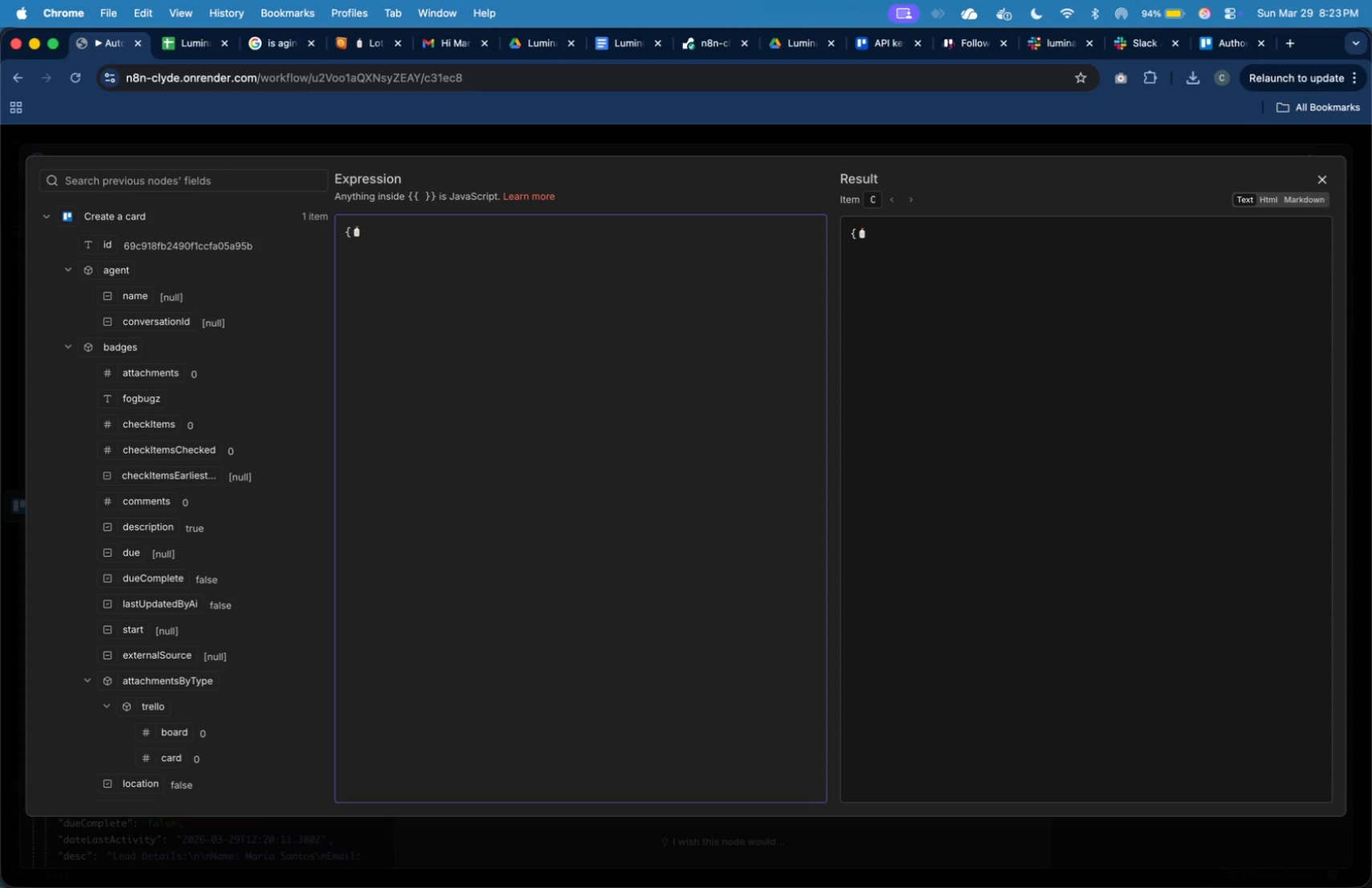 
key(Shift+BracketRight)
 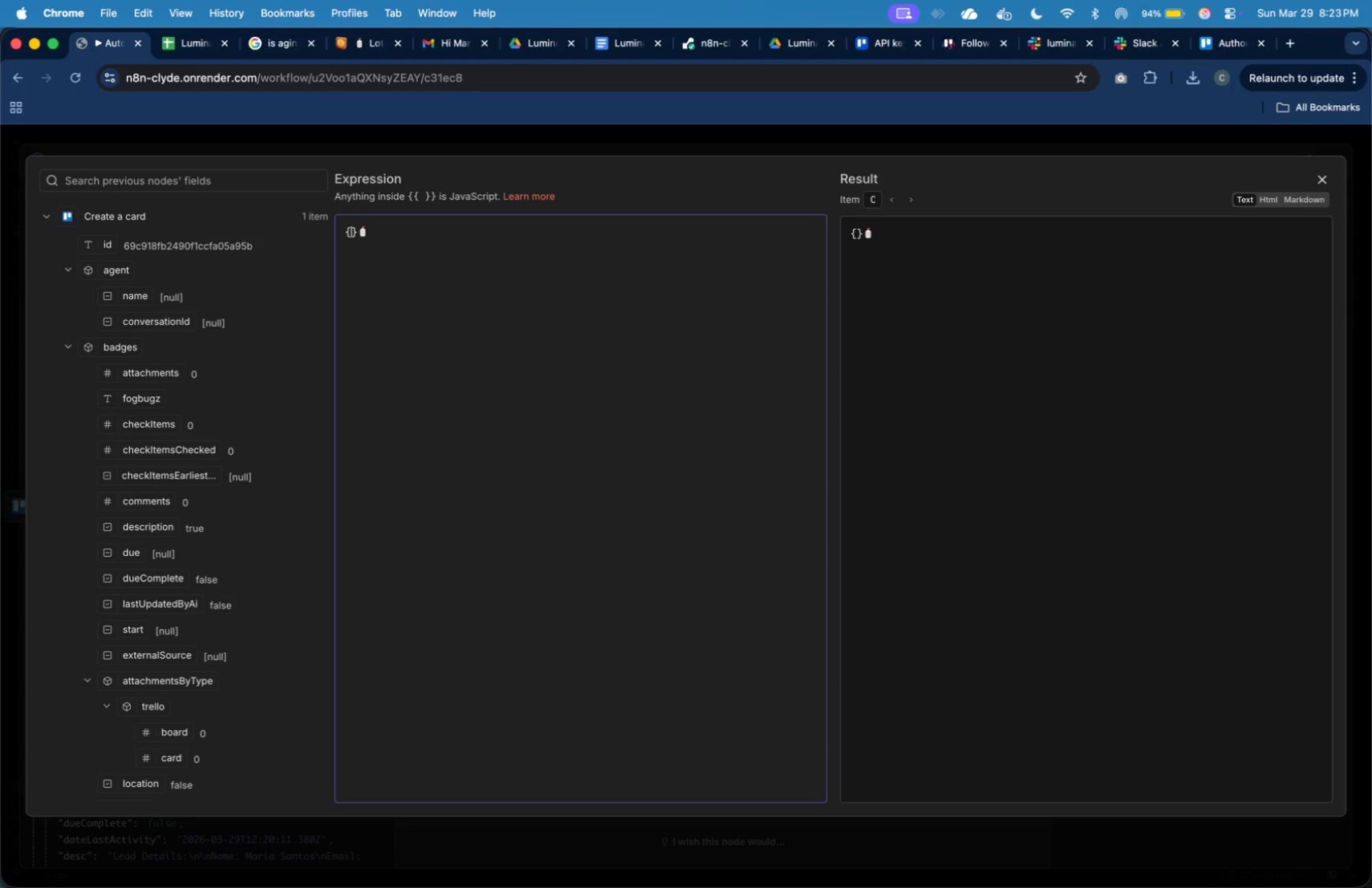 
key(ArrowLeft)
 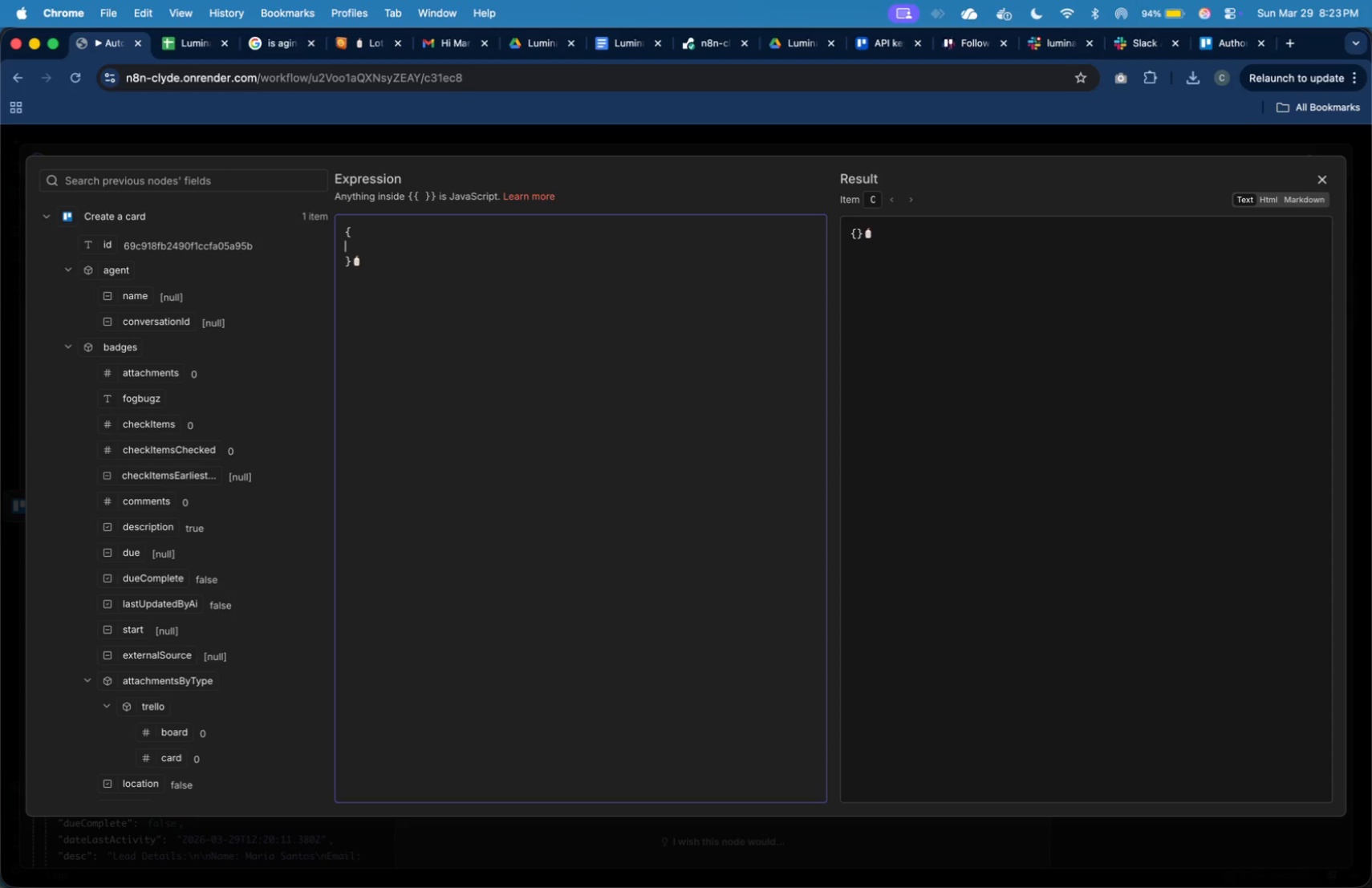 
key(Enter)
 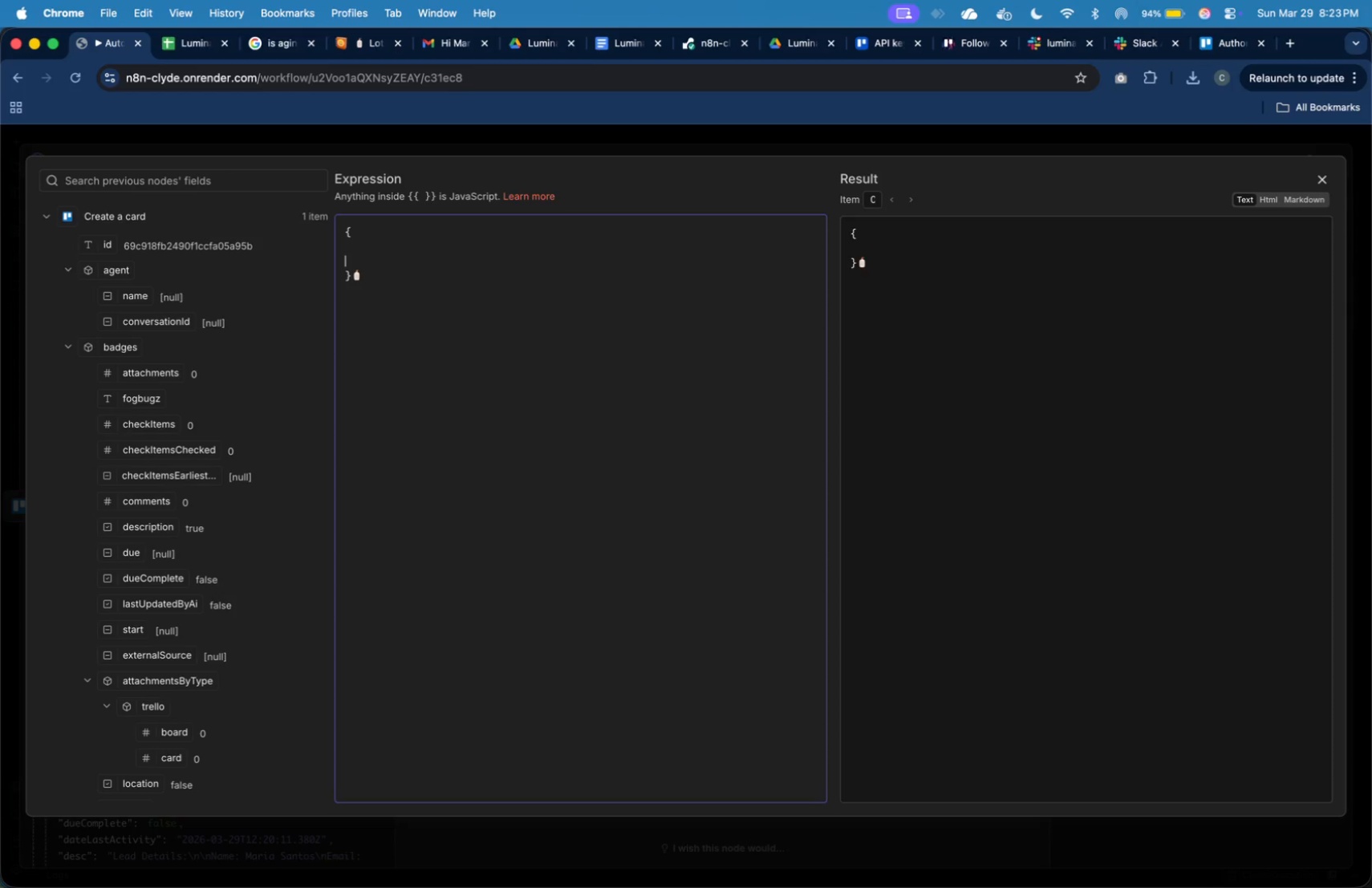 
key(Enter)
 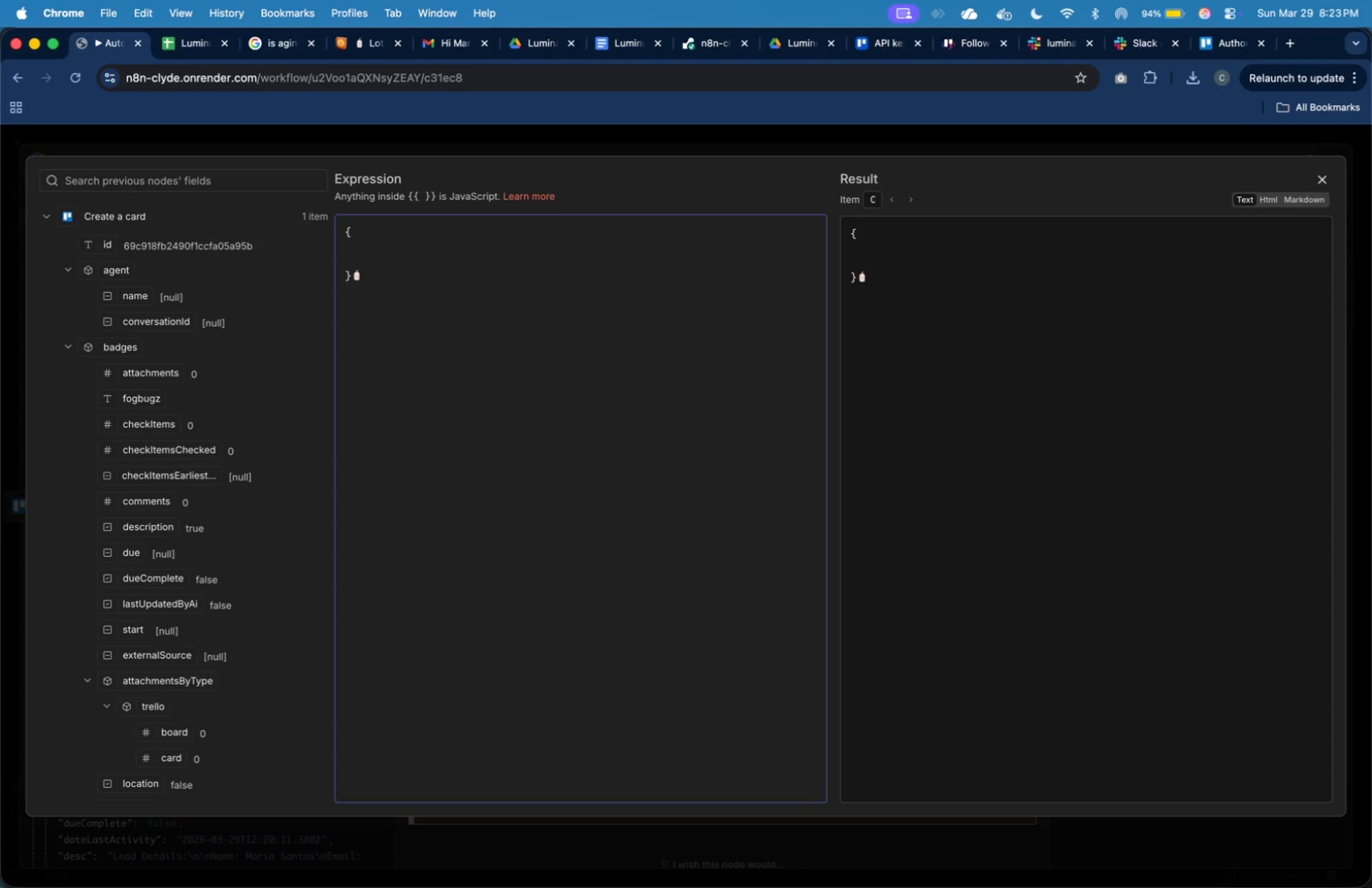 
key(ArrowUp)
 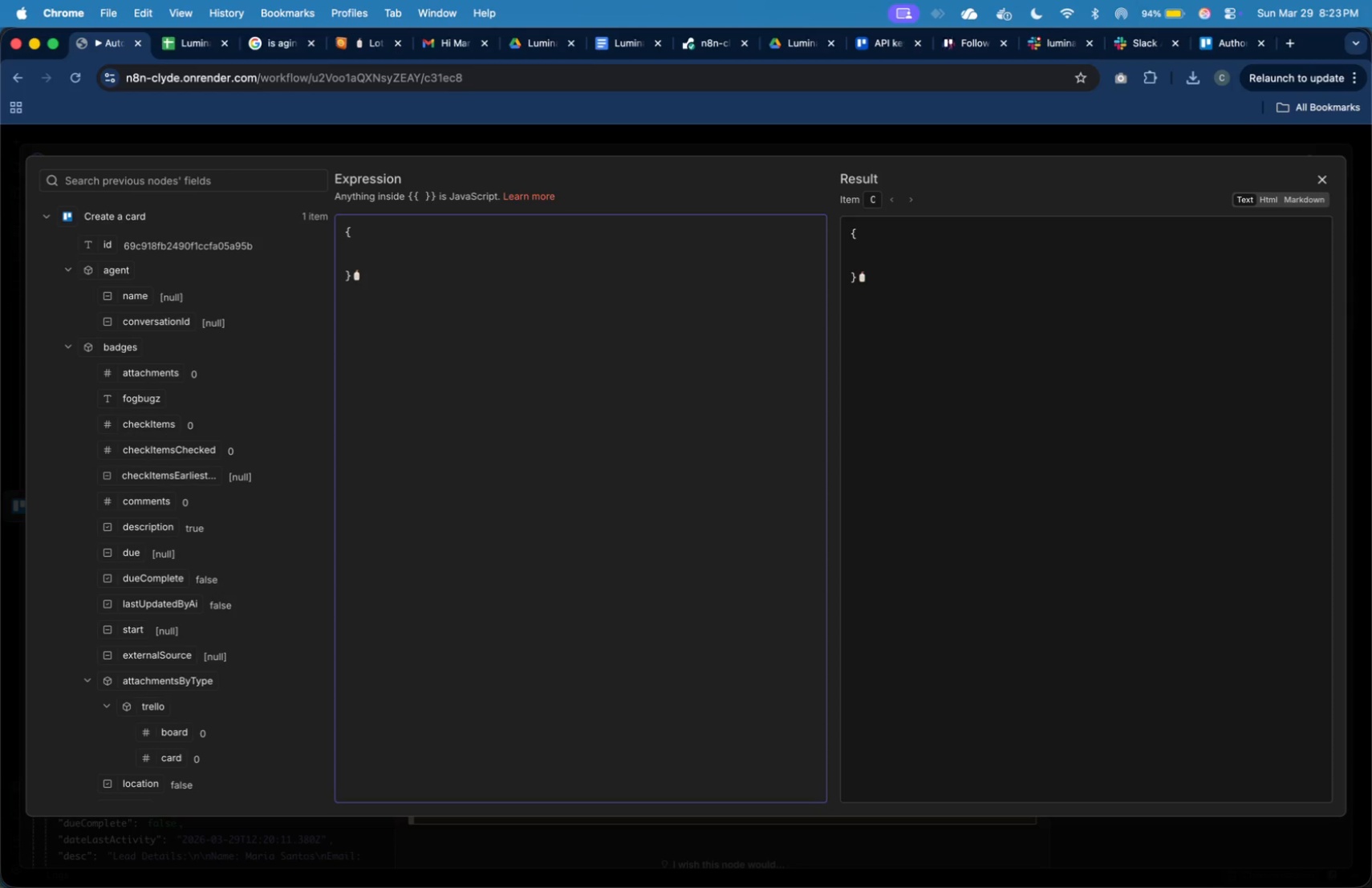 
key(Tab)
type("test)
key(Backspace)
key(Backspace)
type(xt)
 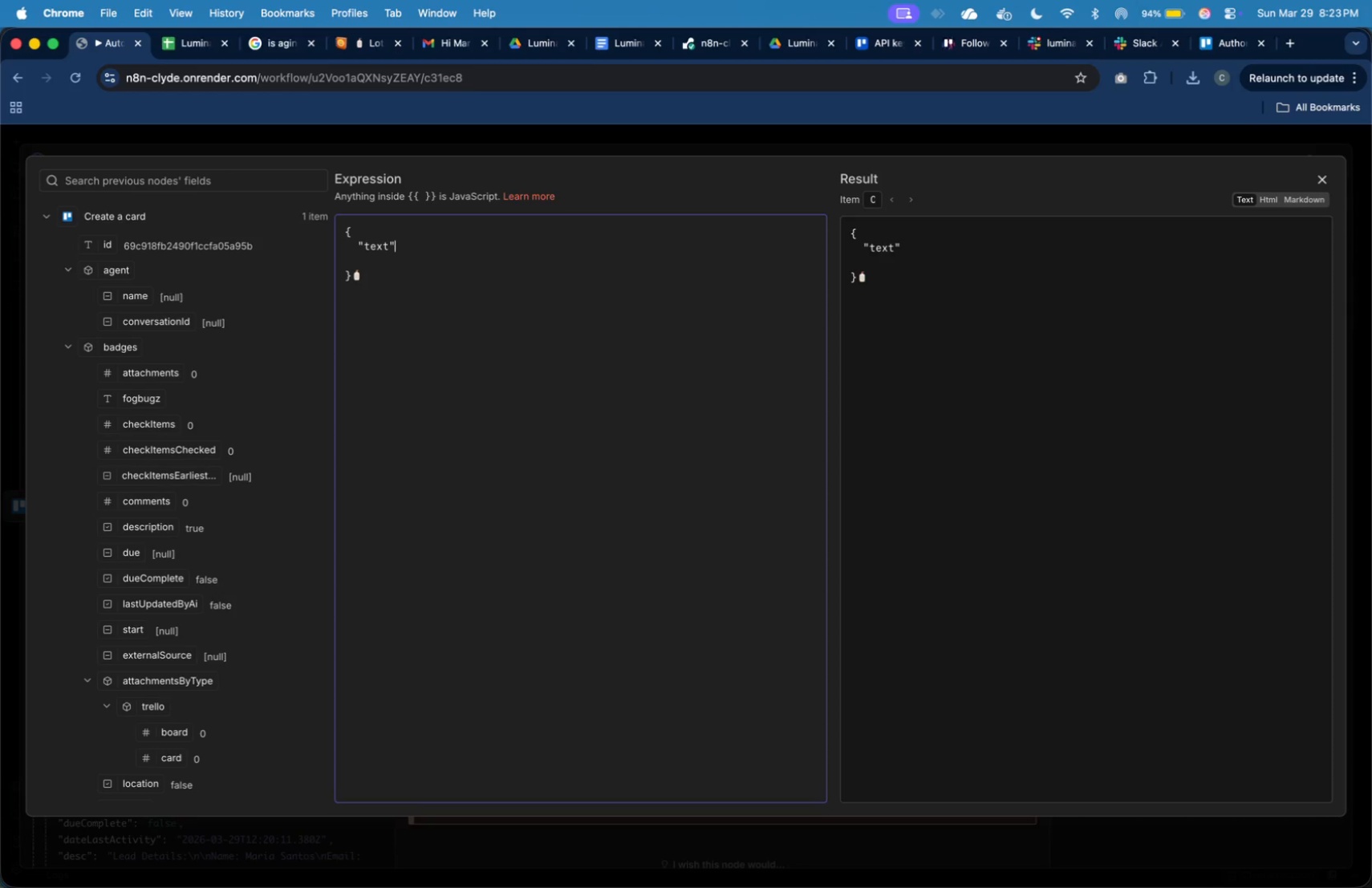 
 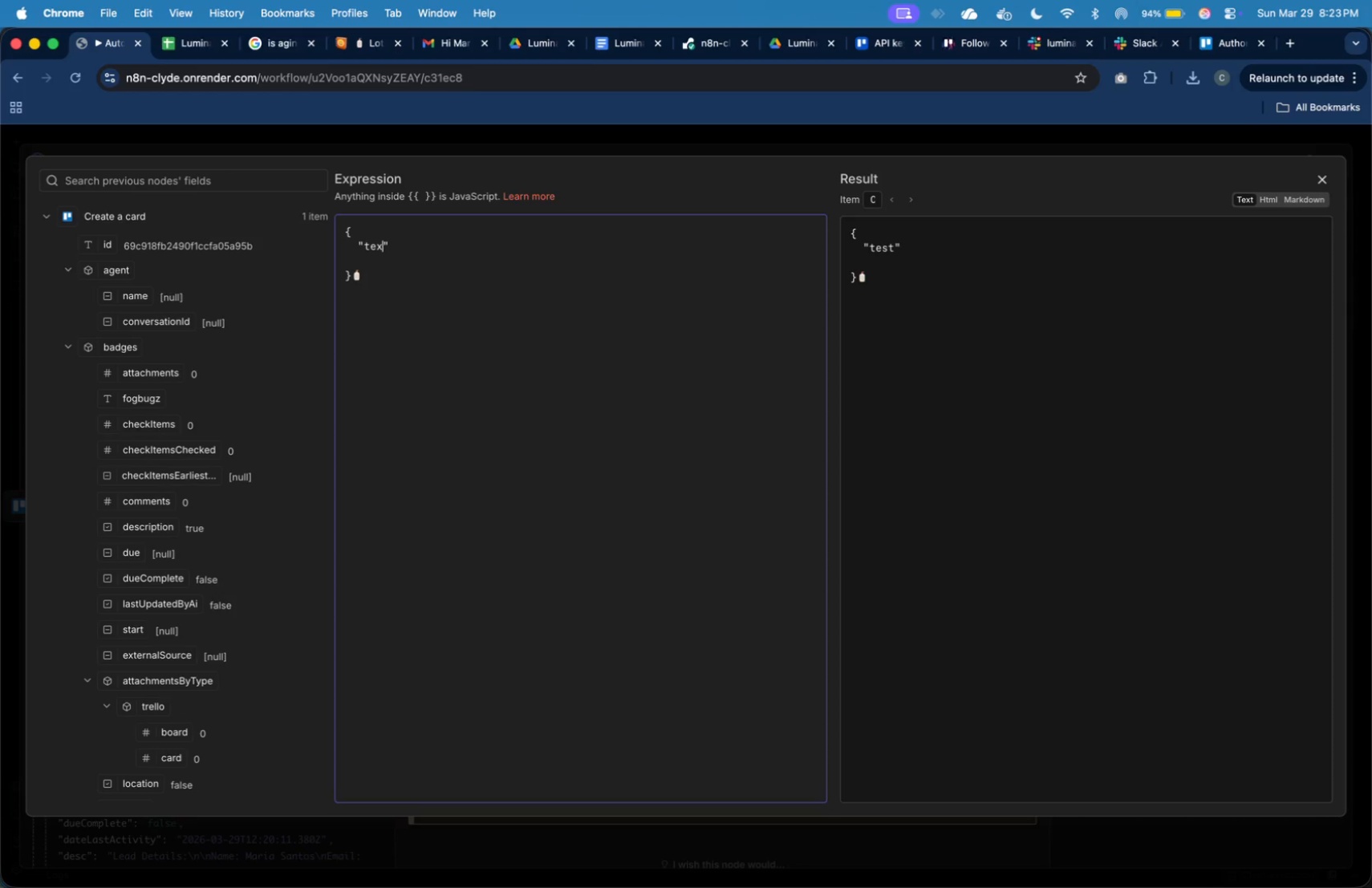 
key(ArrowRight)
 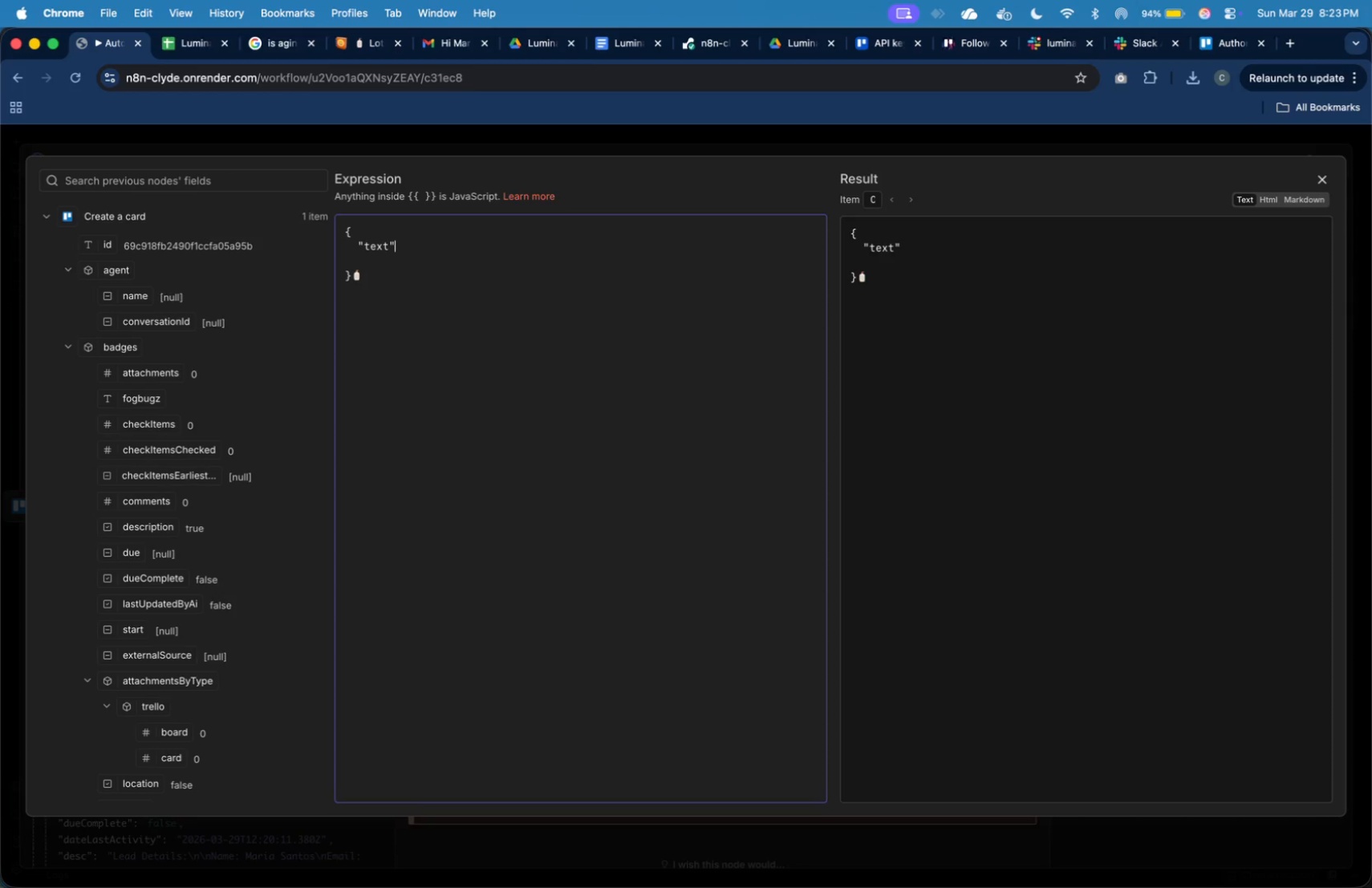 
key(Shift+Semicolon)
 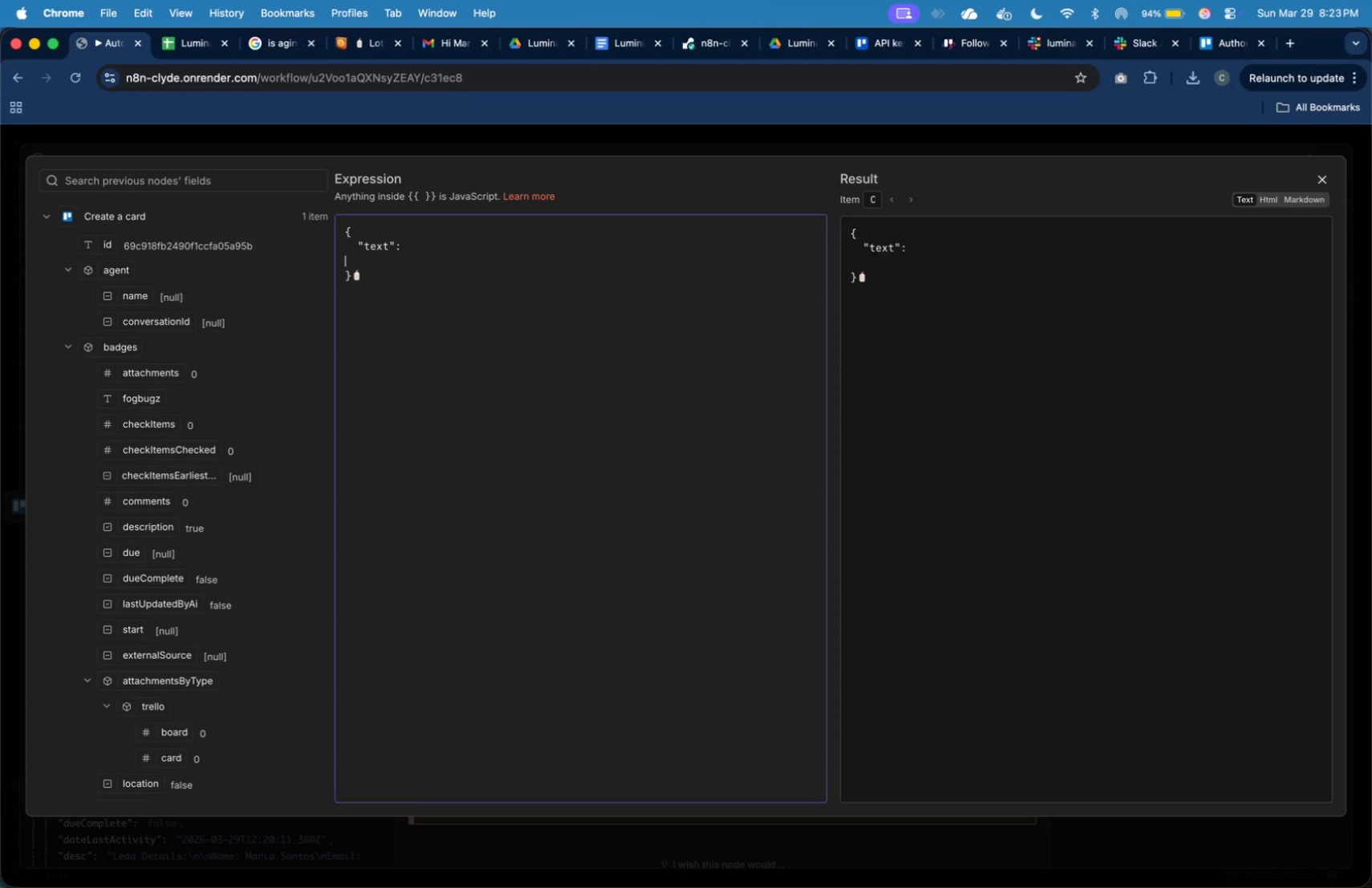 
key(ArrowDown)
 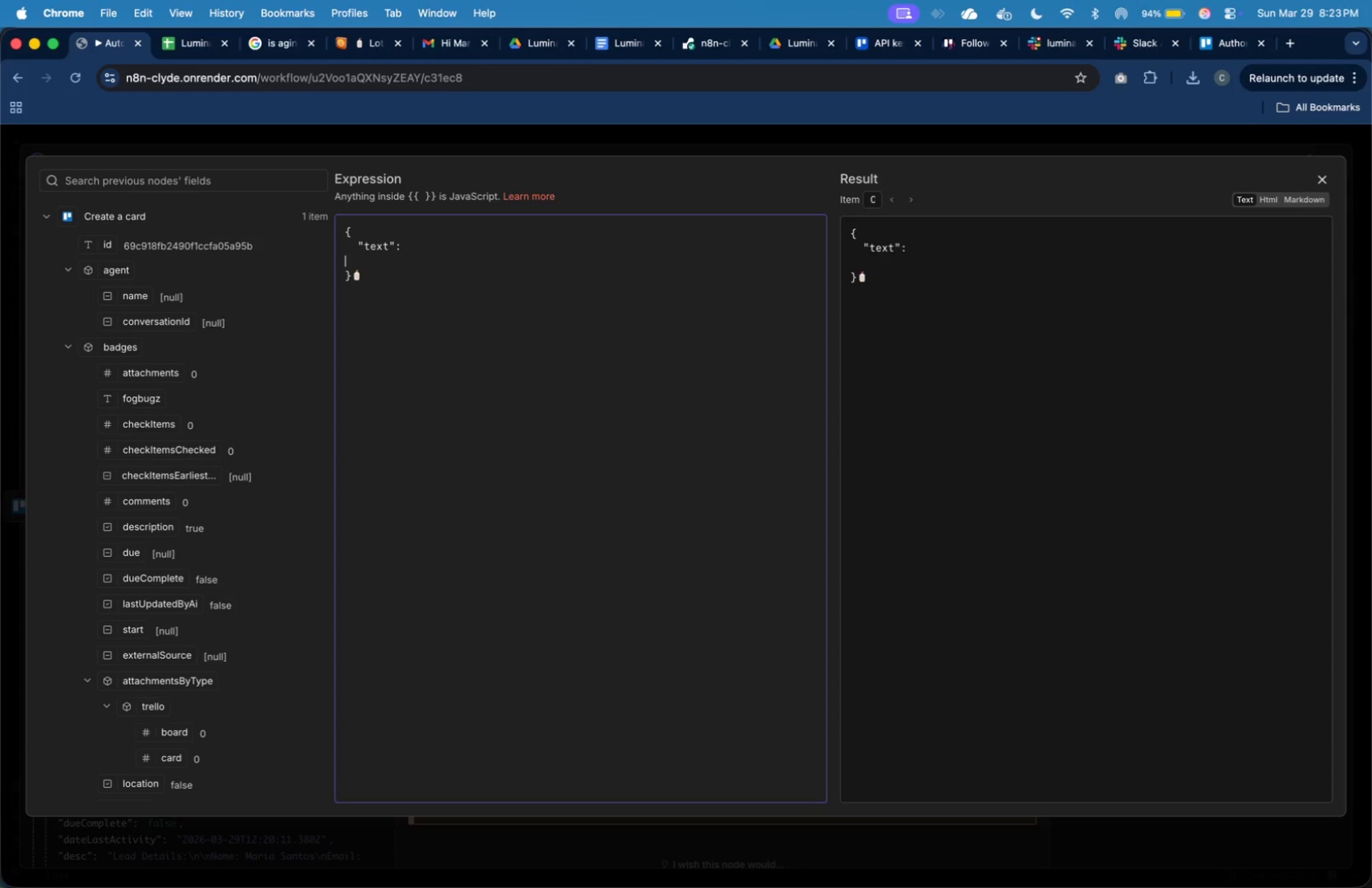 
key(Shift+ShiftLeft)
 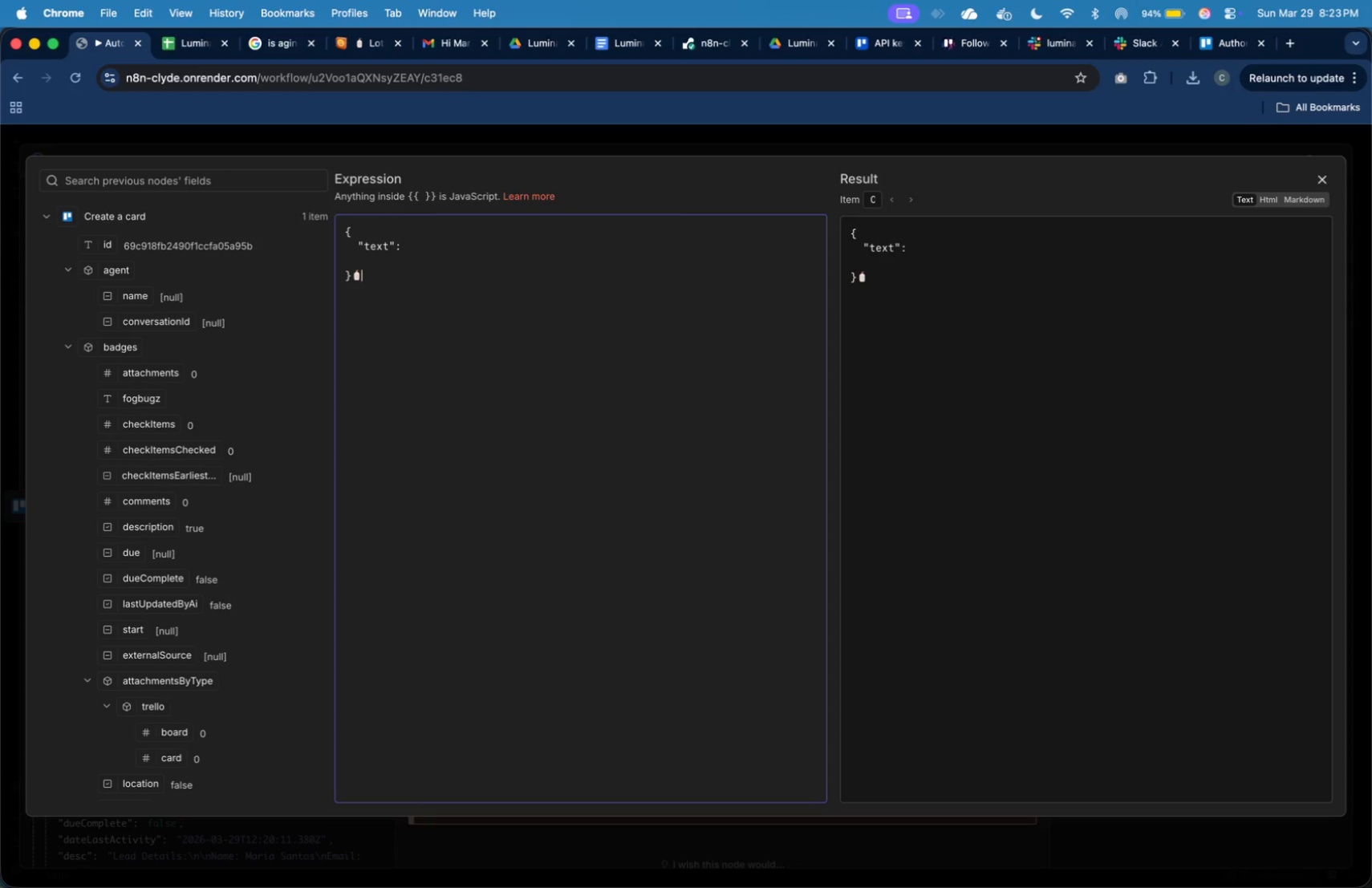 
key(ArrowDown)
 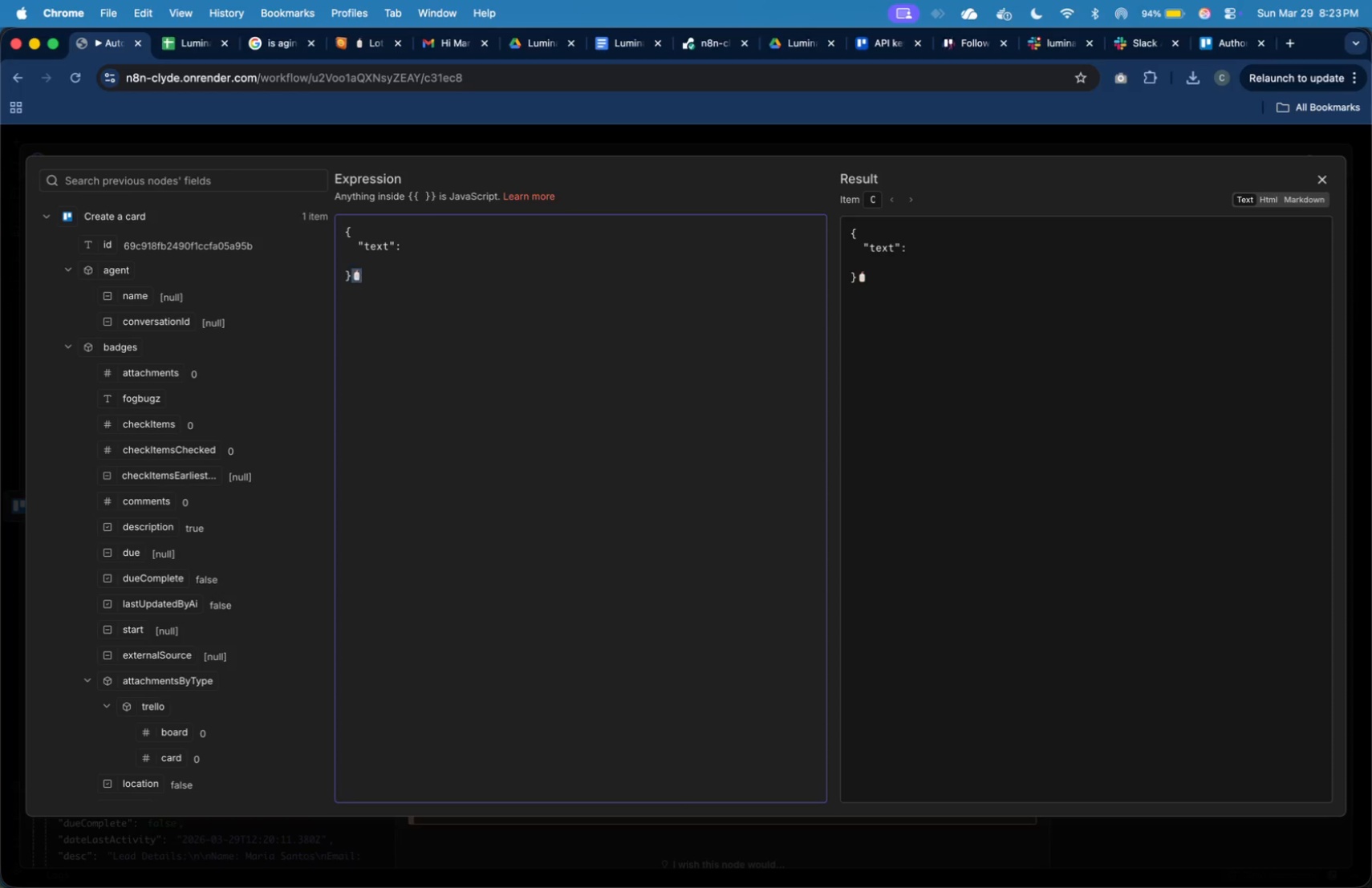 
key(Shift+ArrowLeft)
 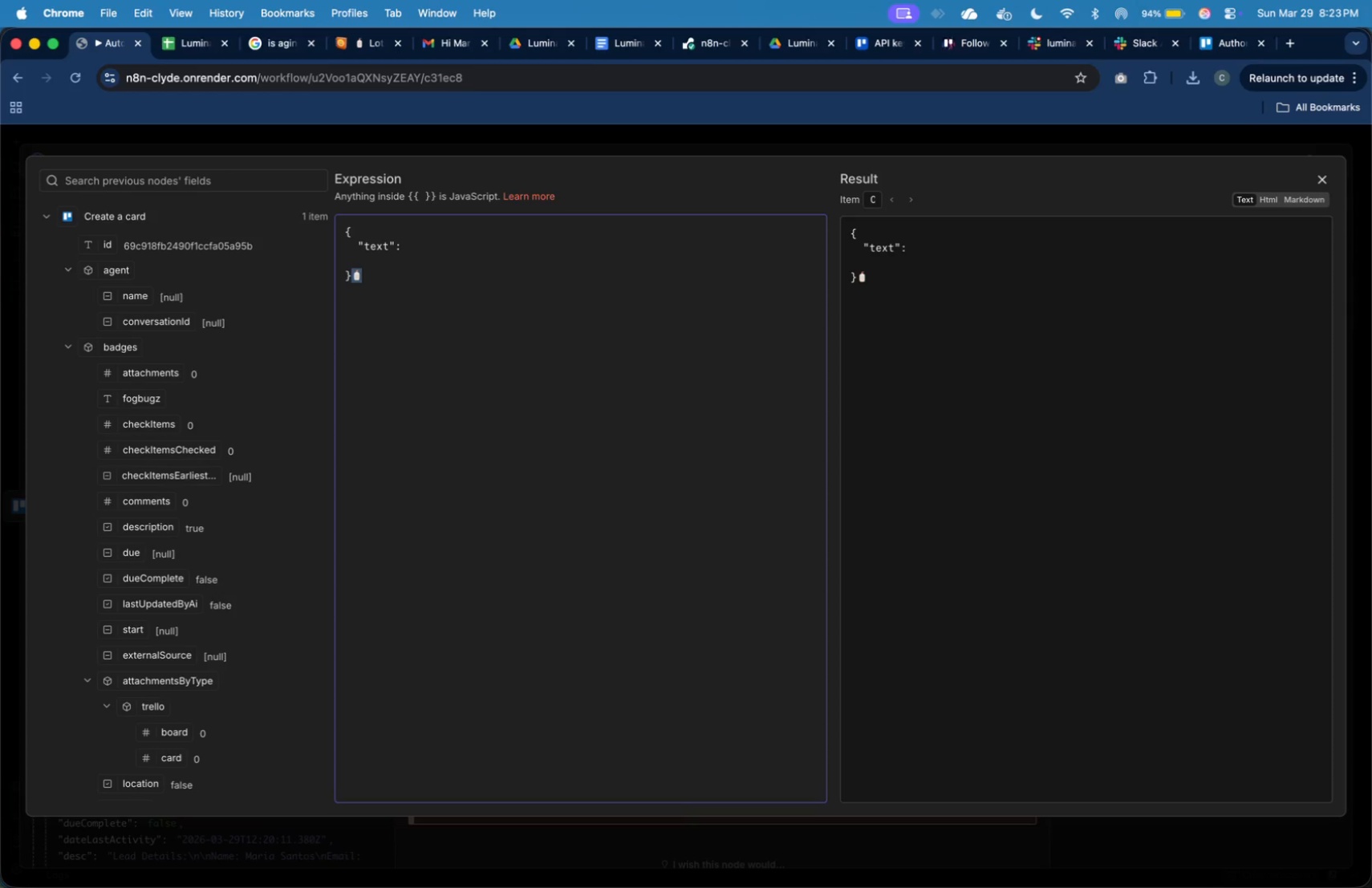 
key(Meta+X)
 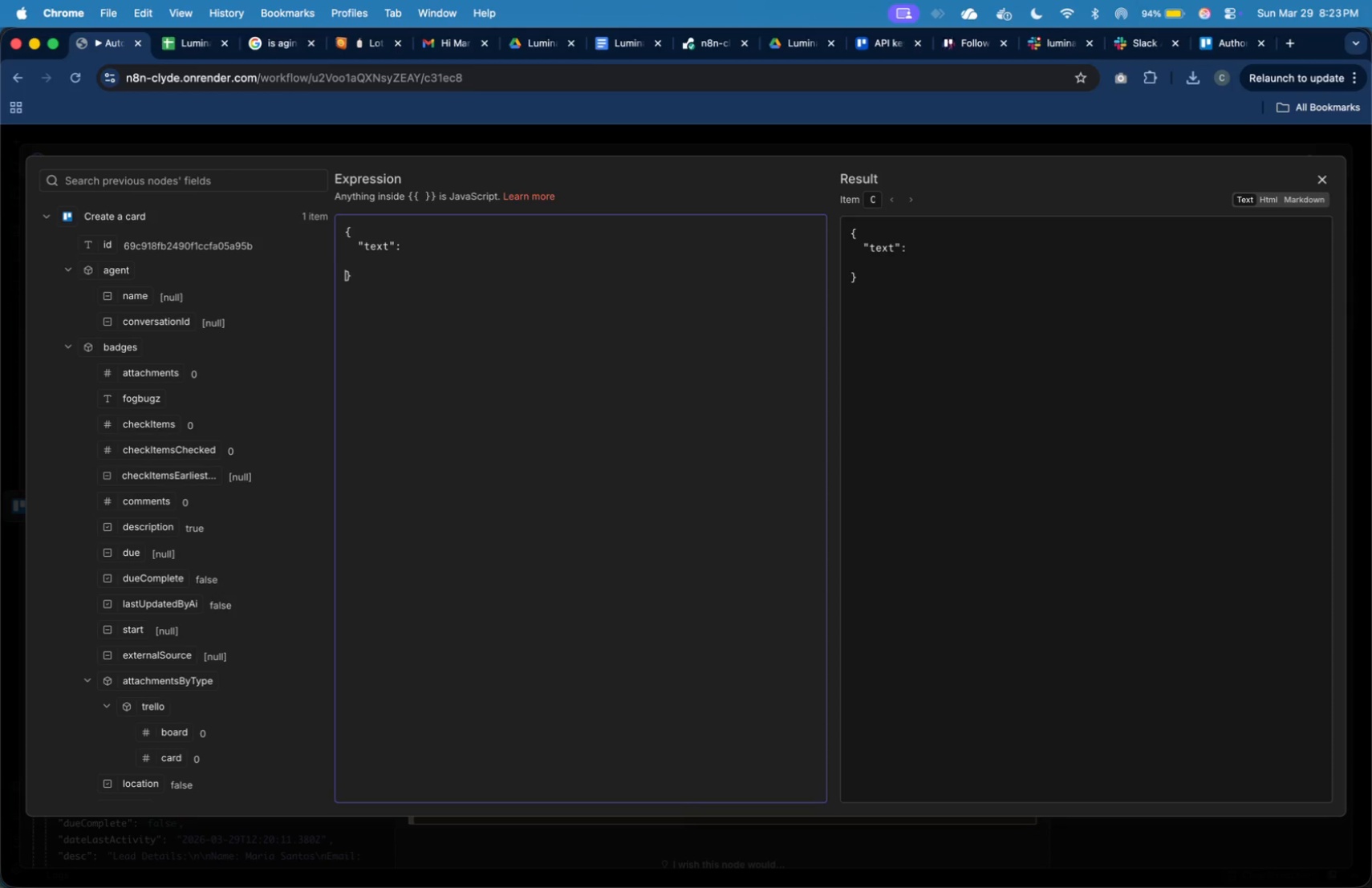 
key(ArrowLeft)
 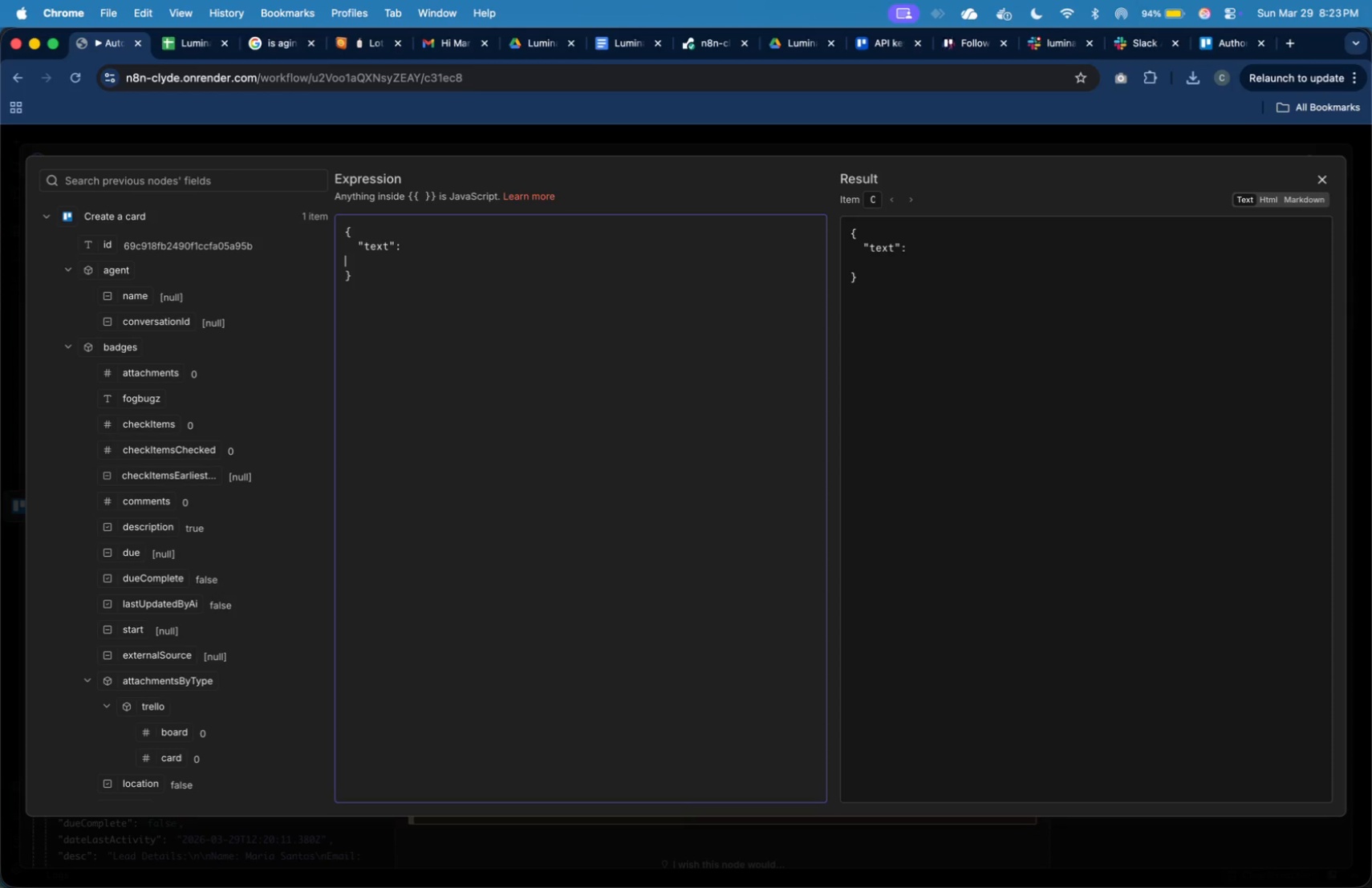 
key(ArrowUp)
 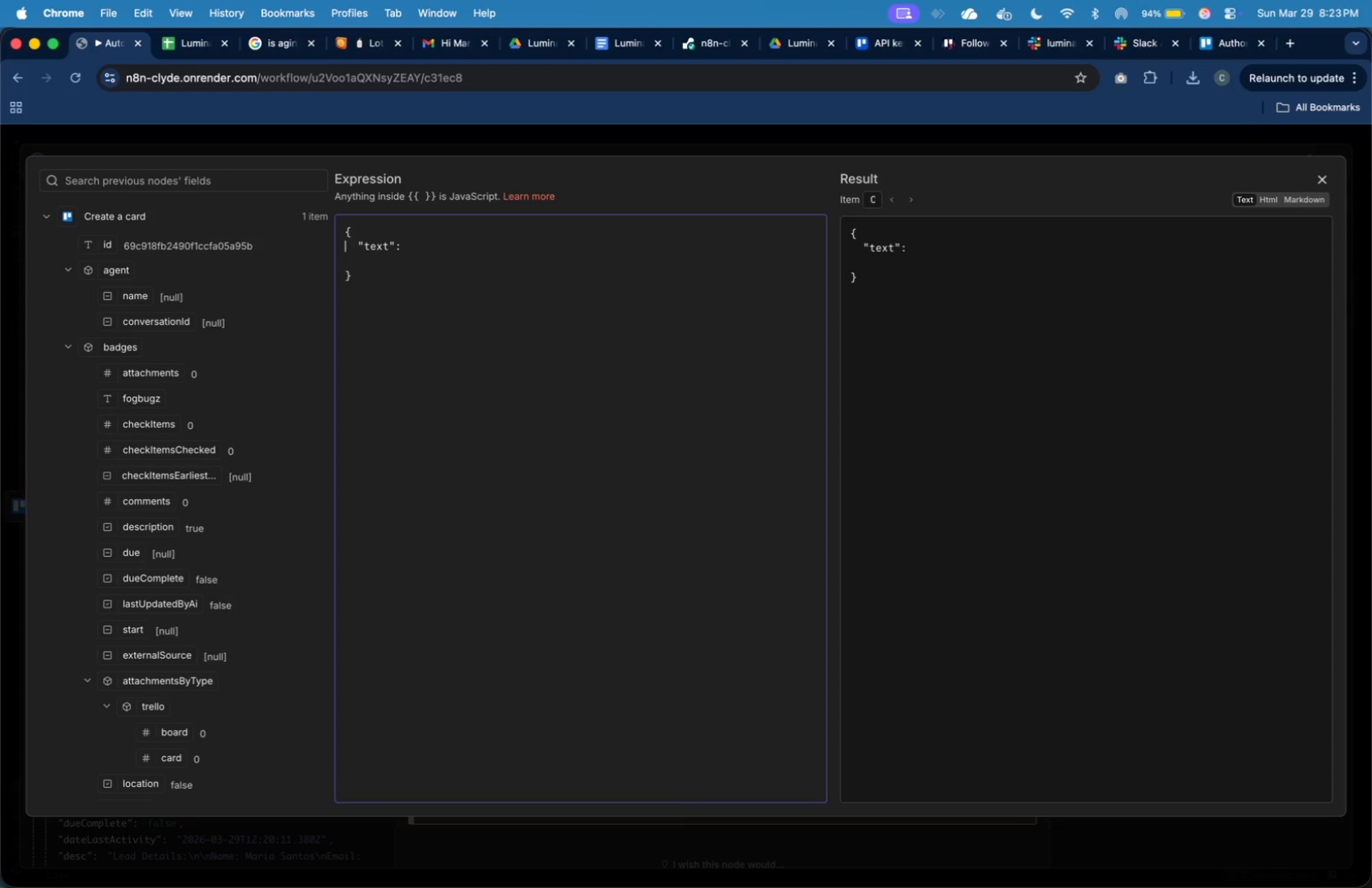 
key(ArrowUp)
 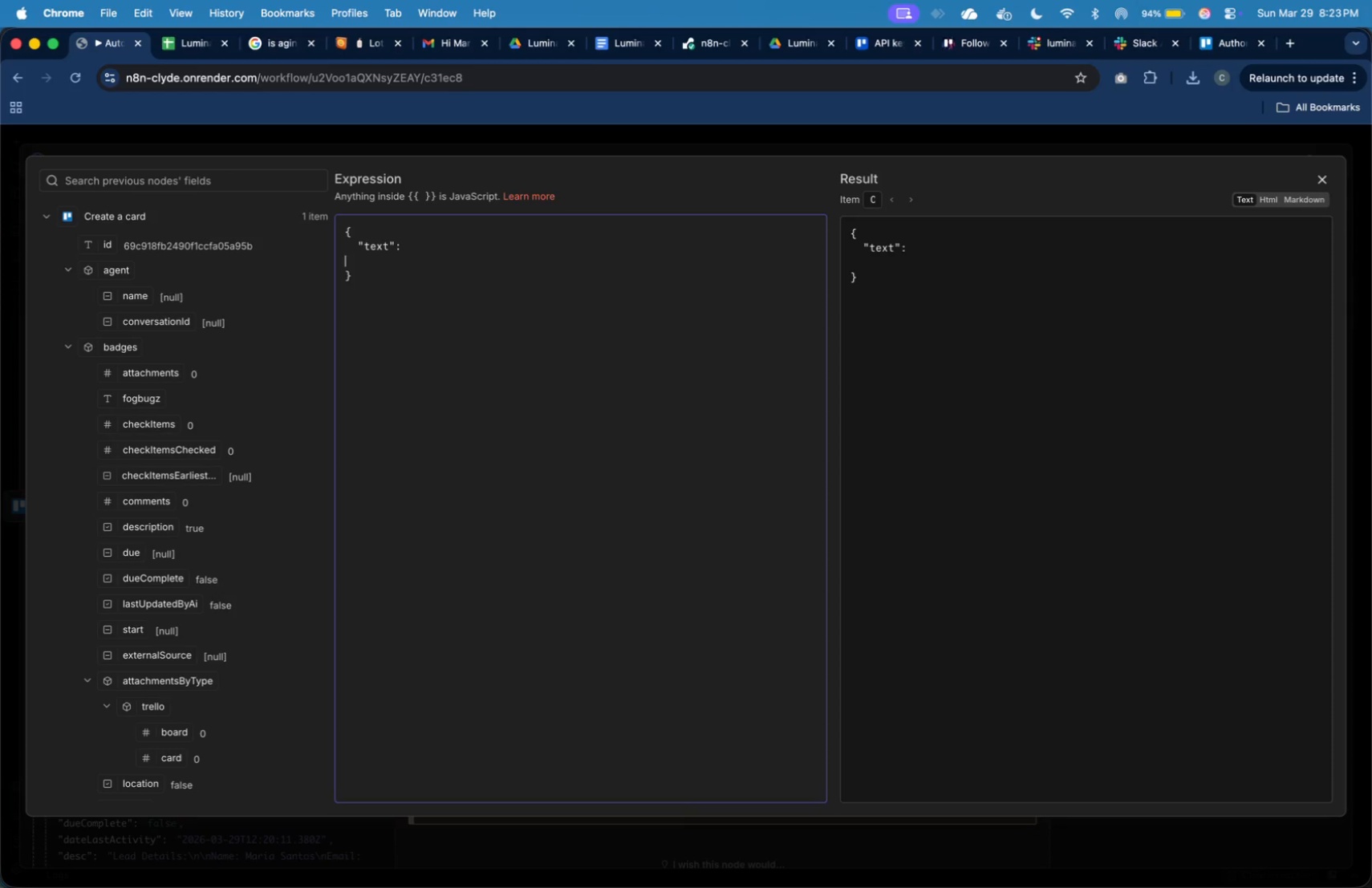 
key(ArrowDown)
 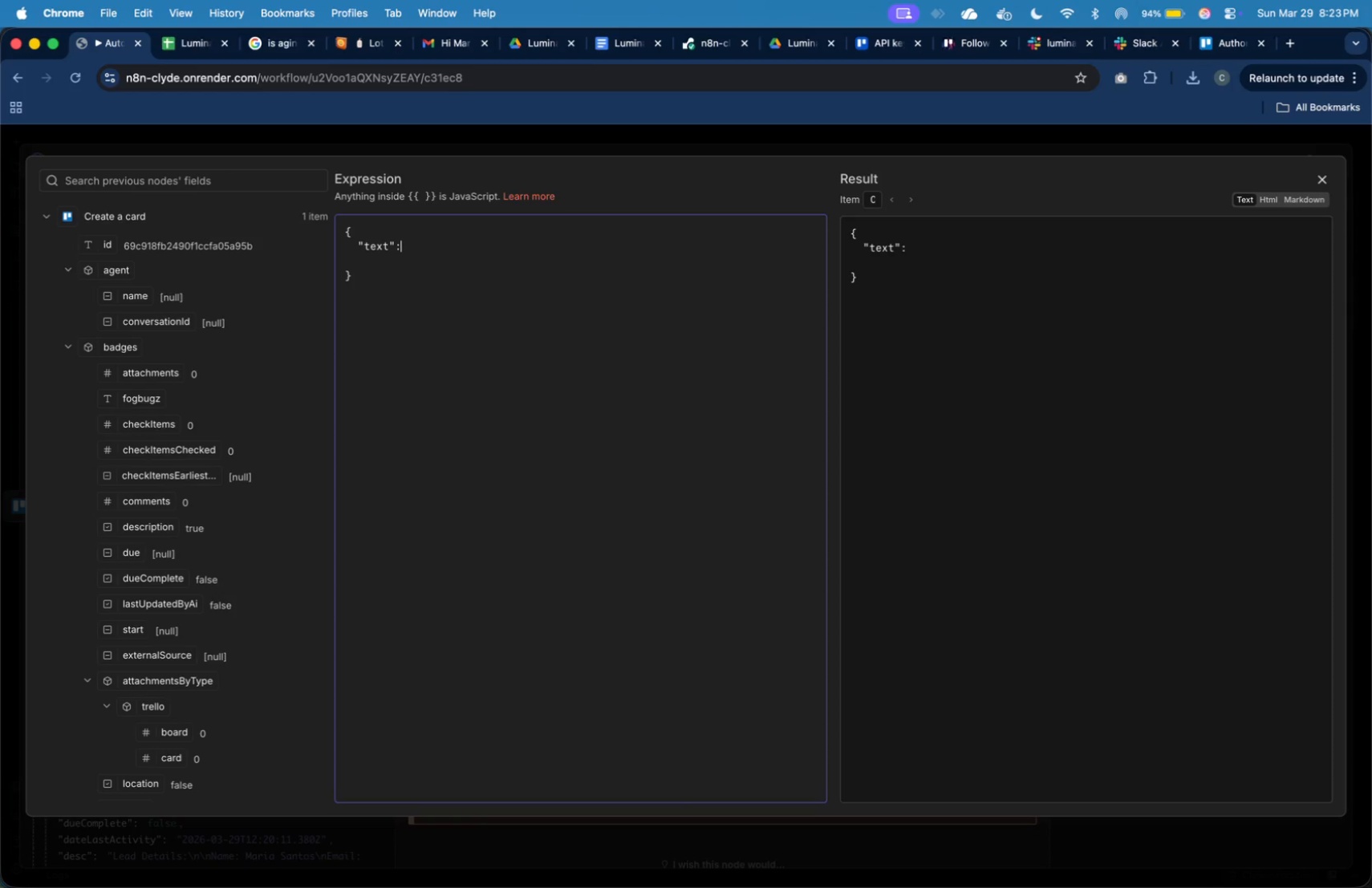 
key(ArrowLeft)
 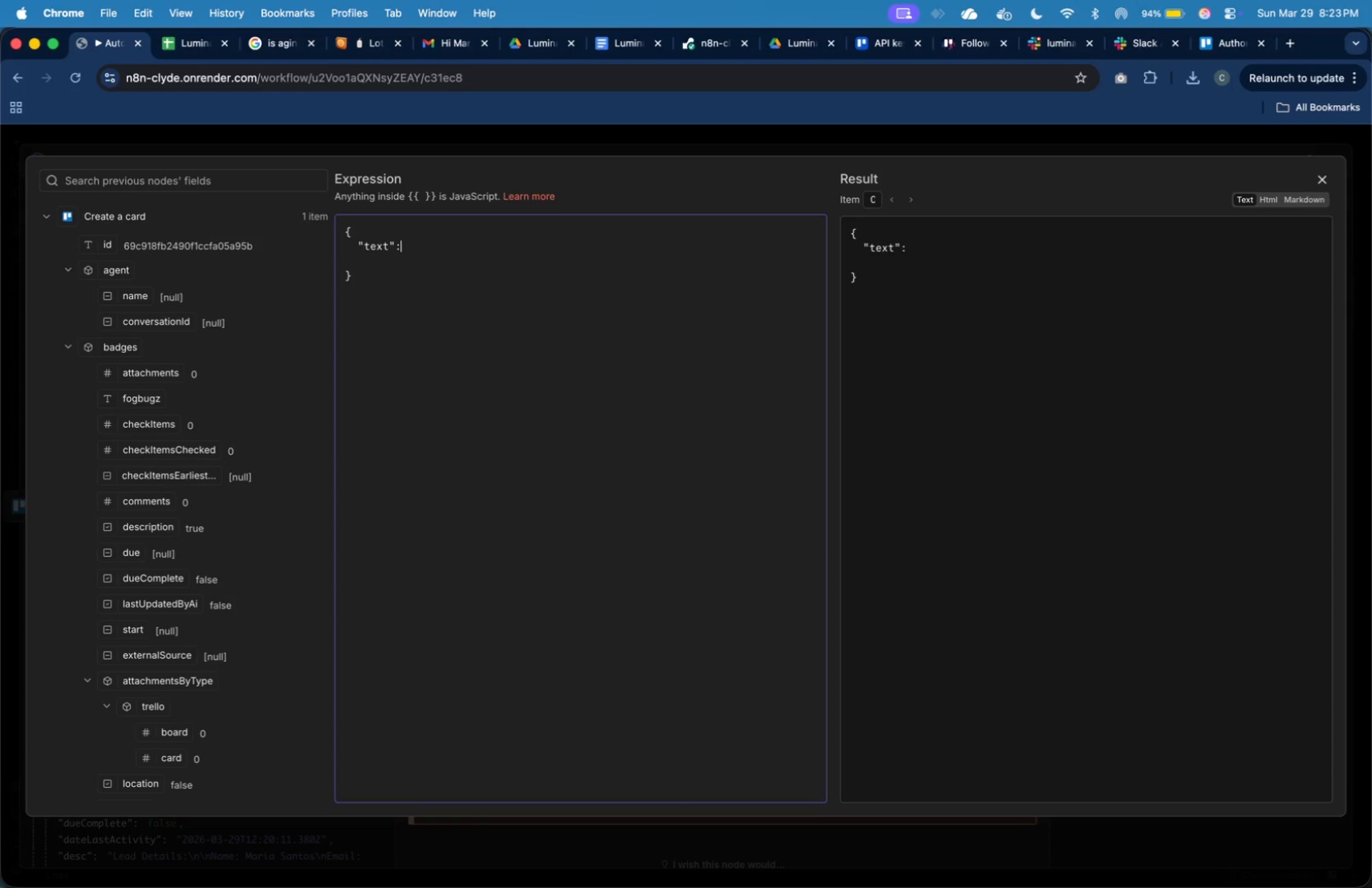 
key(Space)
 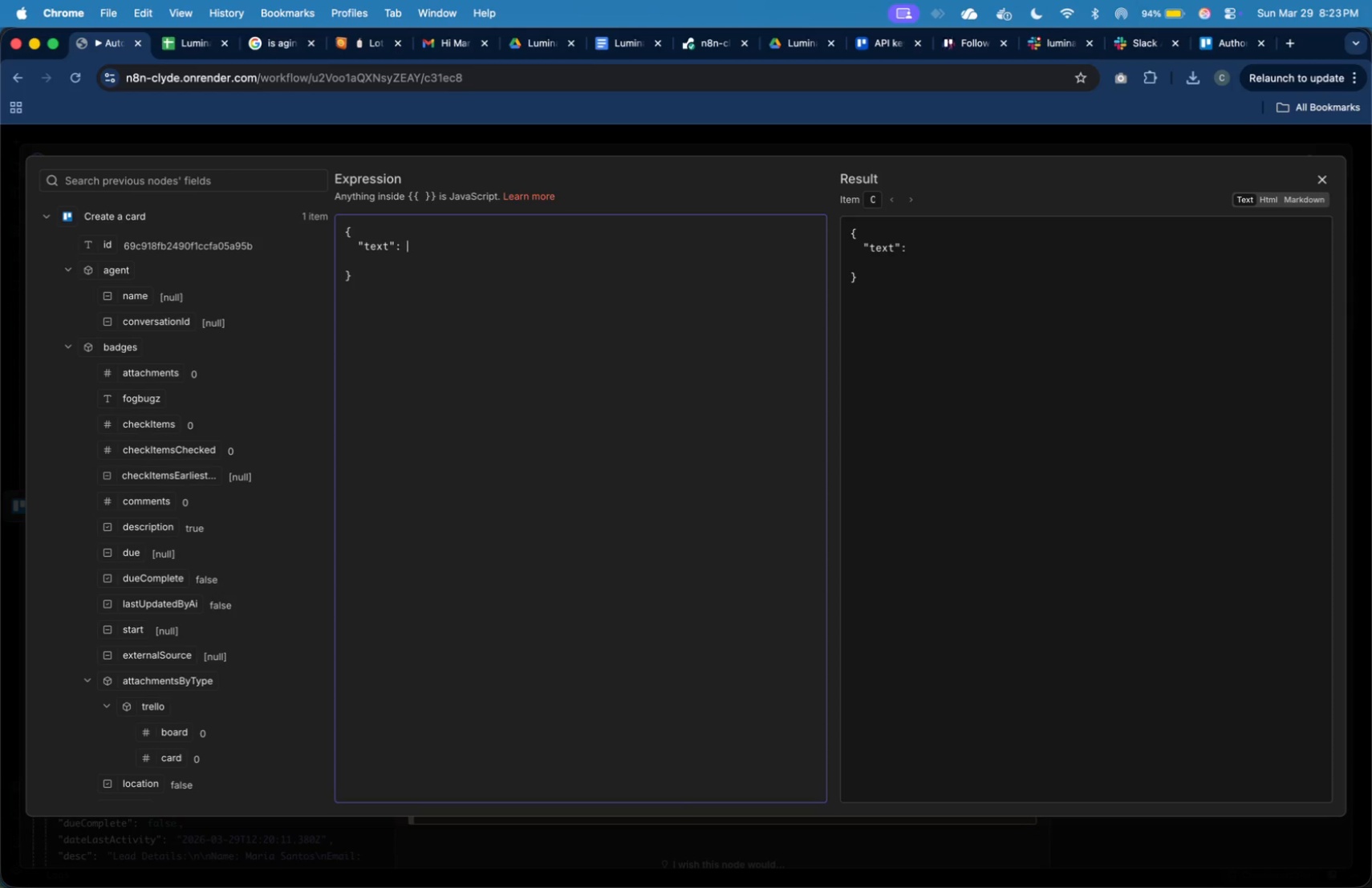 
key(Shift+Quote)
 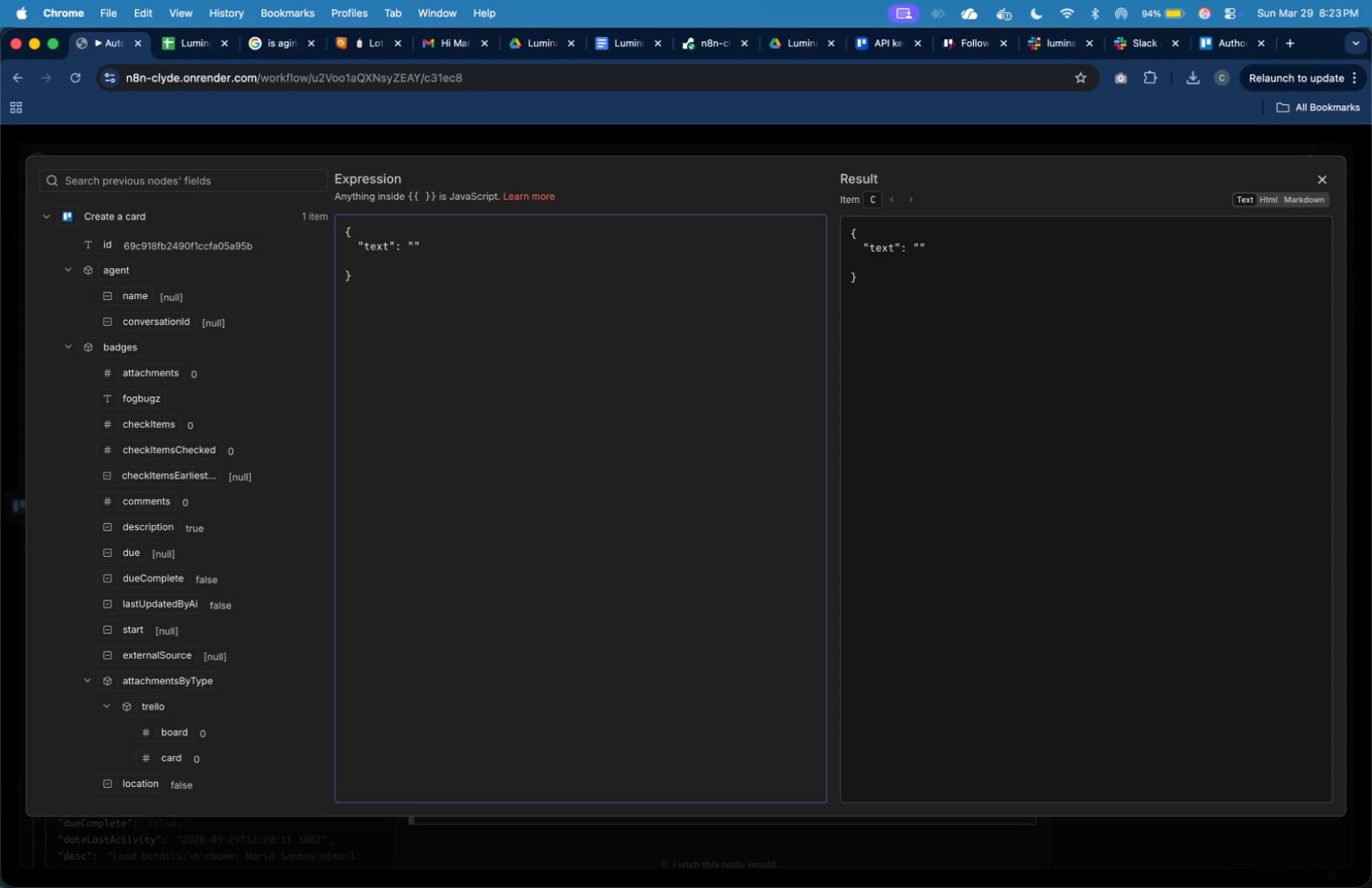 
key(Meta+V)
 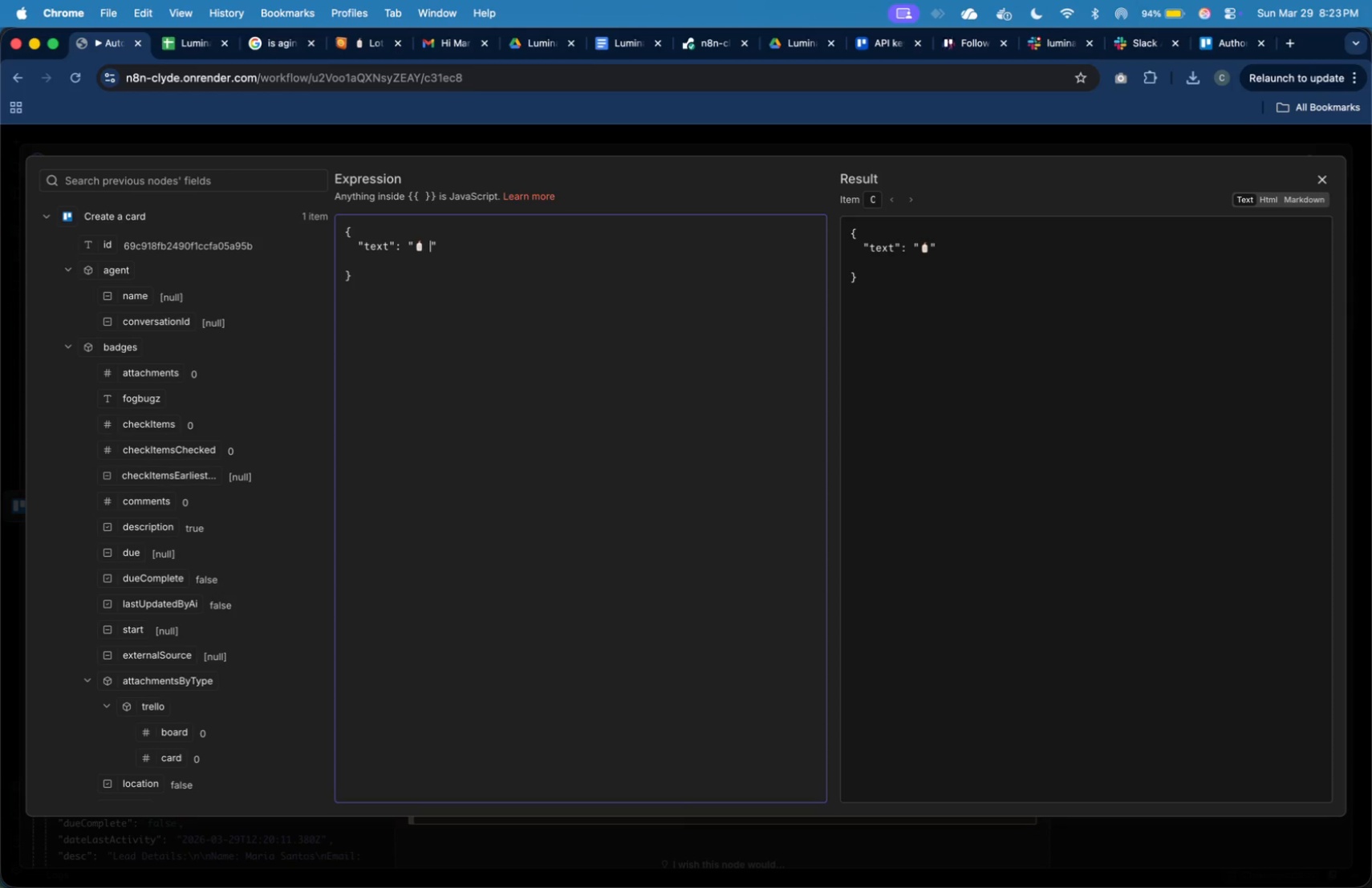 
type( New Lead Capu)
key(Backspace)
type(tured)
 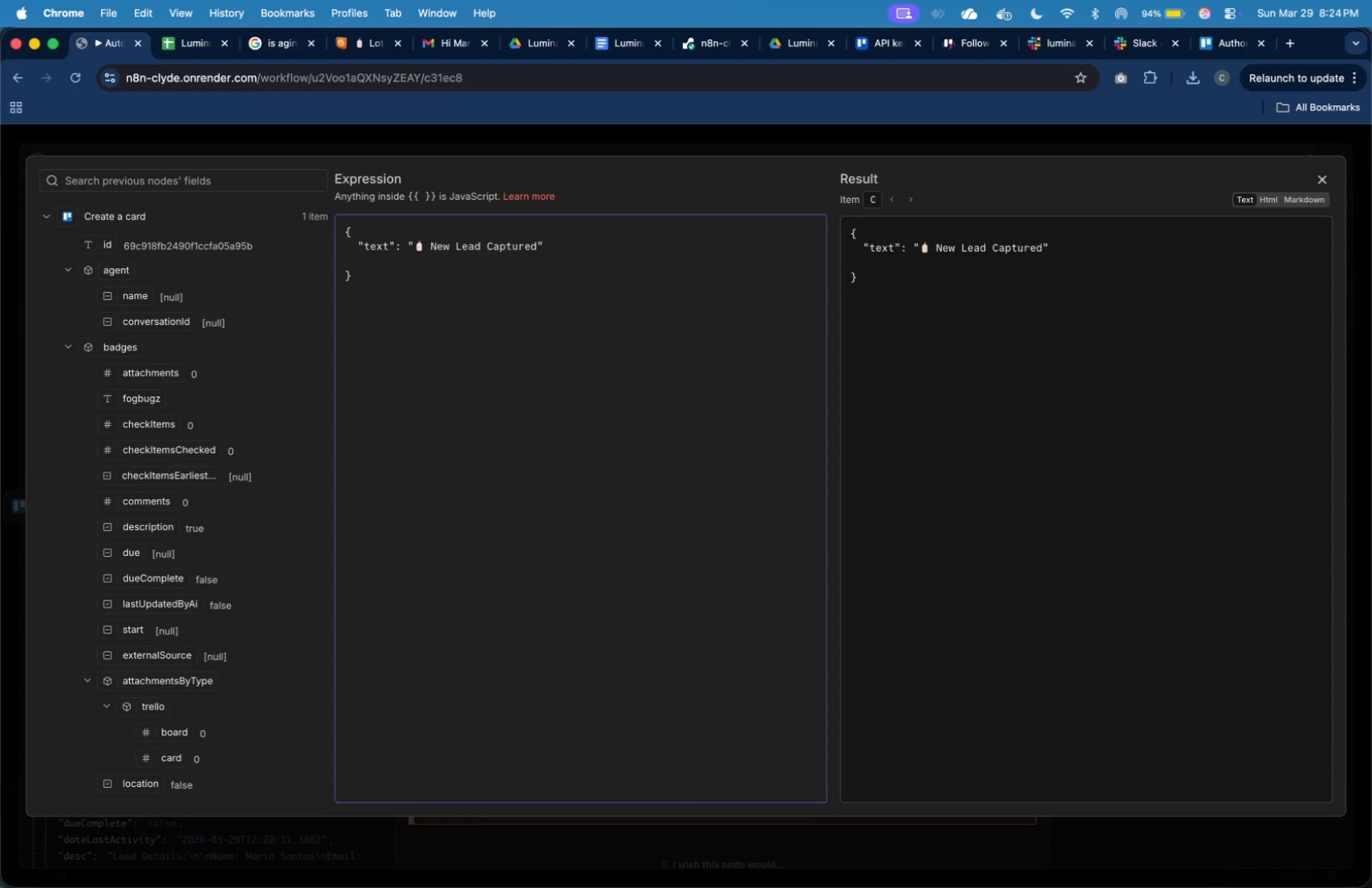 
type(!~)
key(Backspace)
type(\n\nName: )
 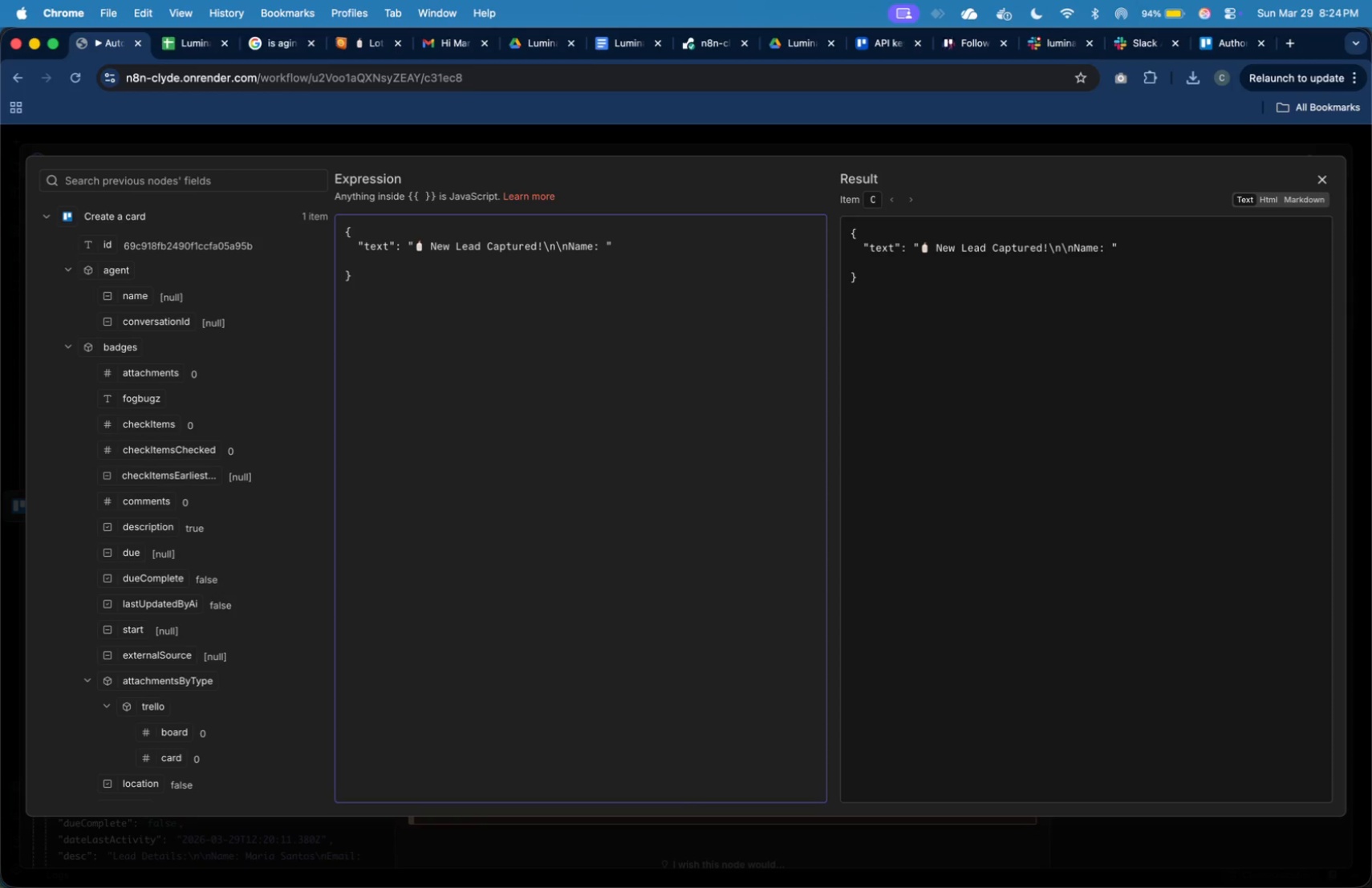 
left_click([46, 216])
 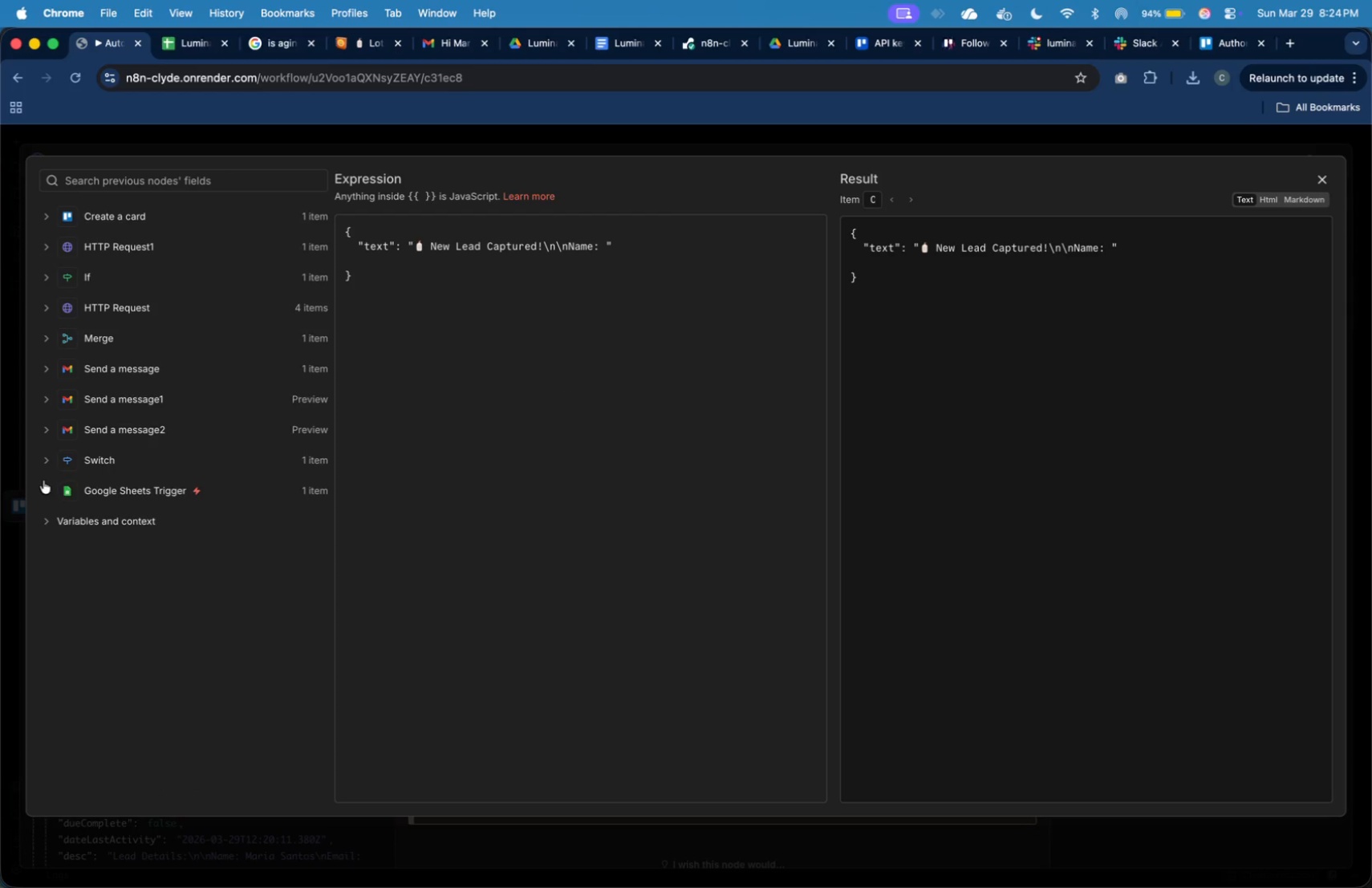 
left_click([47, 491])
 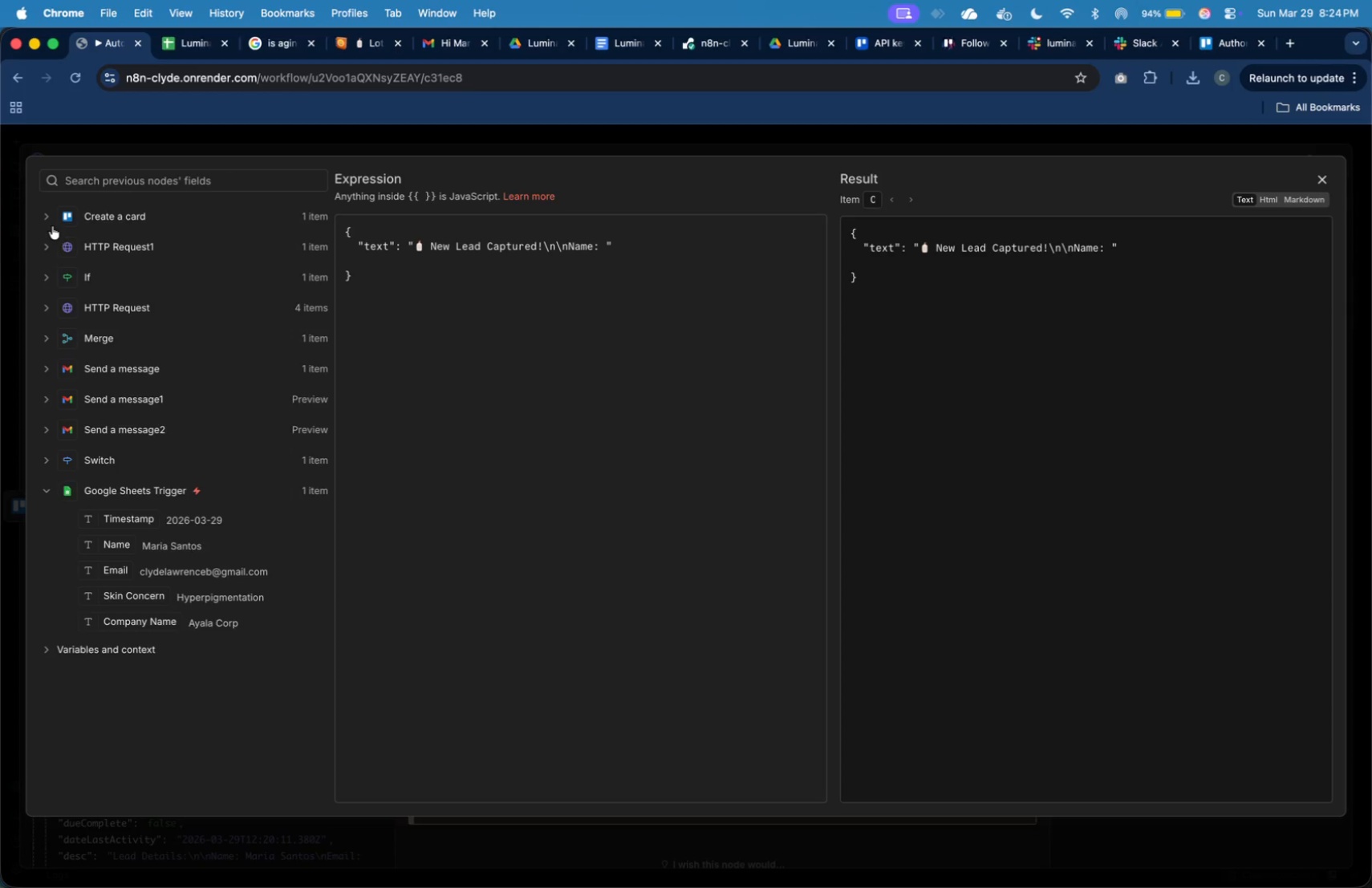 
scroll: coordinate [150, 360], scroll_direction: down, amount: 54.0
 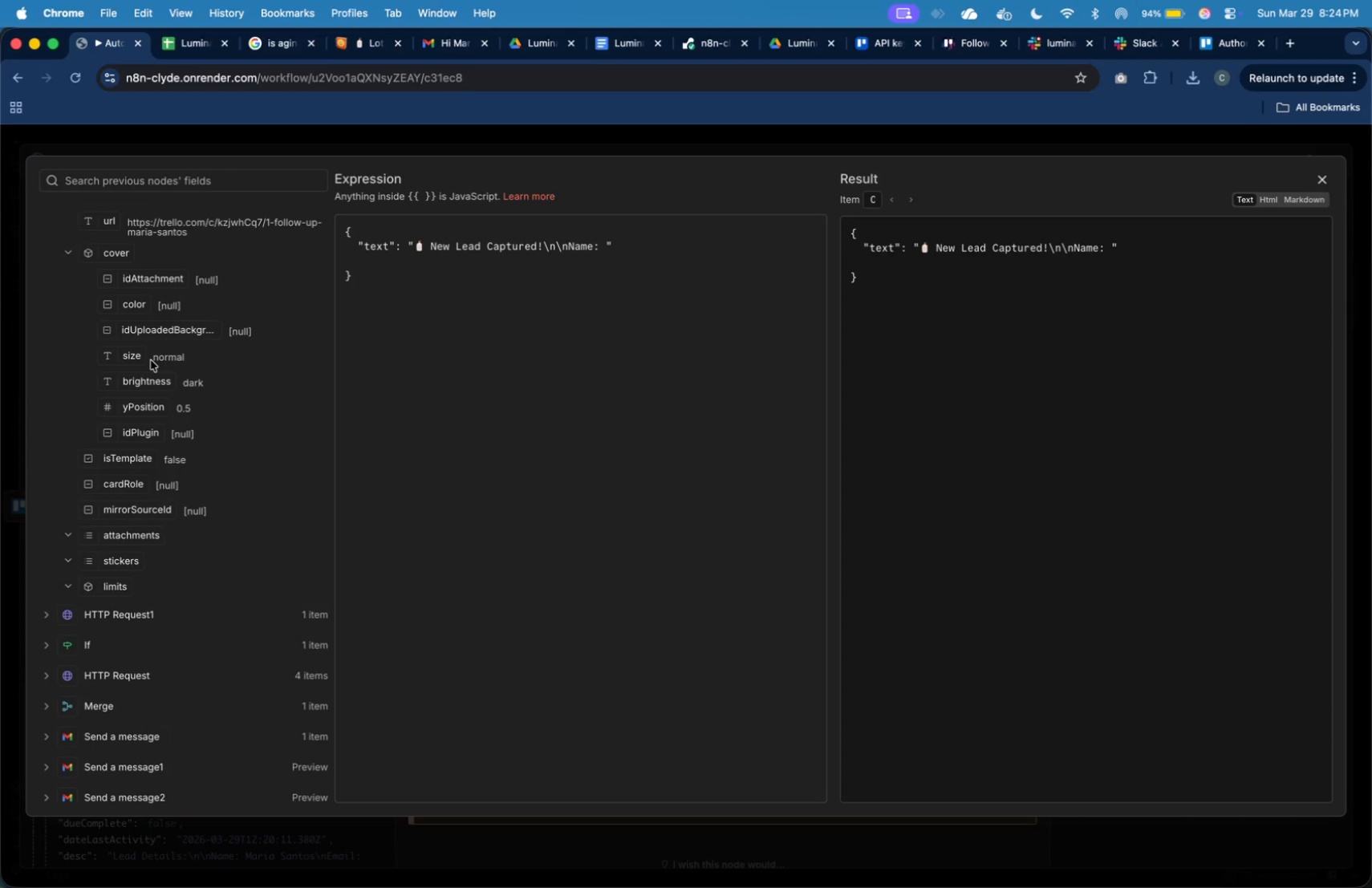 
scroll: coordinate [98, 268], scroll_direction: up, amount: 71.0
 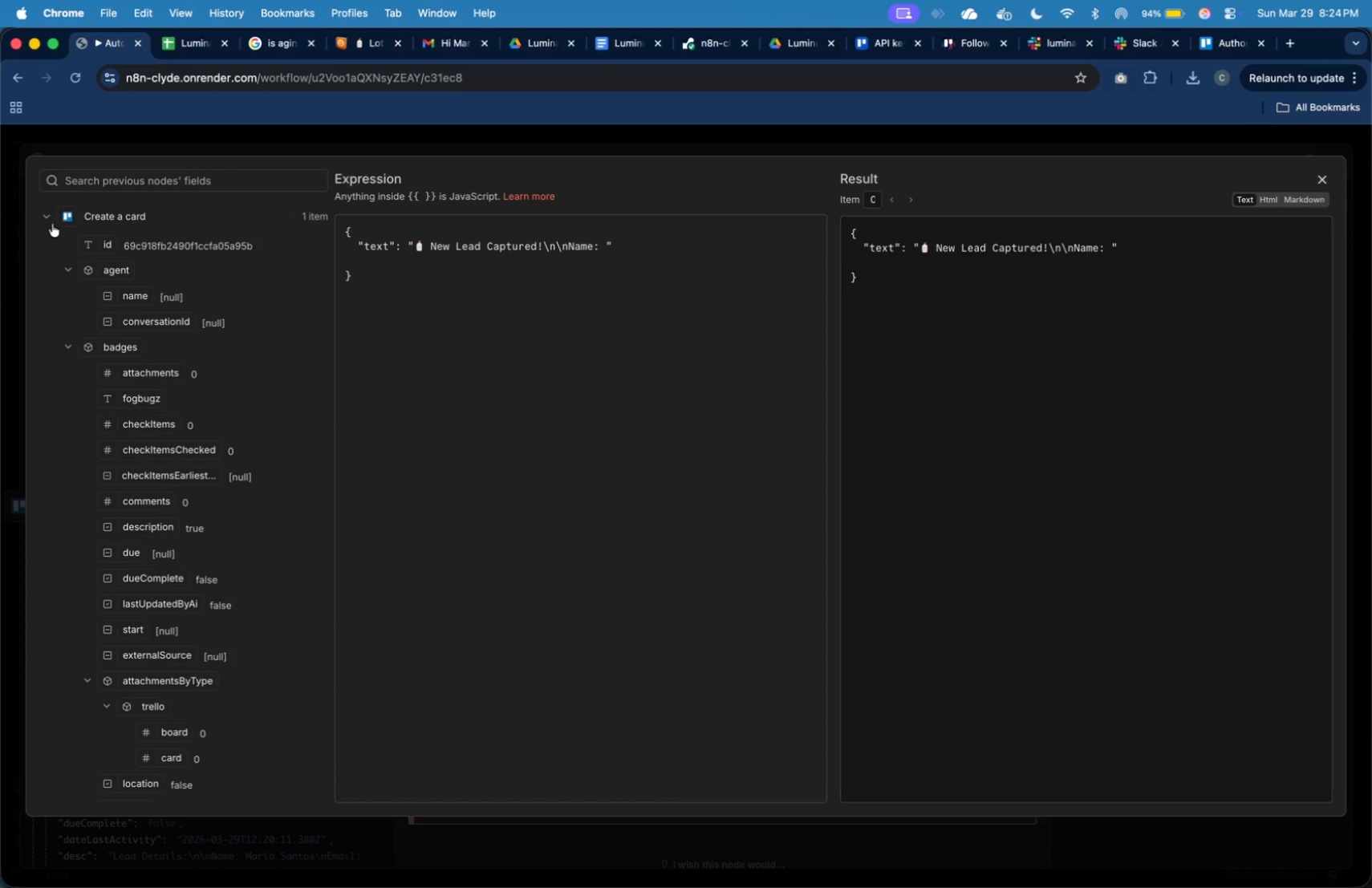 
left_click([51, 222])
 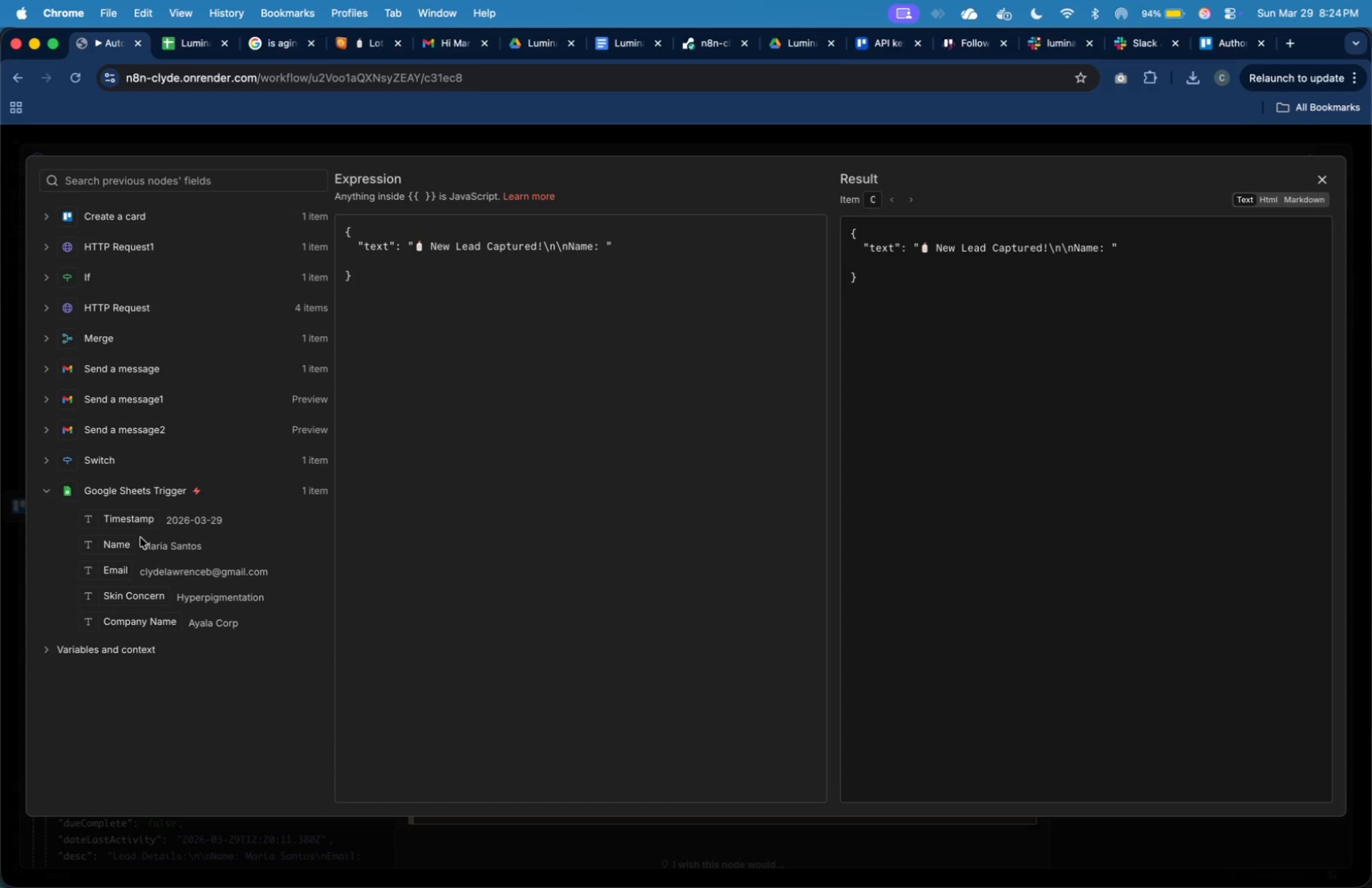 
left_click_drag(start_coordinate=[120, 544], to_coordinate=[605, 253])
 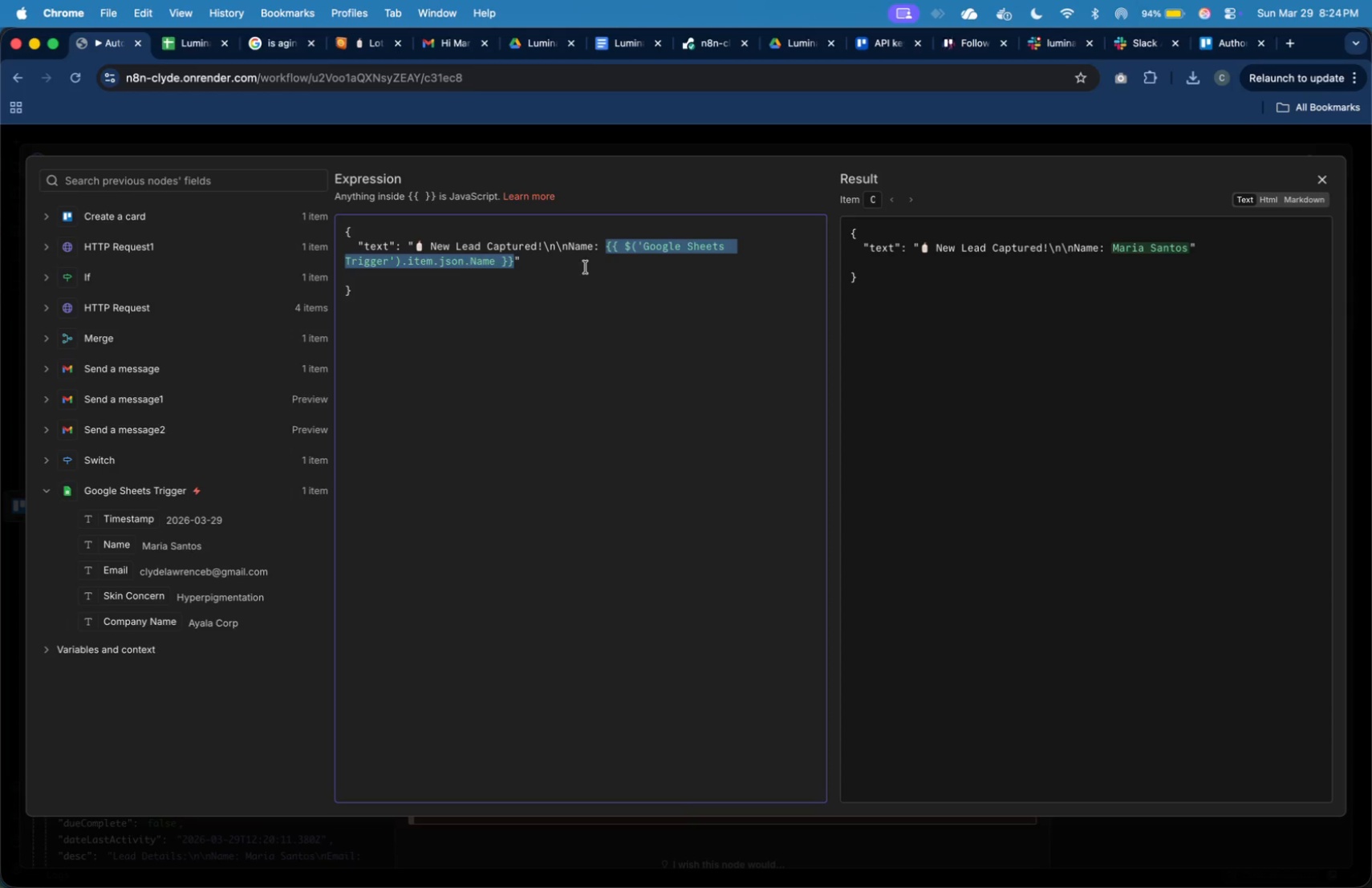 
left_click([570, 267])
 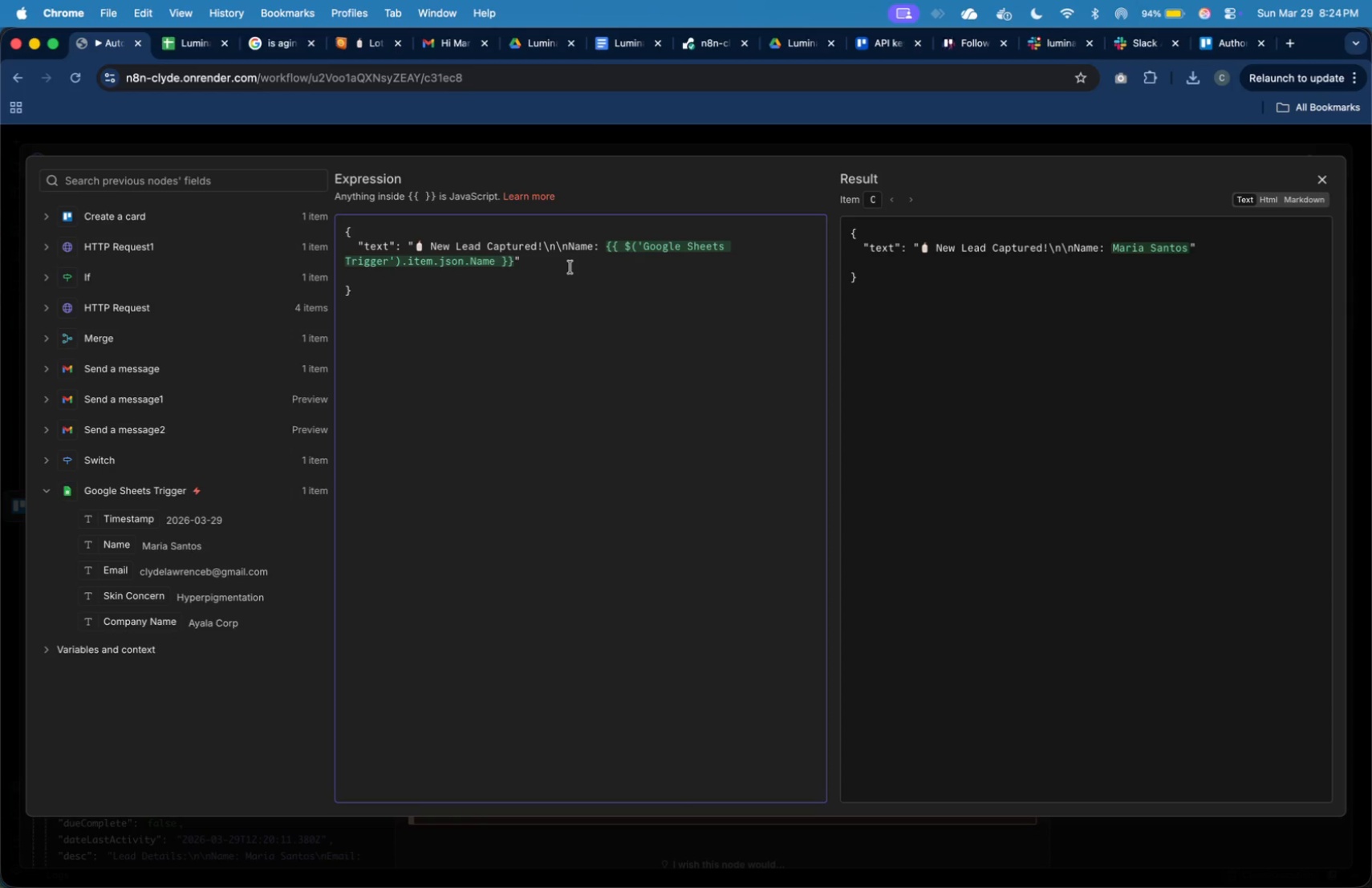 
key(ArrowLeft)
 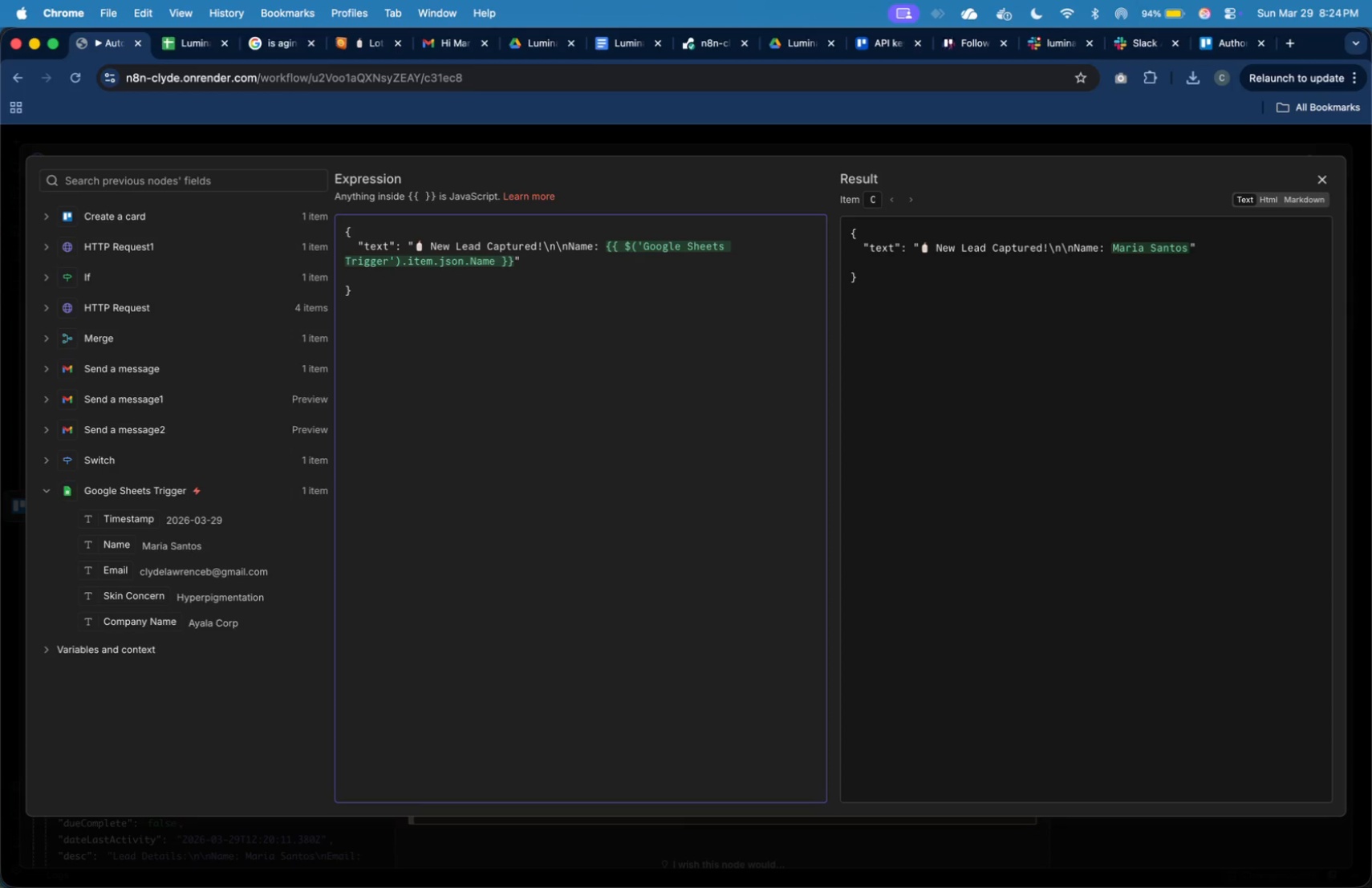 
type(\nCompany: )
 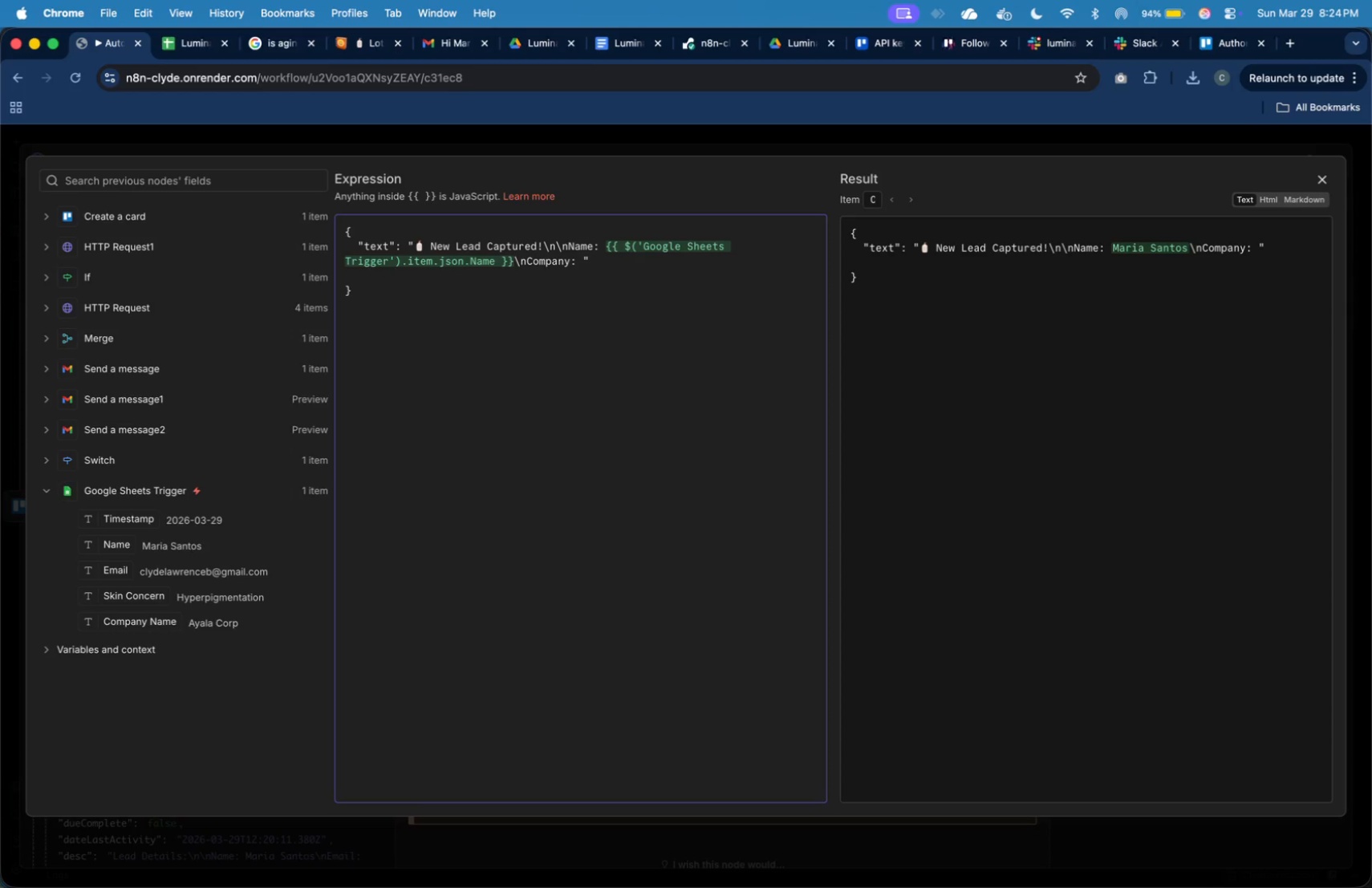 
left_click_drag(start_coordinate=[140, 630], to_coordinate=[581, 266])
 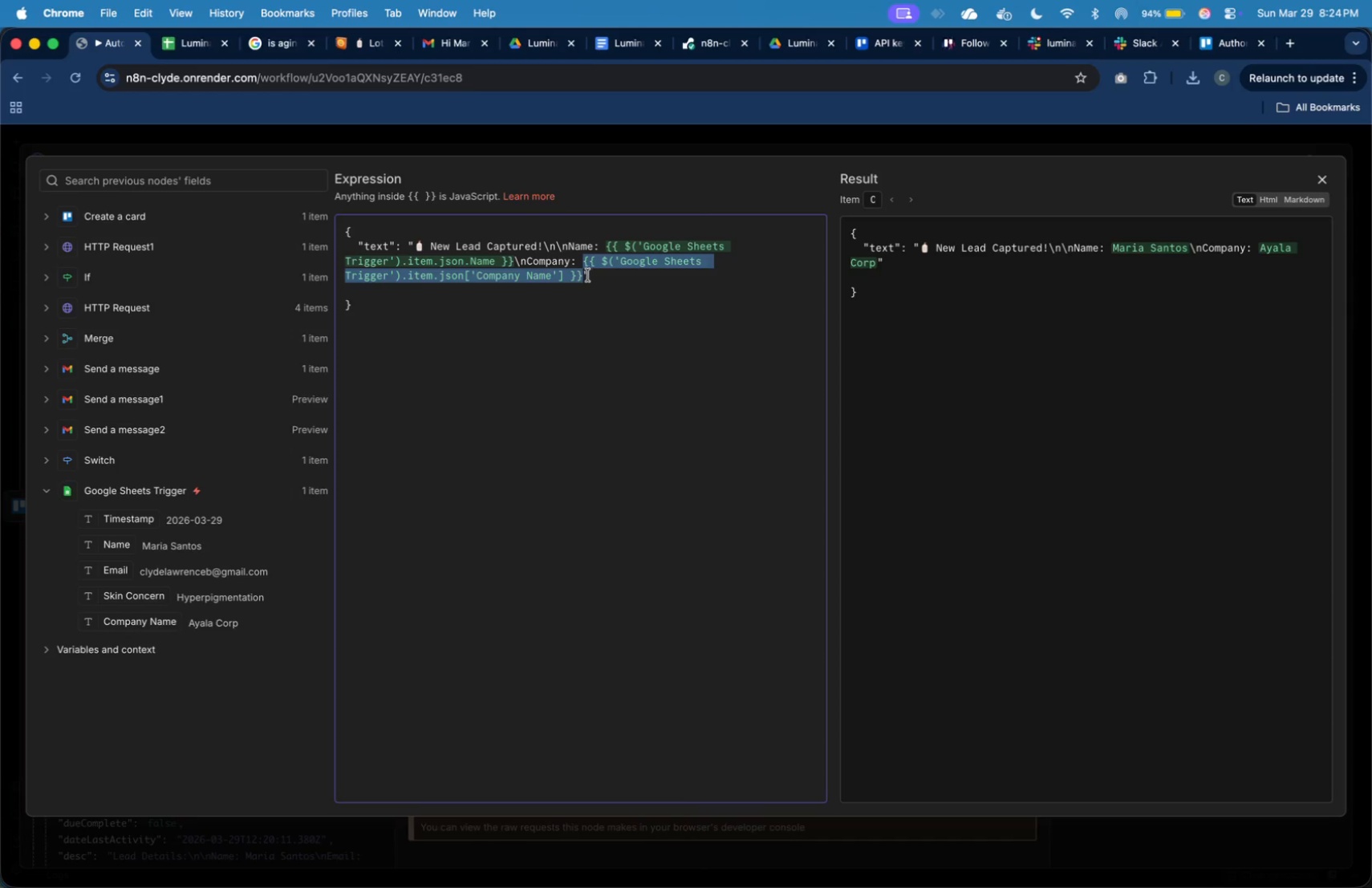 
left_click([585, 274])
 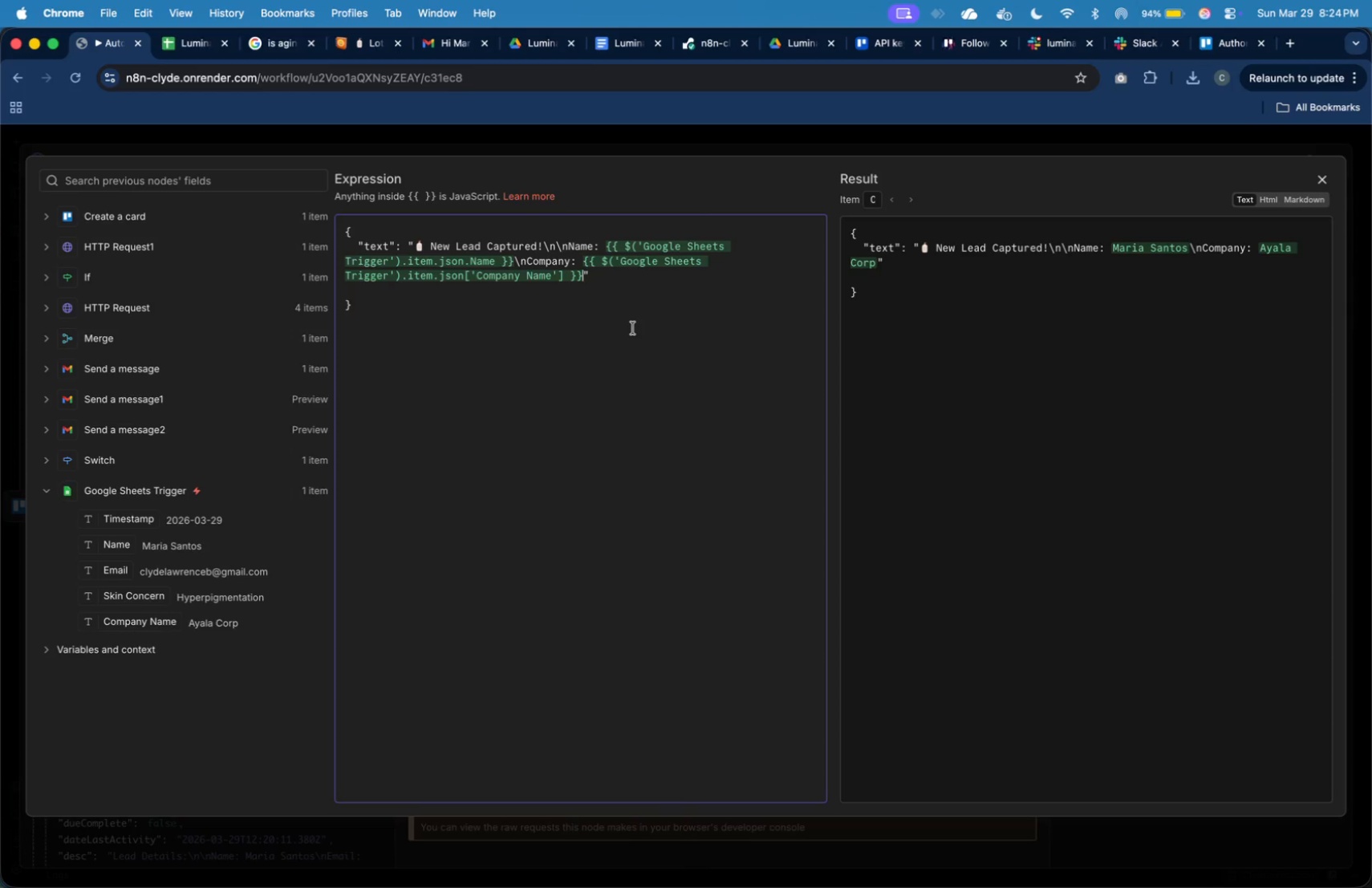 
wait(5.28)
 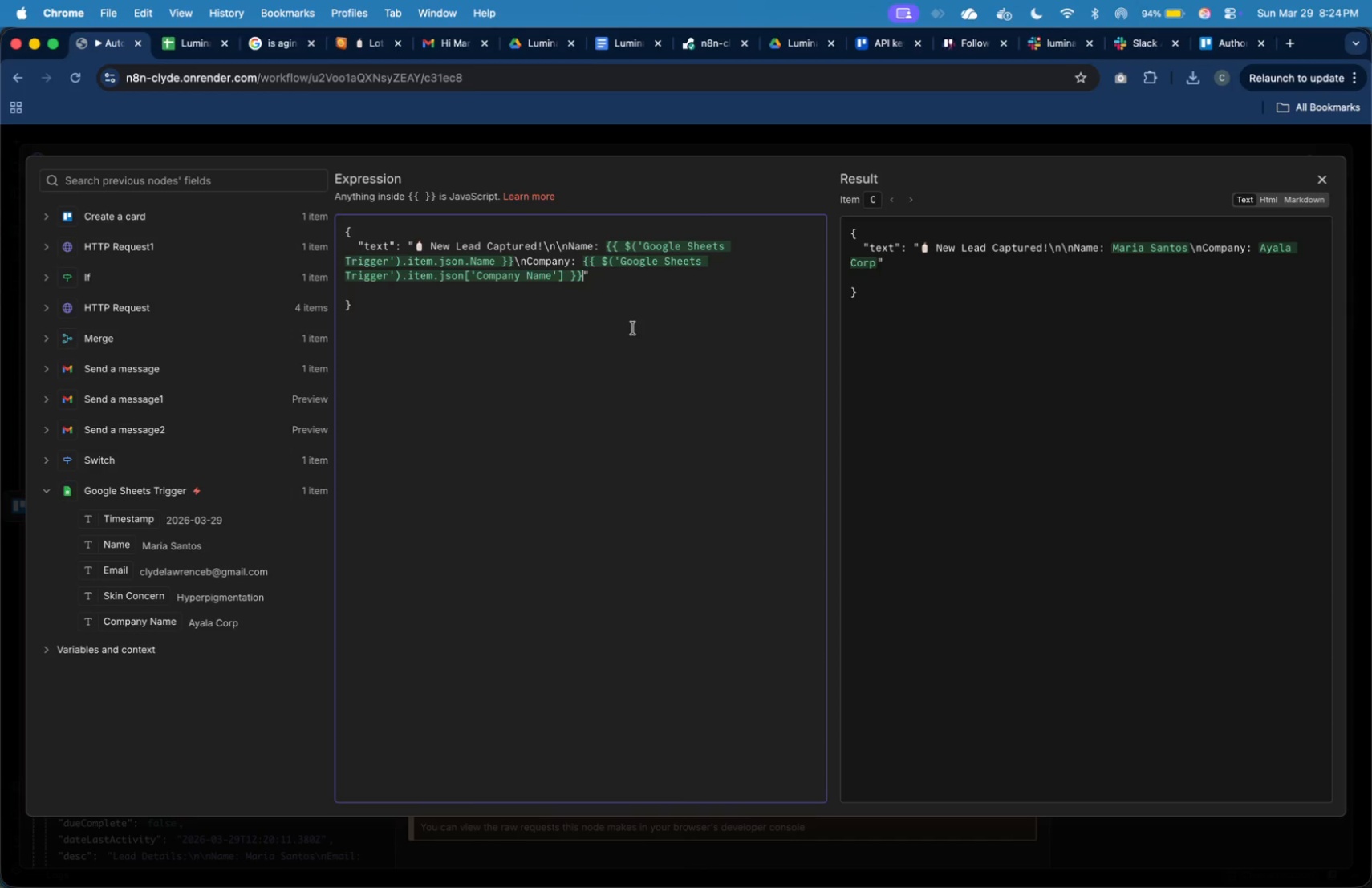 
type(\nc)
key(Backspace)
type(Concern: )
 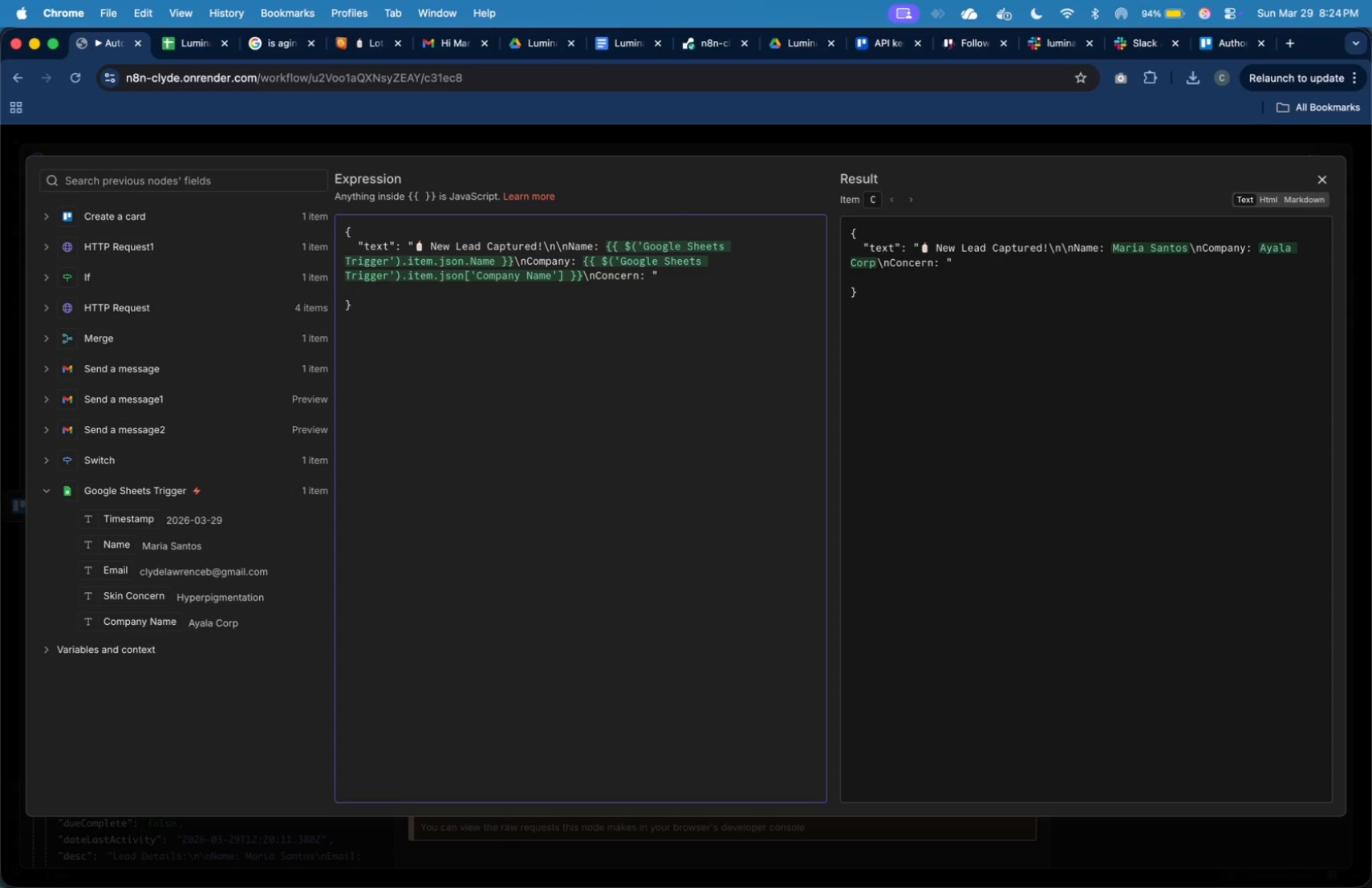 
left_click_drag(start_coordinate=[152, 601], to_coordinate=[653, 282])
 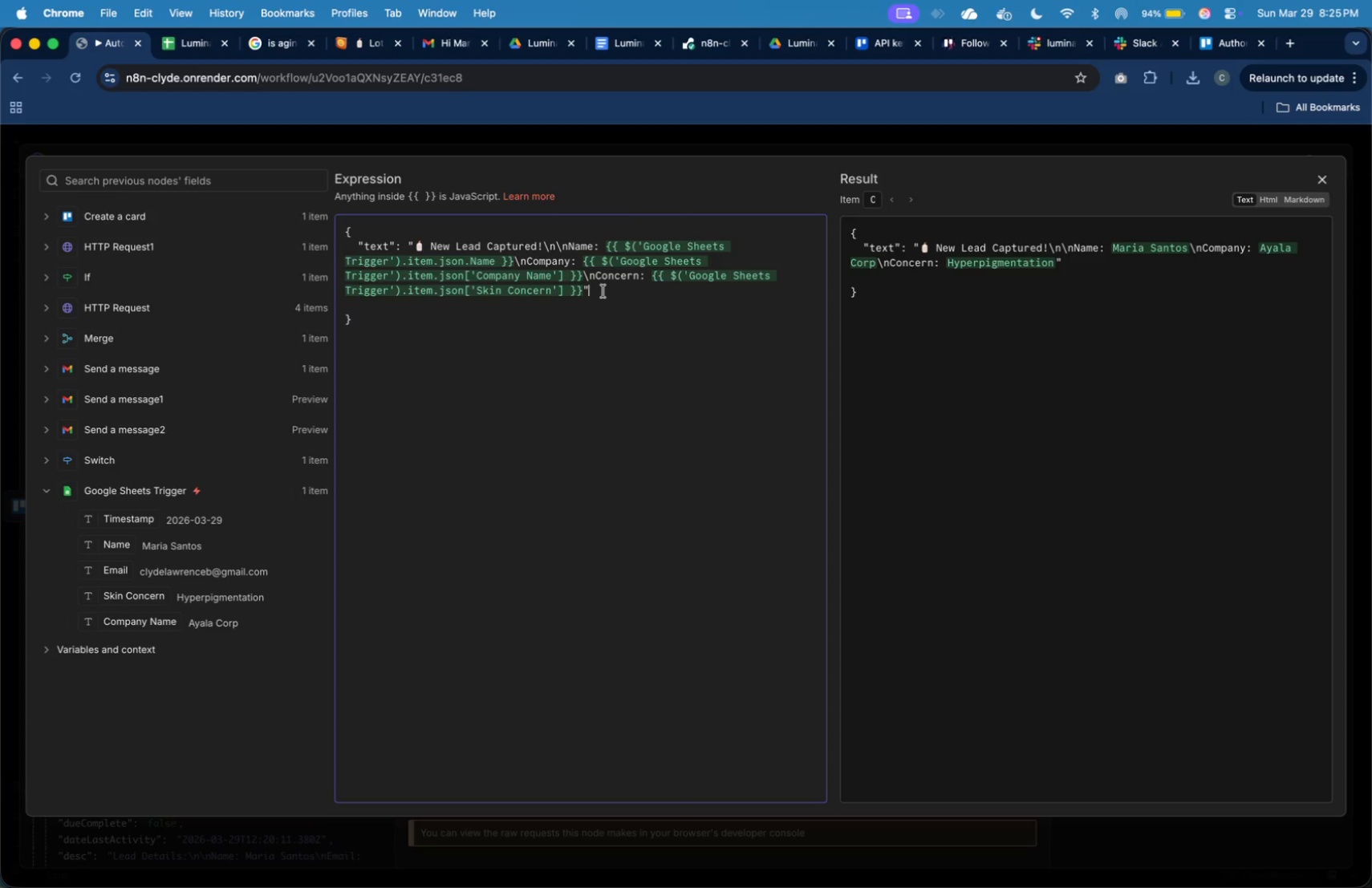 
key(ArrowLeft)
 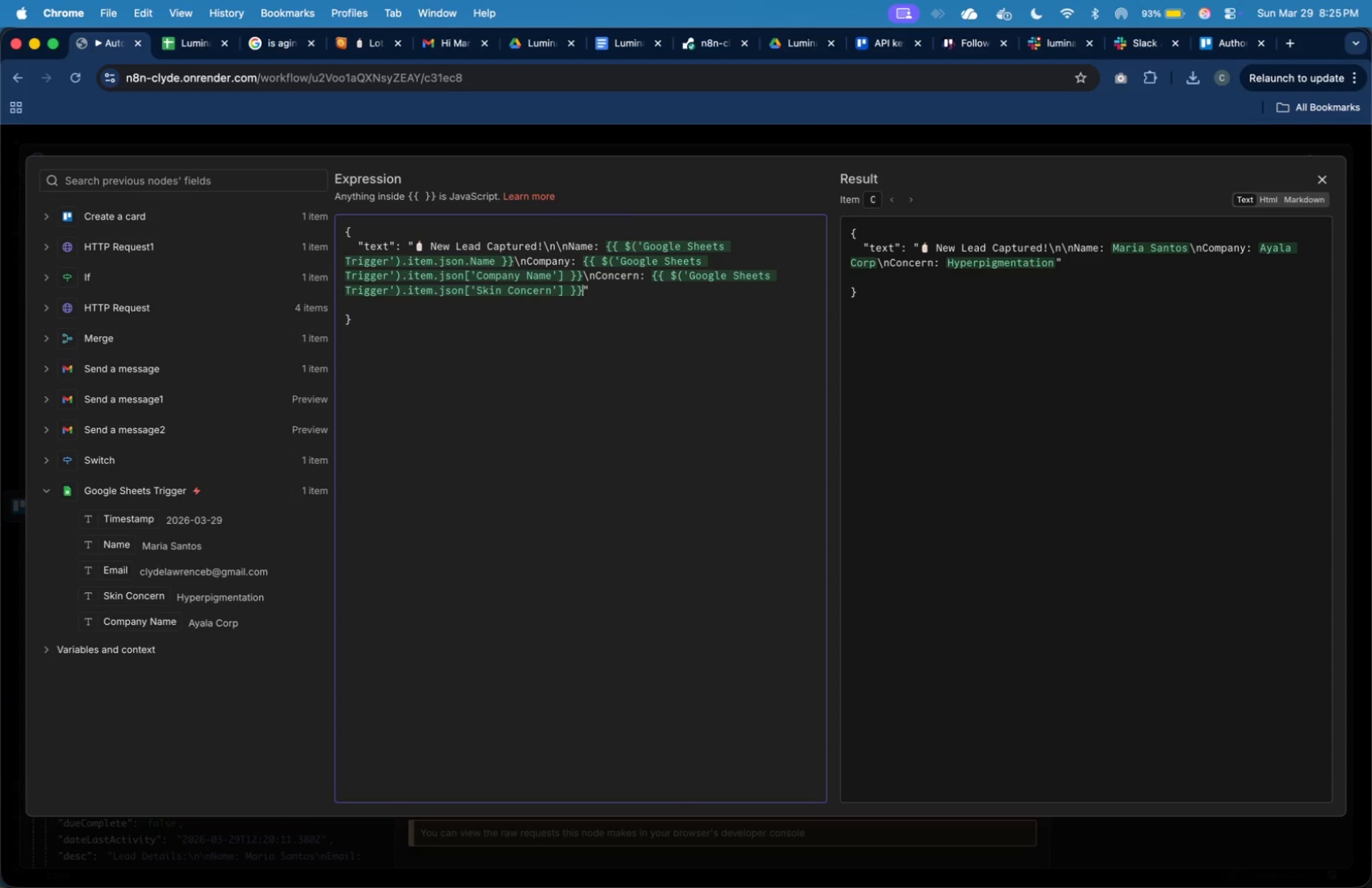 
wait(47.86)
 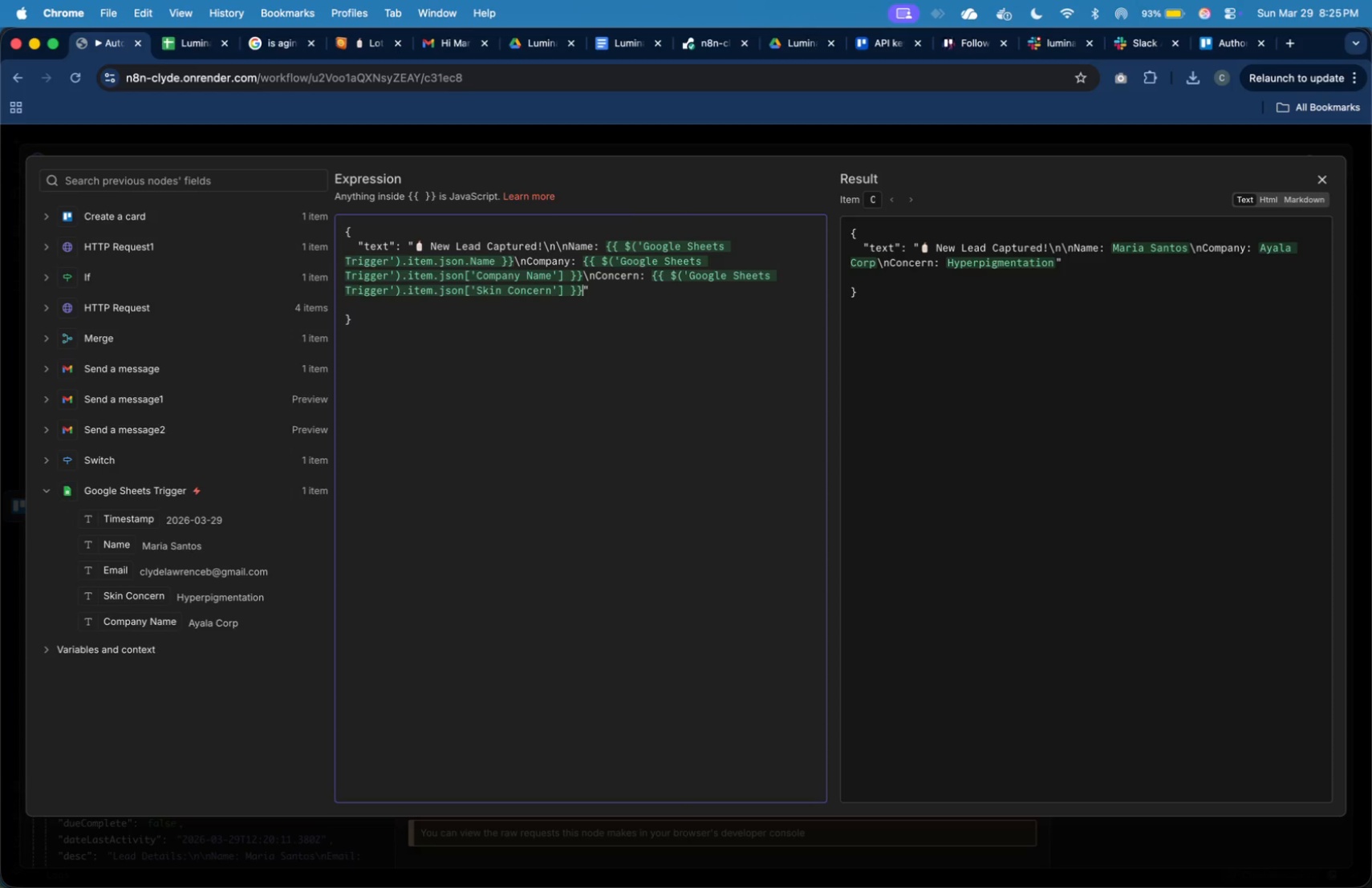 
type(\nEmail: )
 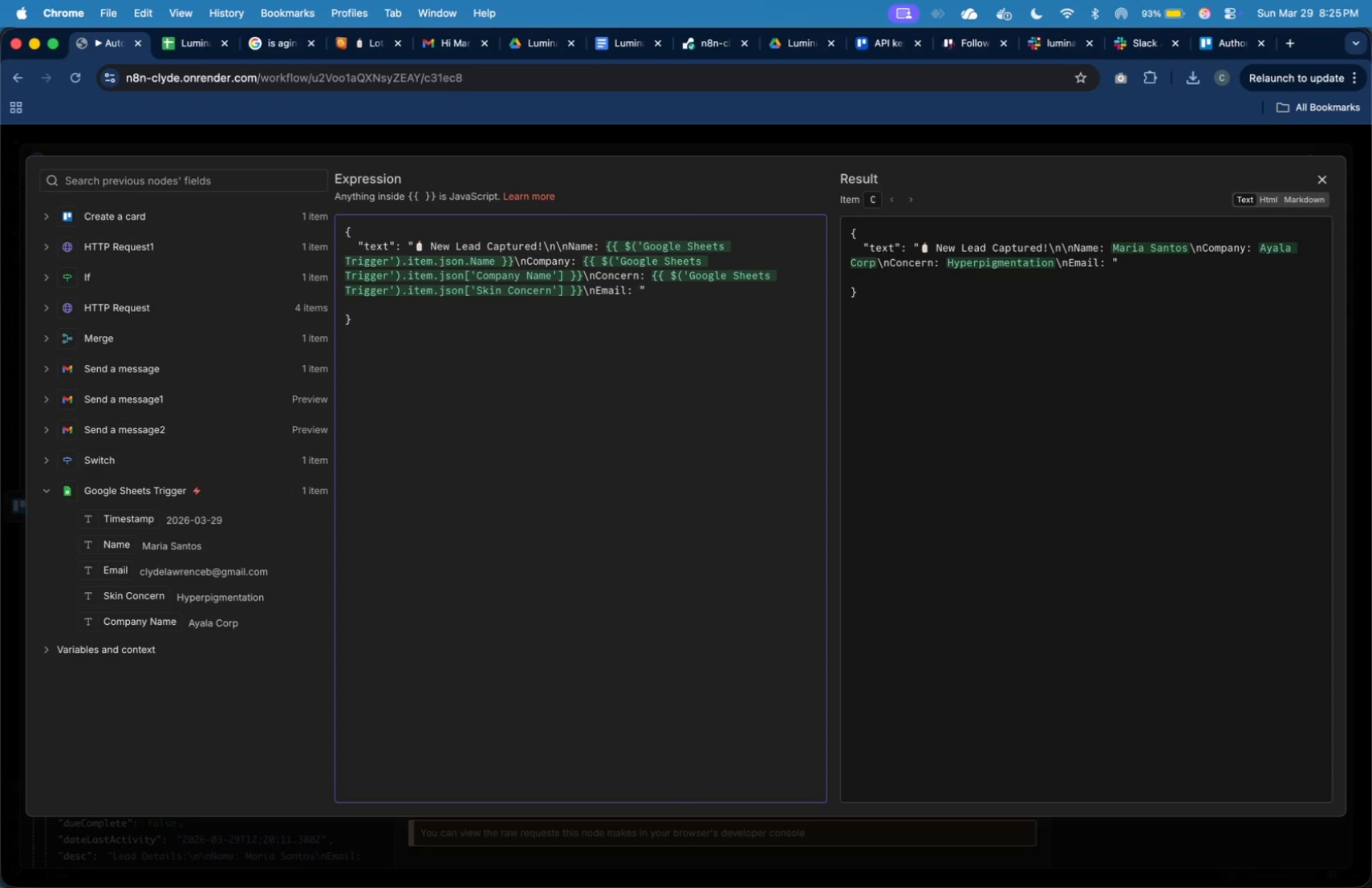 
left_click_drag(start_coordinate=[120, 570], to_coordinate=[637, 297])
 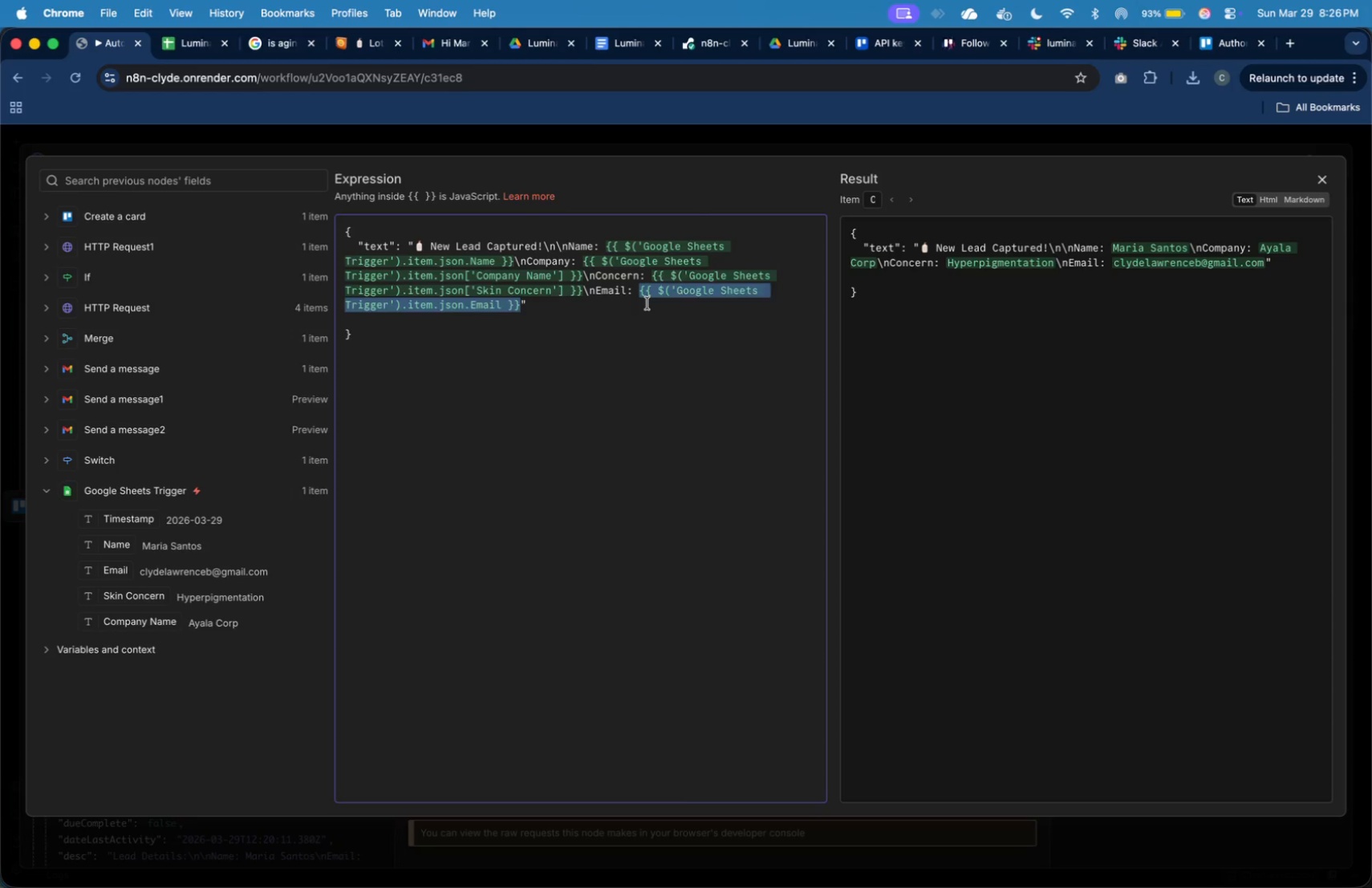 
left_click([647, 303])
 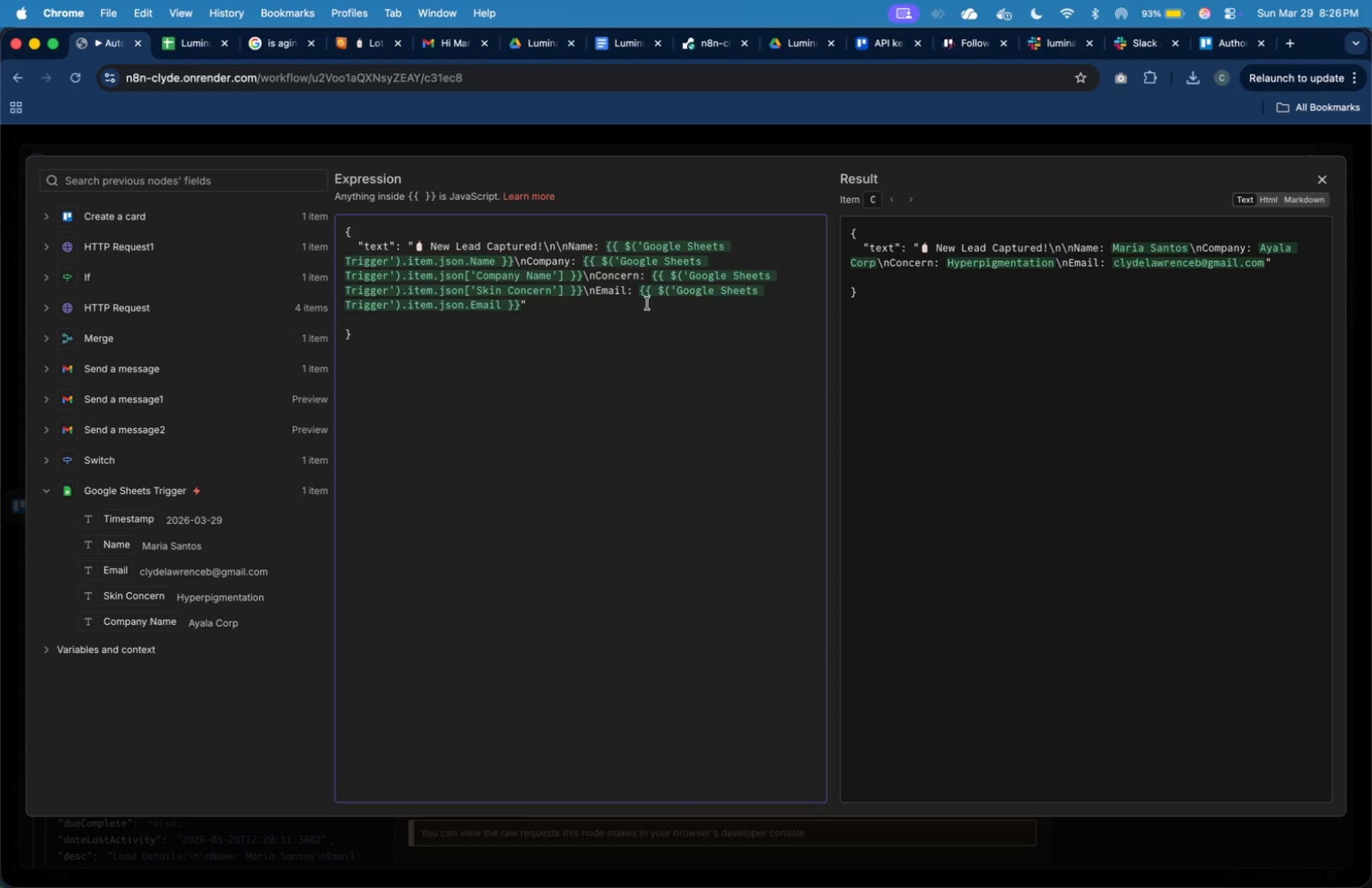 
key(ArrowLeft)
 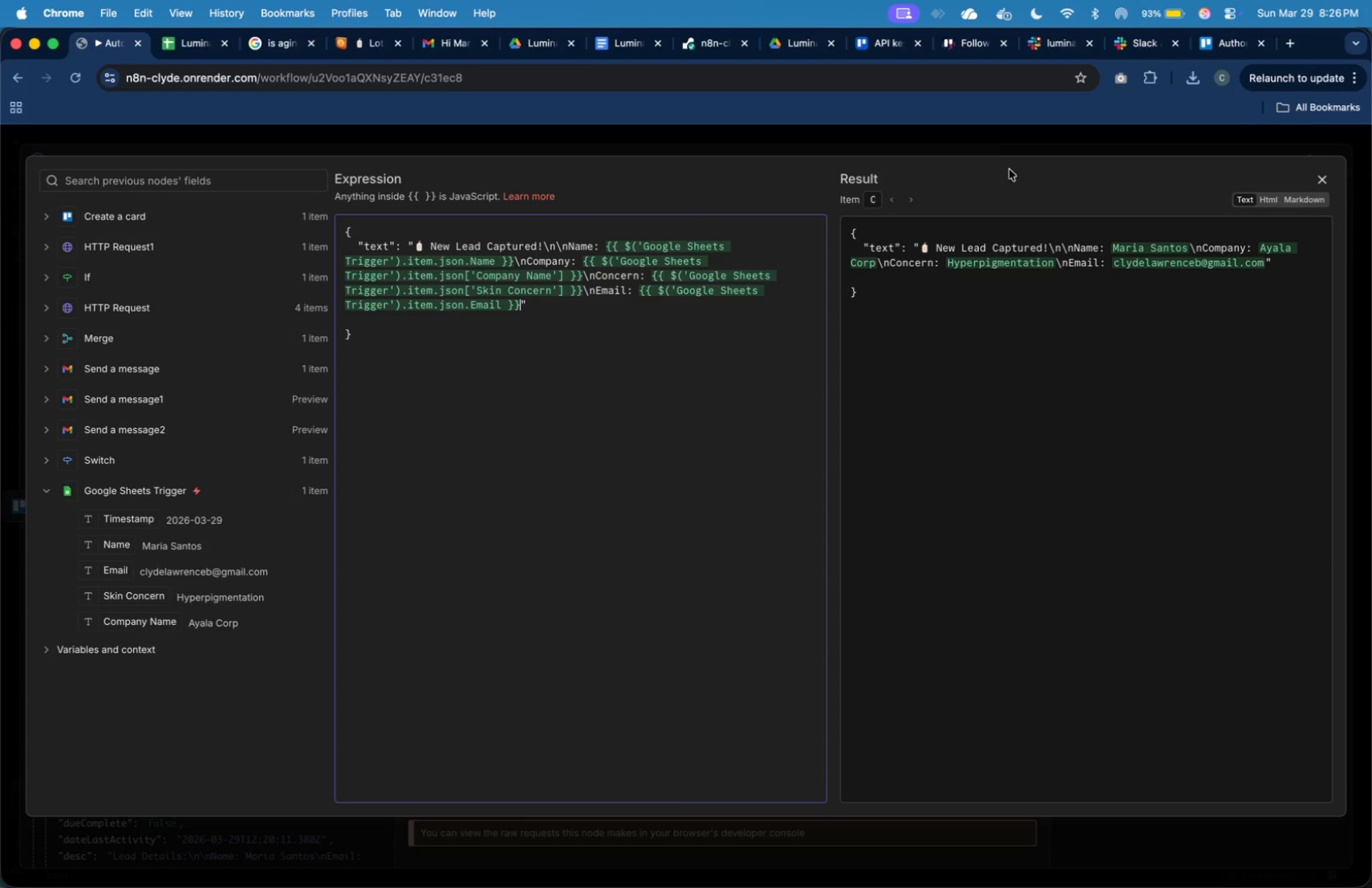 
left_click([1321, 173])
 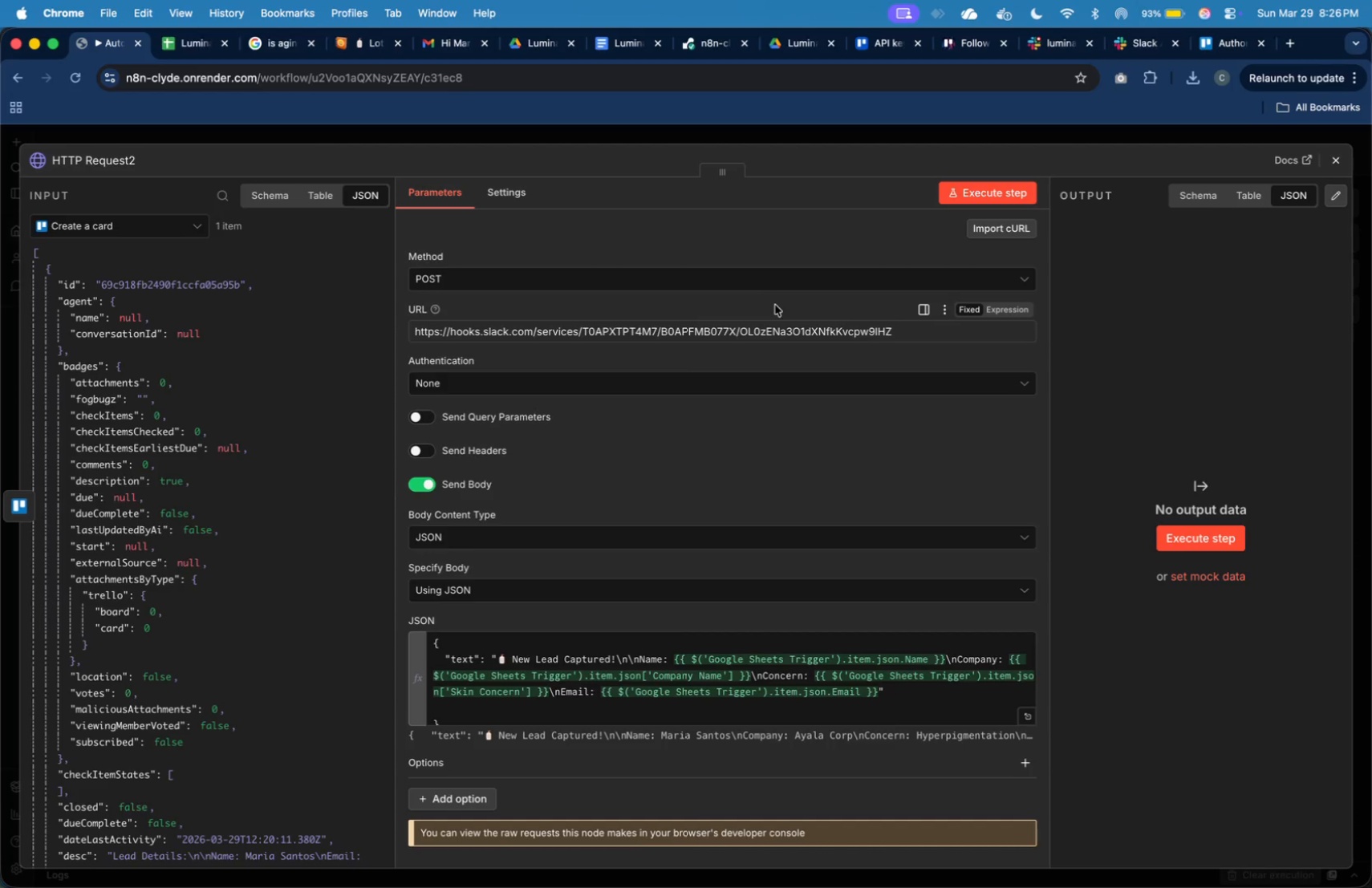 
wait(6.58)
 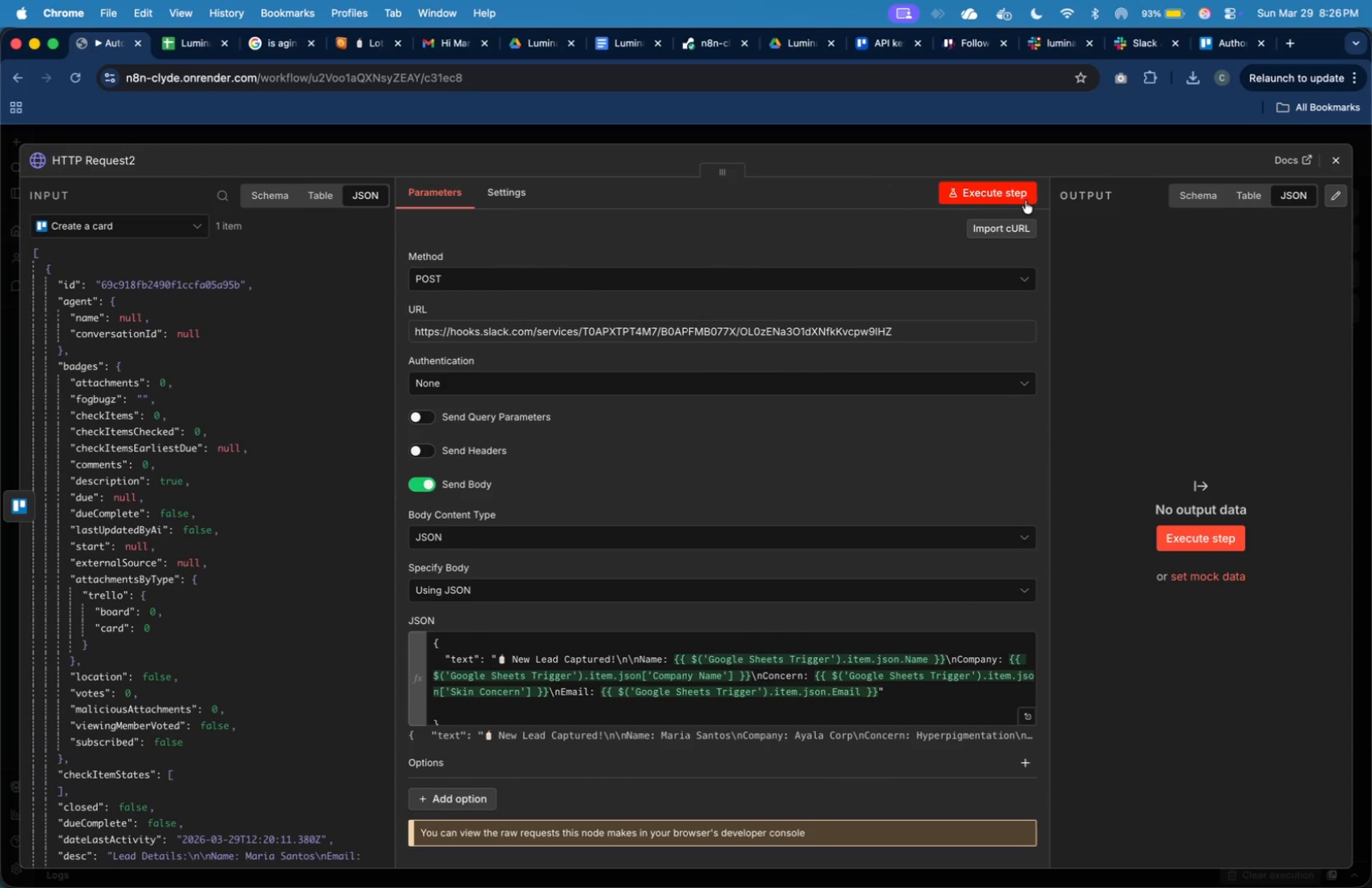 
mouse_move([814, 267])
 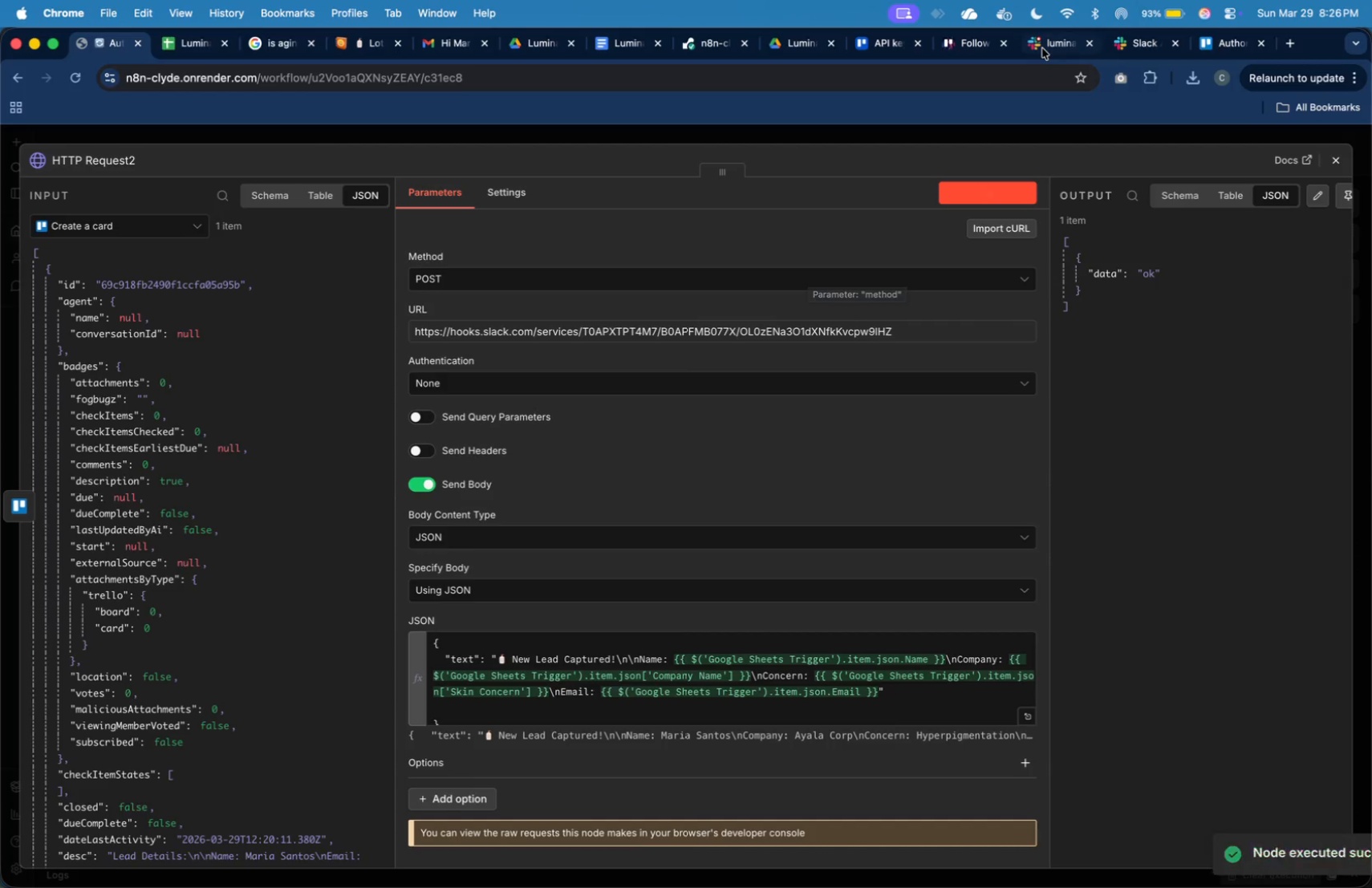 
left_click([1042, 48])
 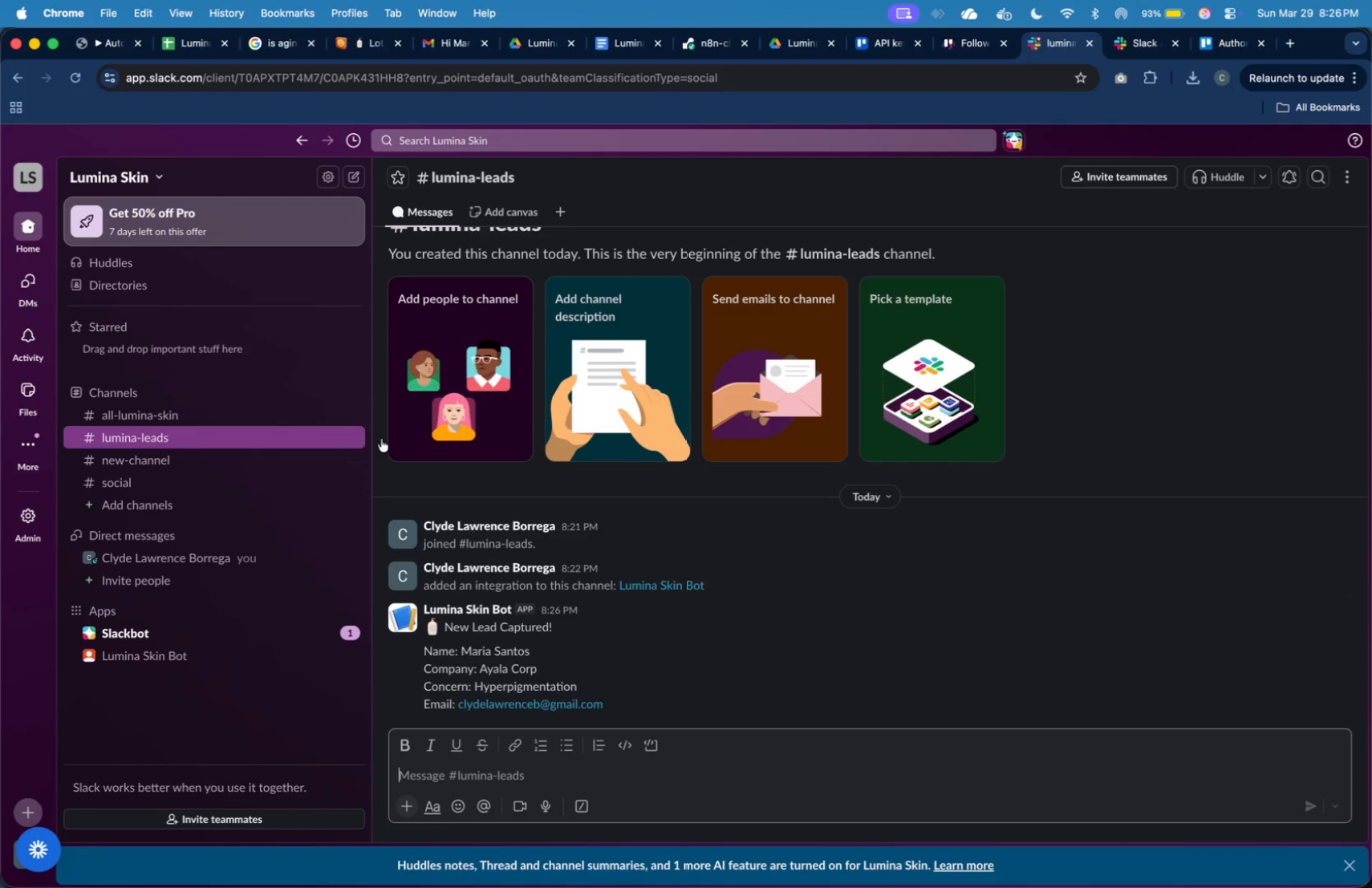 
left_click([628, 649])
 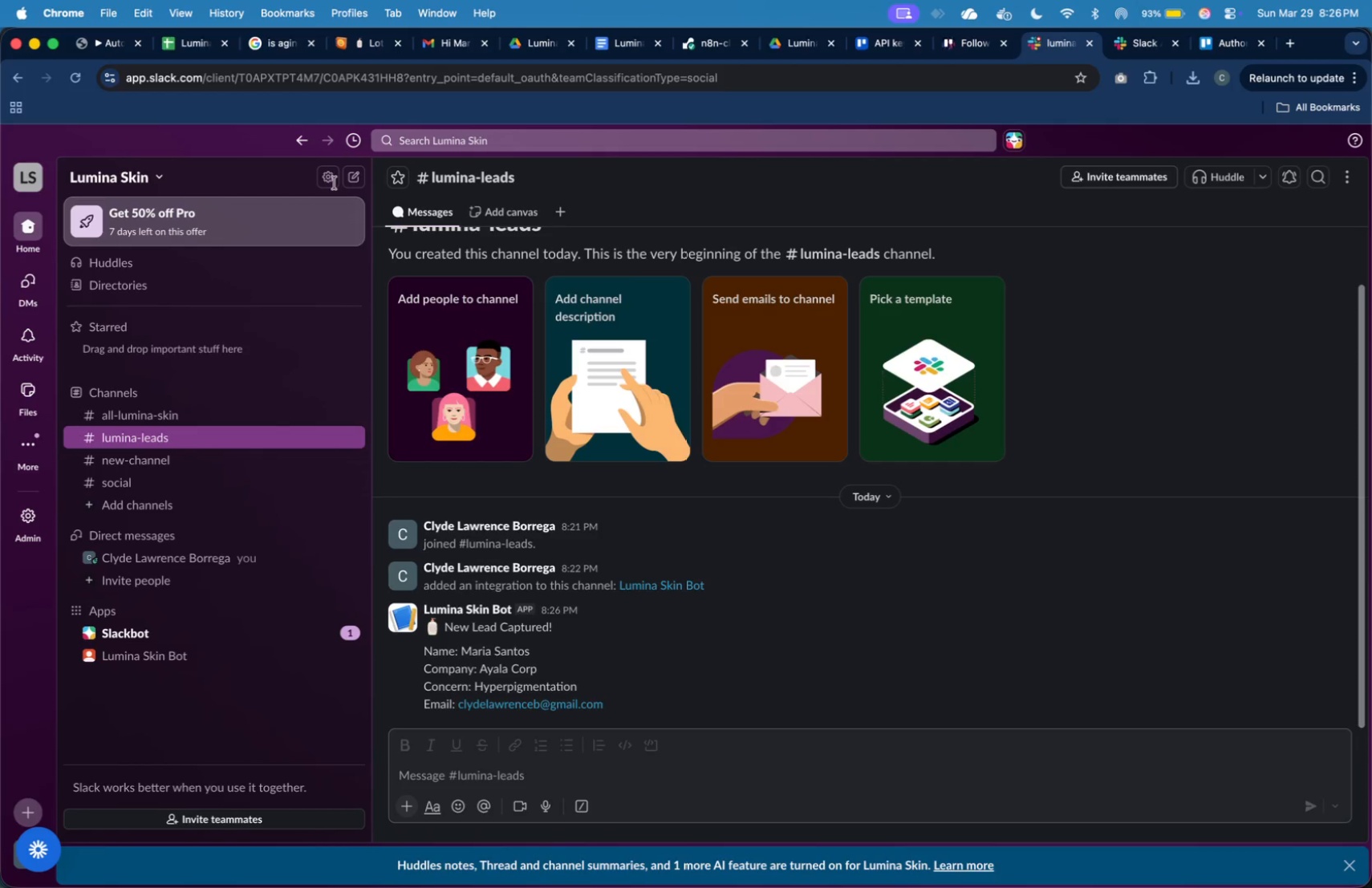 
left_click([104, 52])
 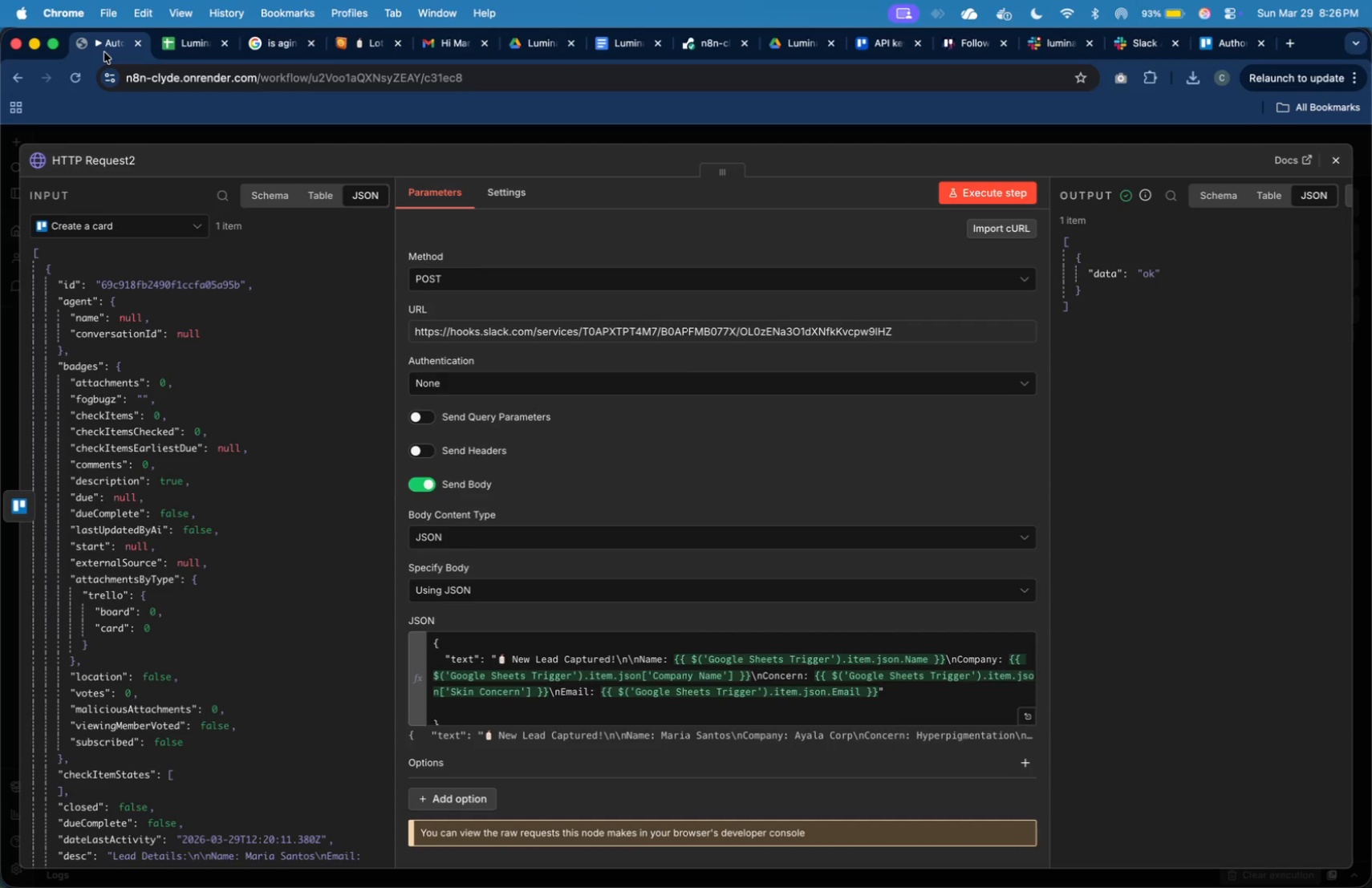 
wait(19.48)
 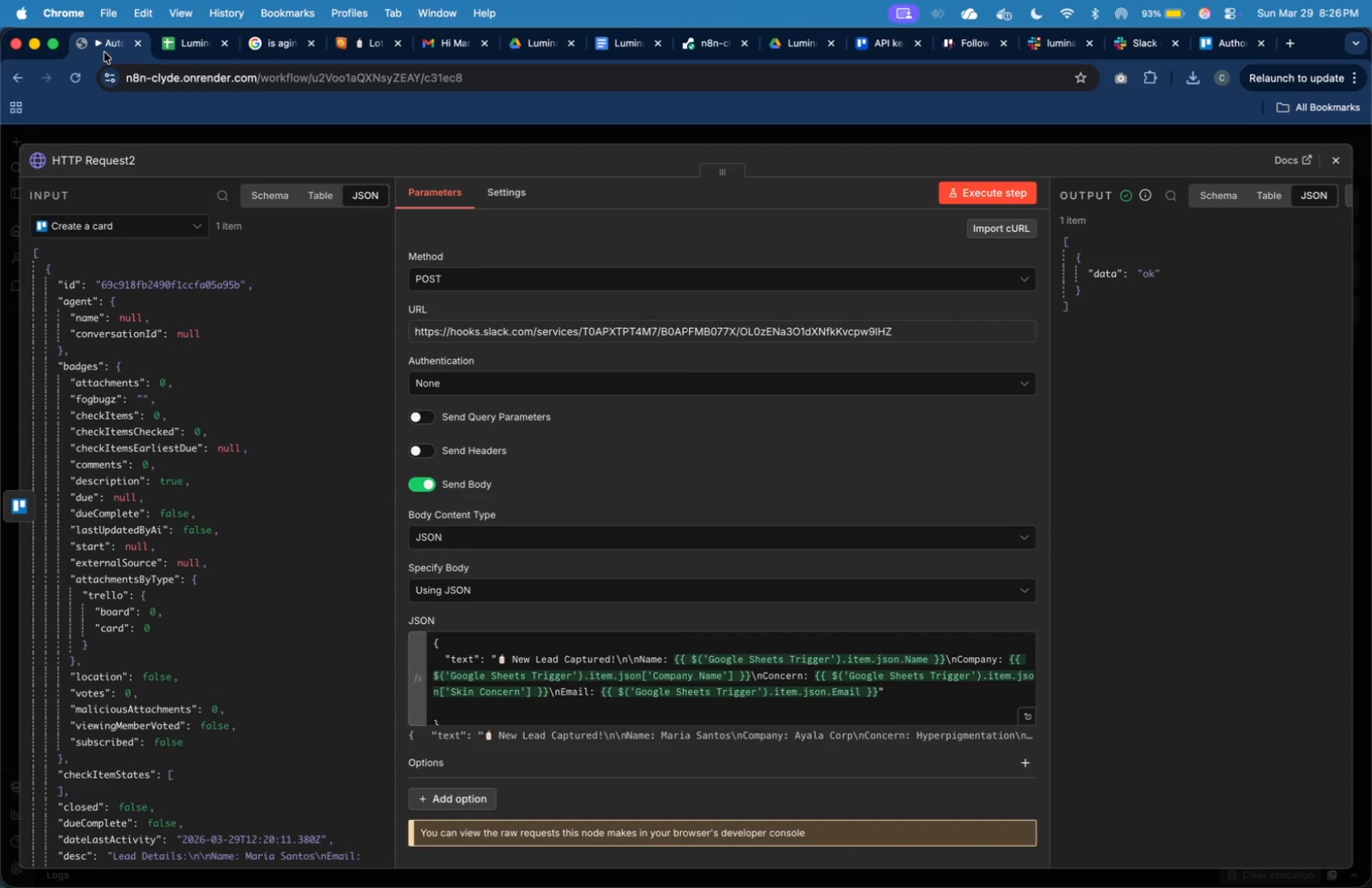 
left_click([1333, 159])
 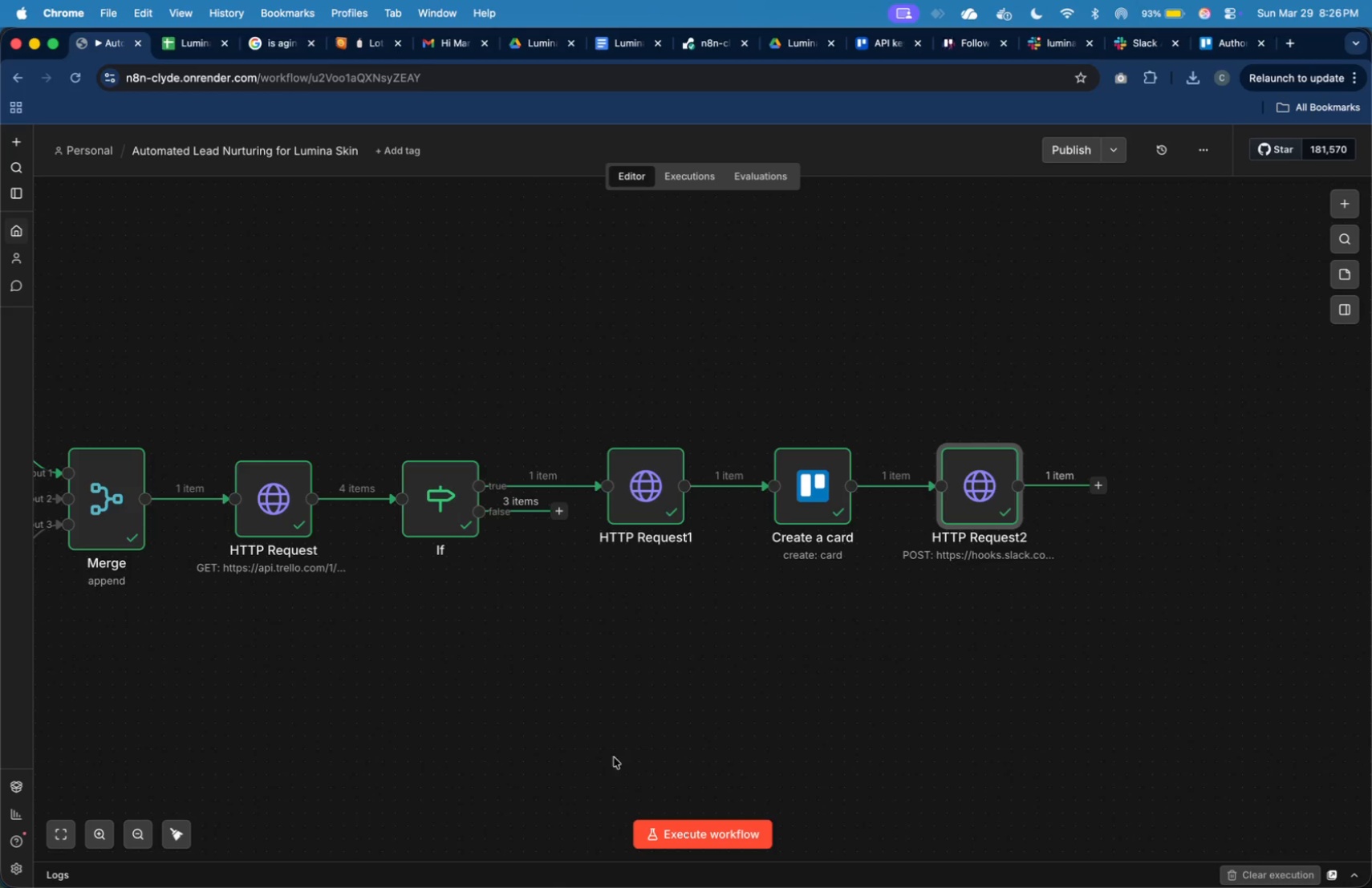 
left_click([63, 840])
 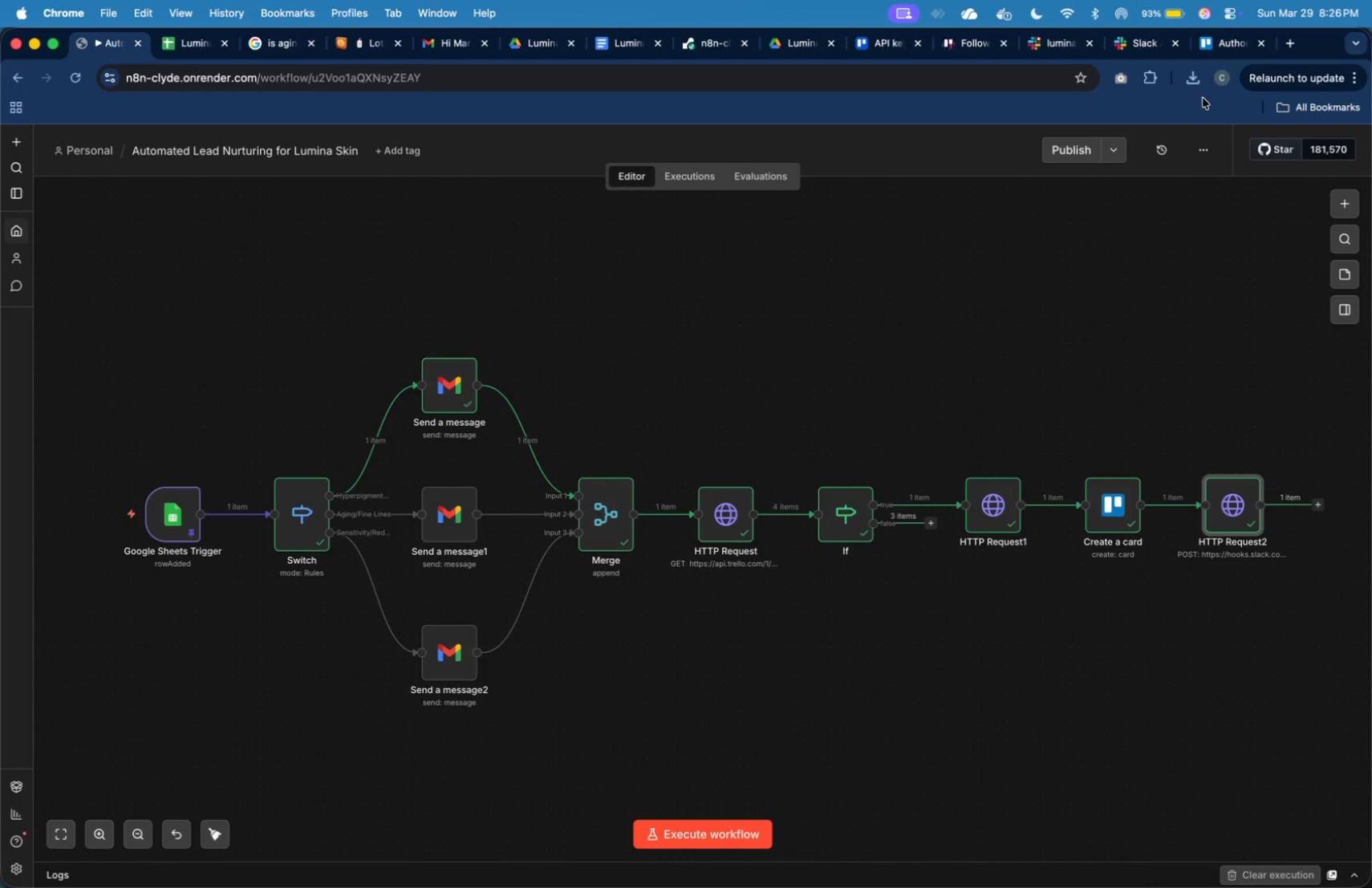 
left_click([1286, 51])
 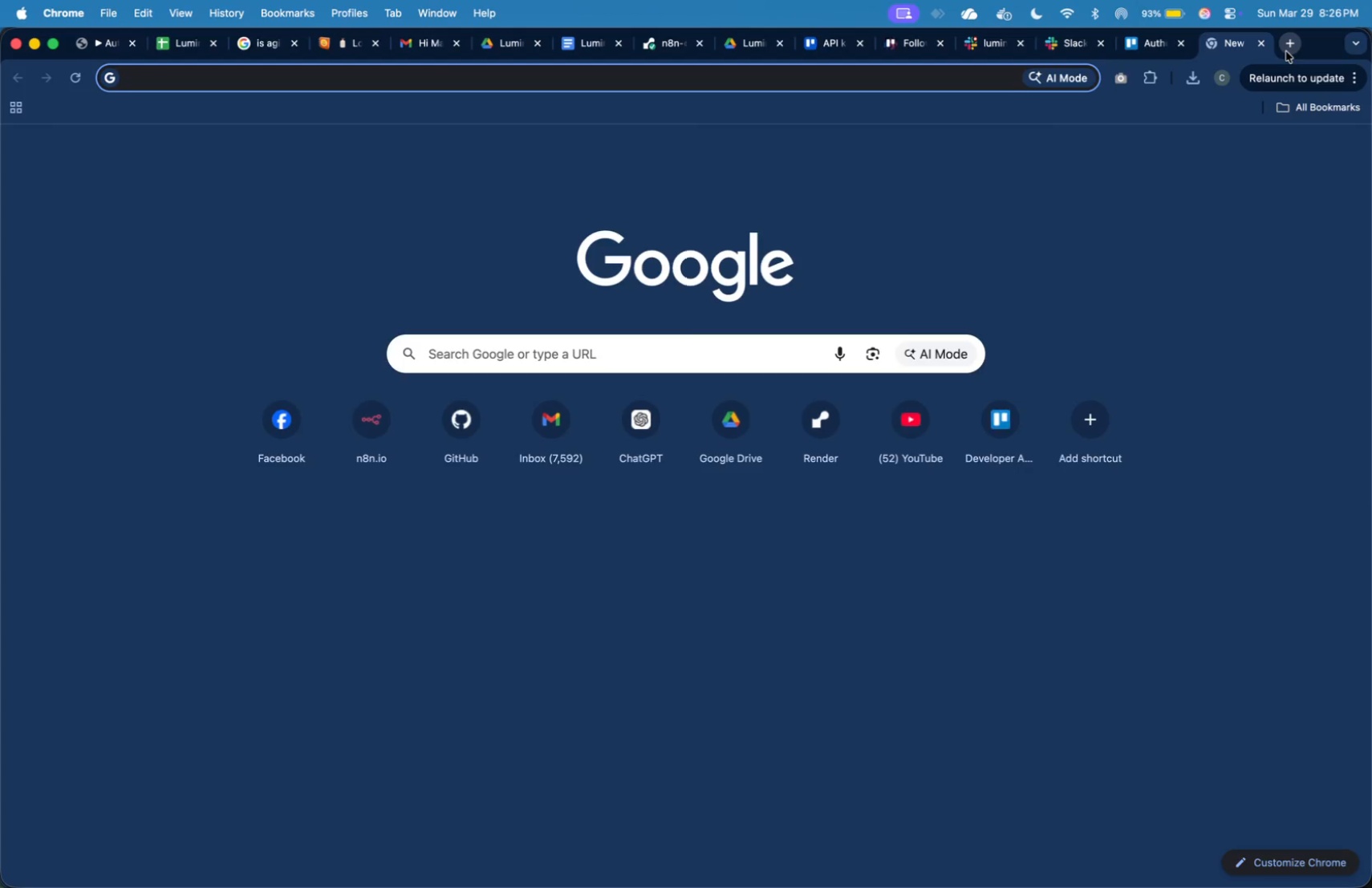 
type(n8n)
 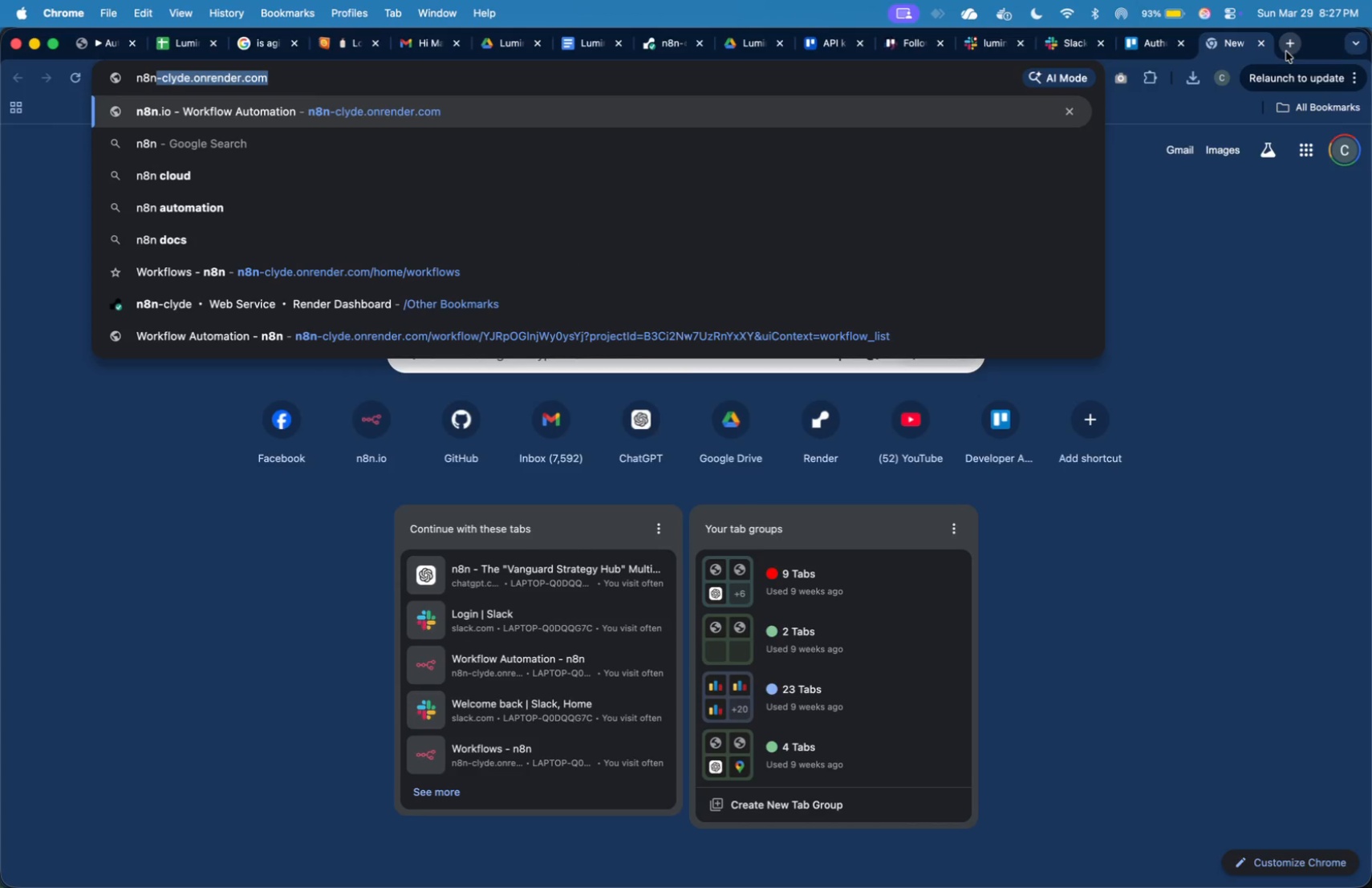 
key(Enter)
 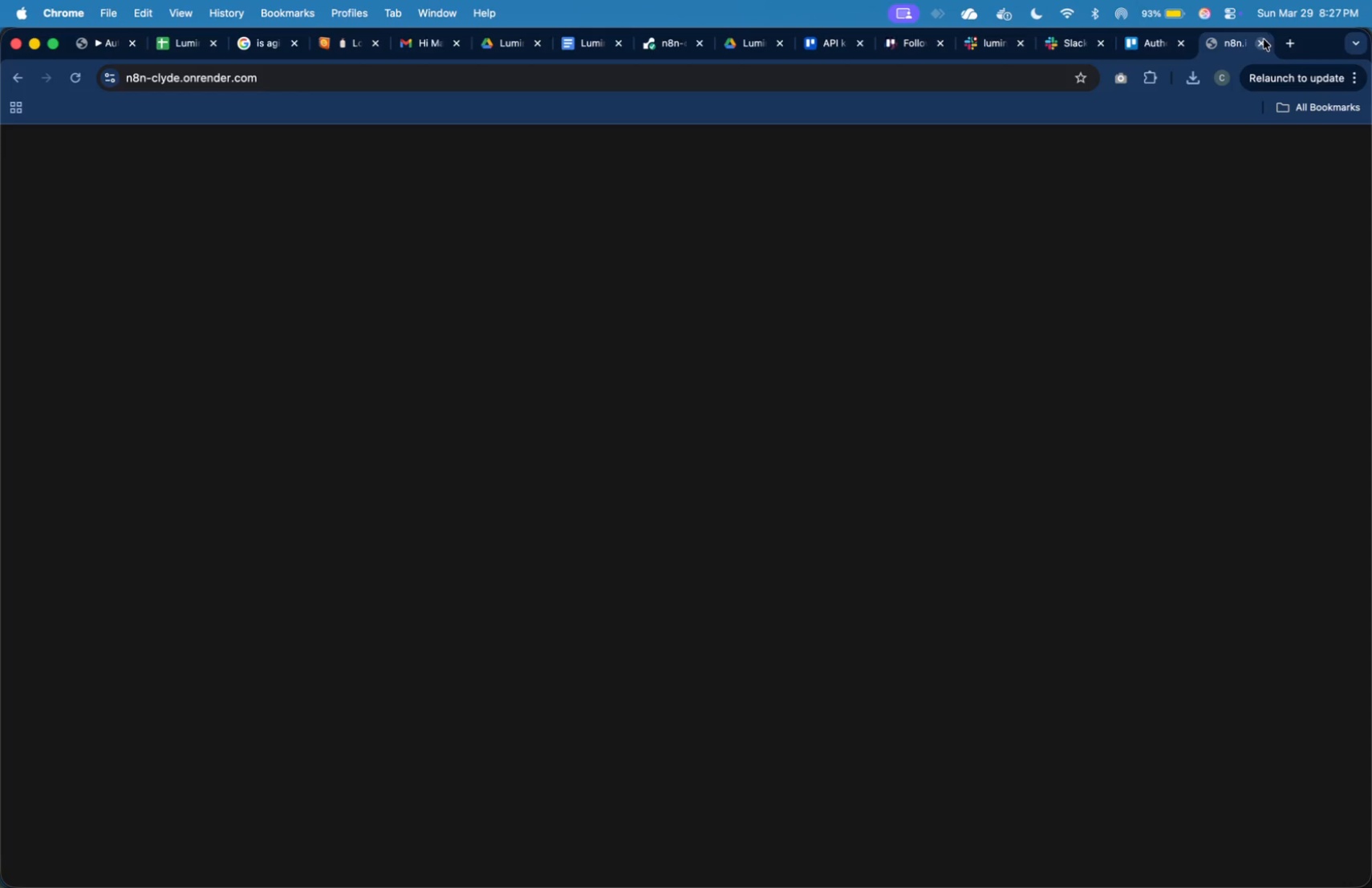 
left_click_drag(start_coordinate=[1244, 44], to_coordinate=[219, 48])
 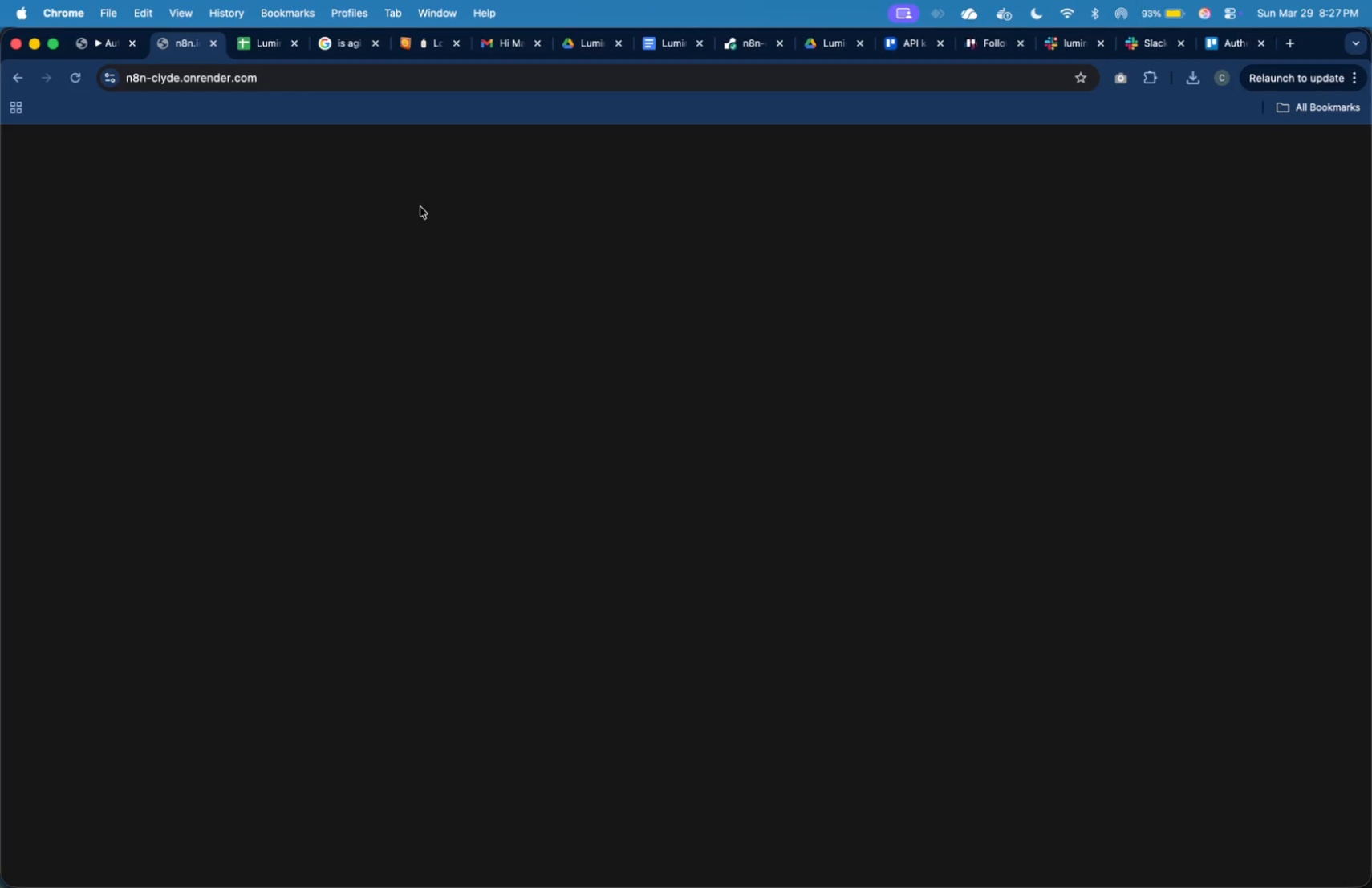 
wait(19.49)
 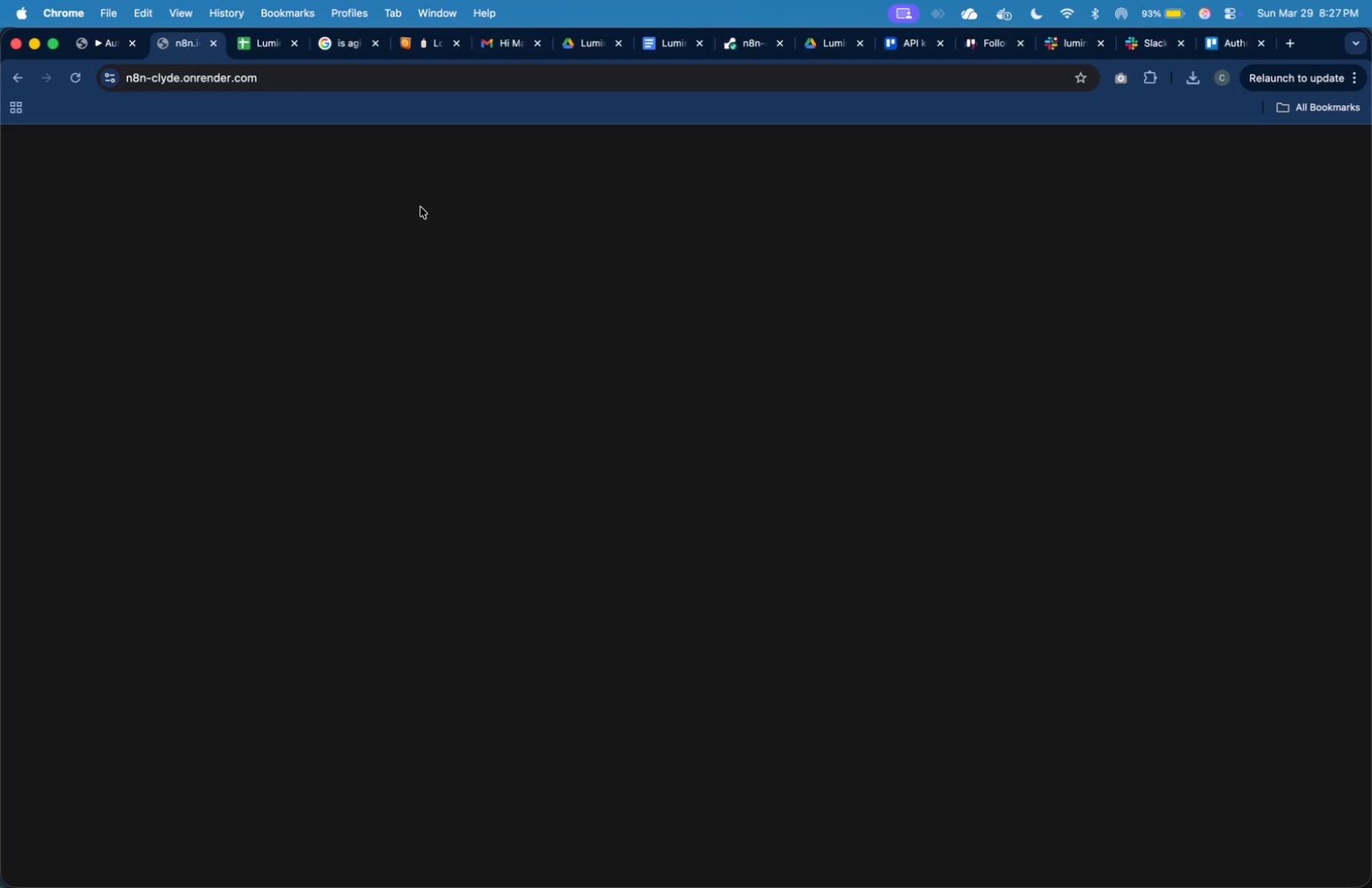 
left_click([1075, 150])
 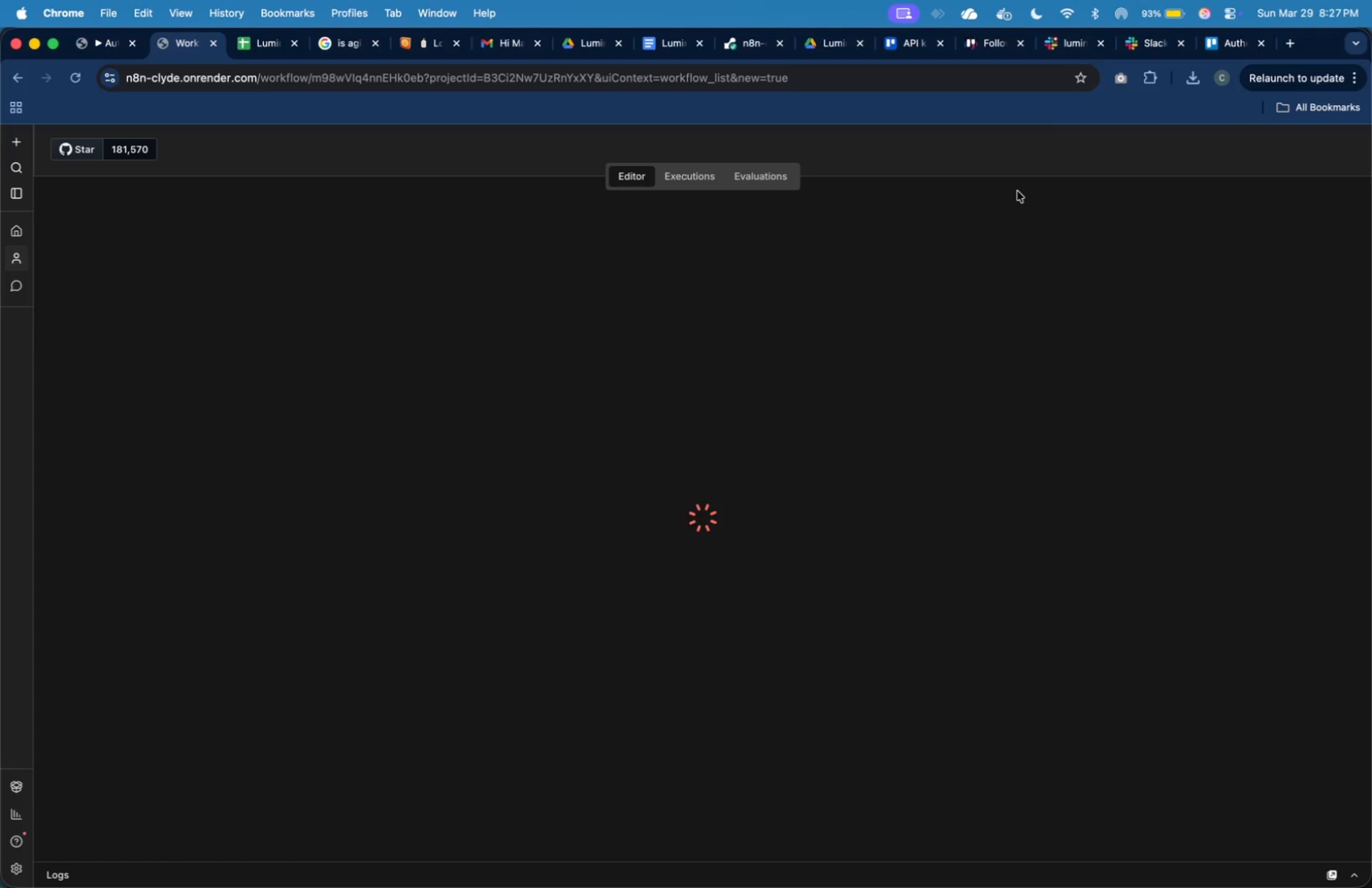 
wait(7.09)
 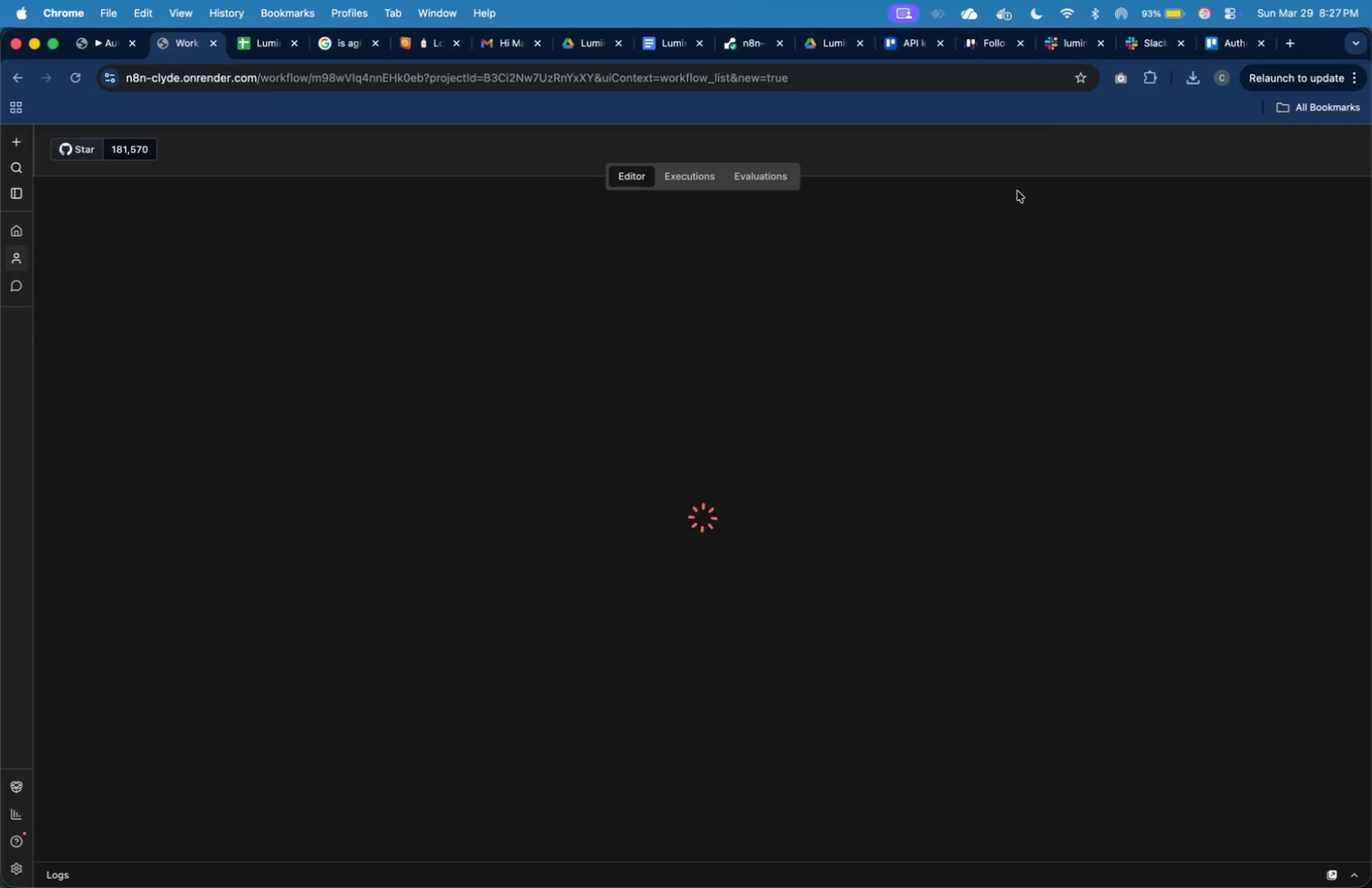 
mouse_move([1360, 393])
 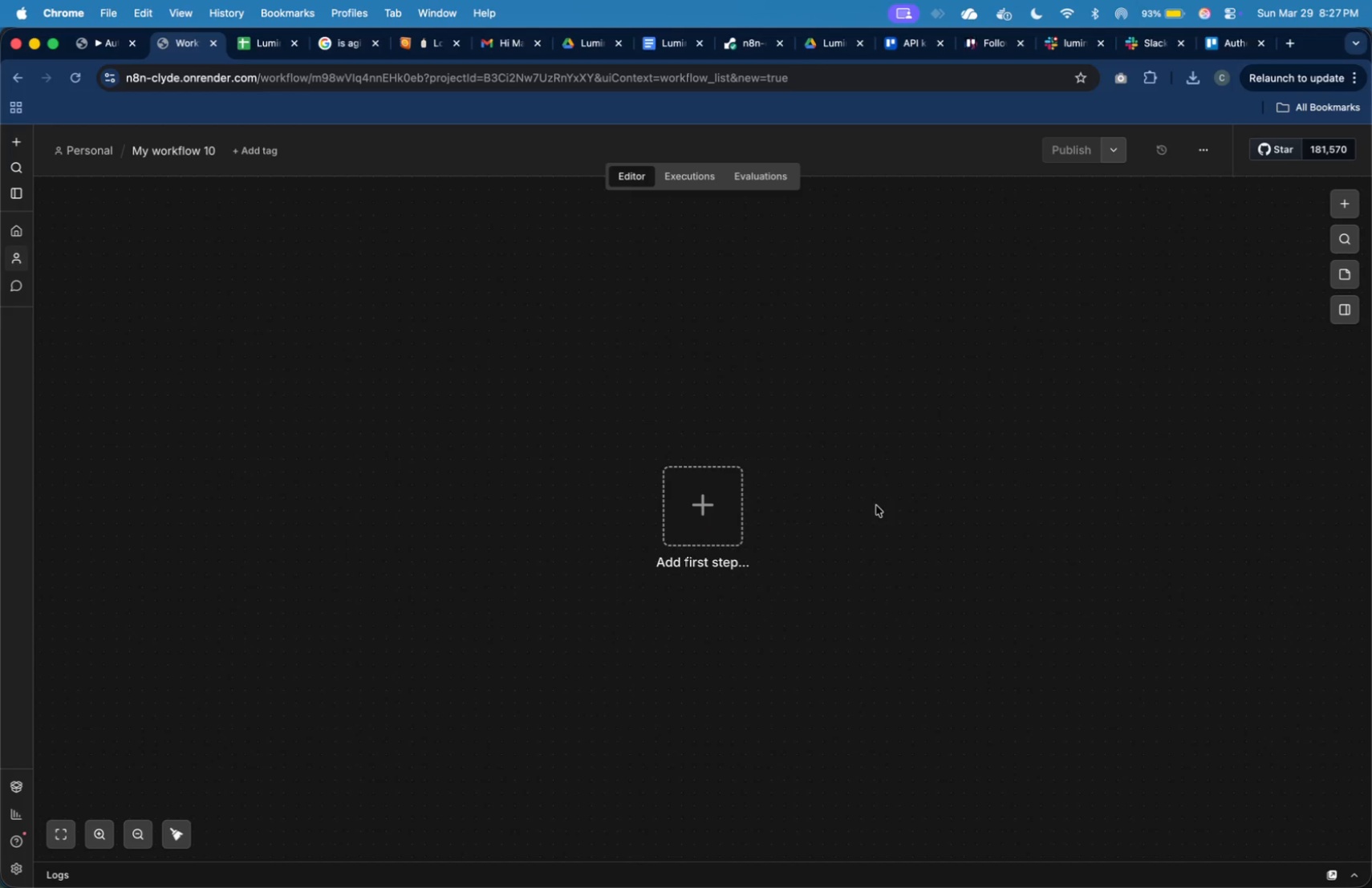 
left_click([714, 513])
 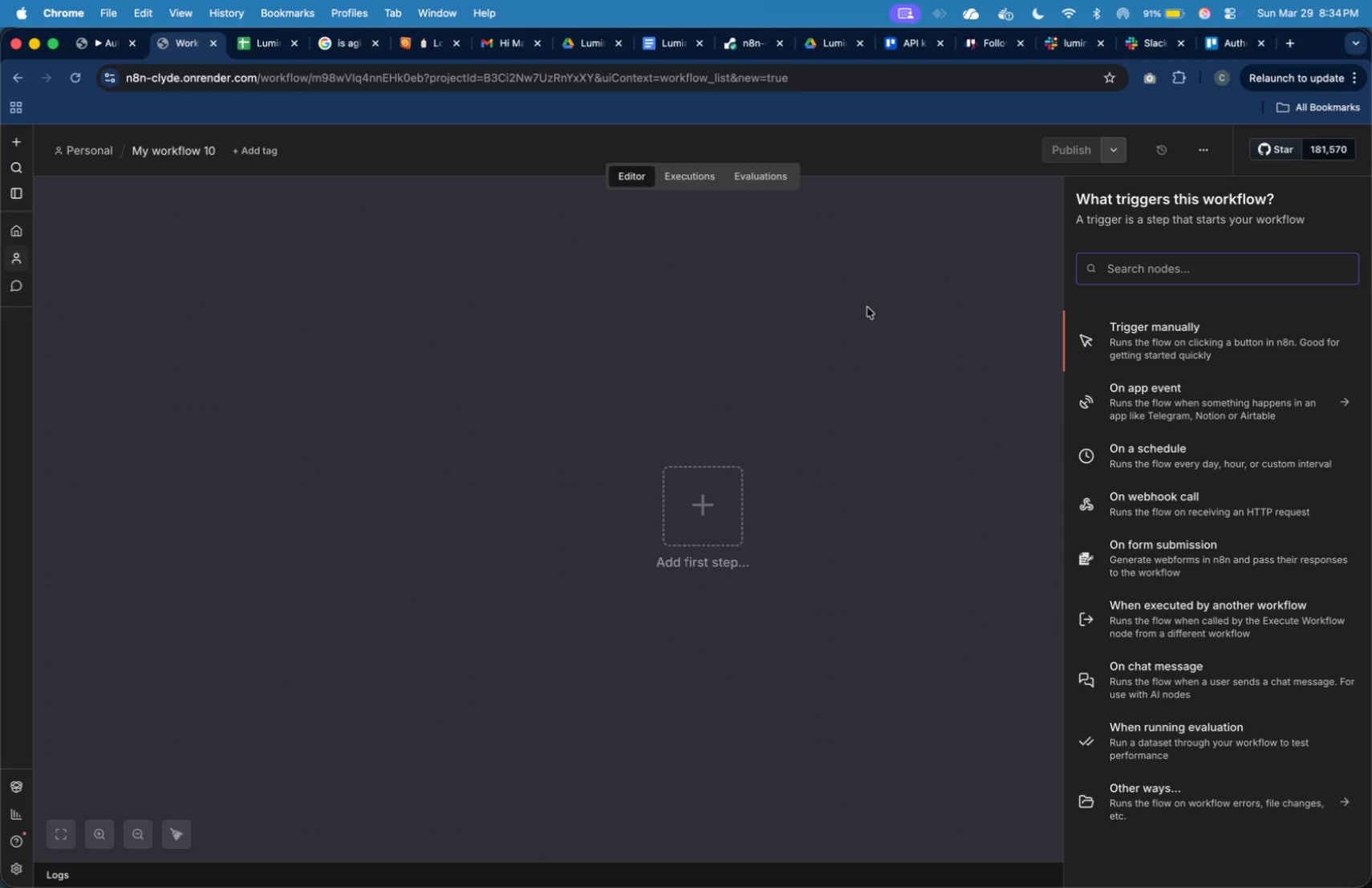 
wait(429.98)
 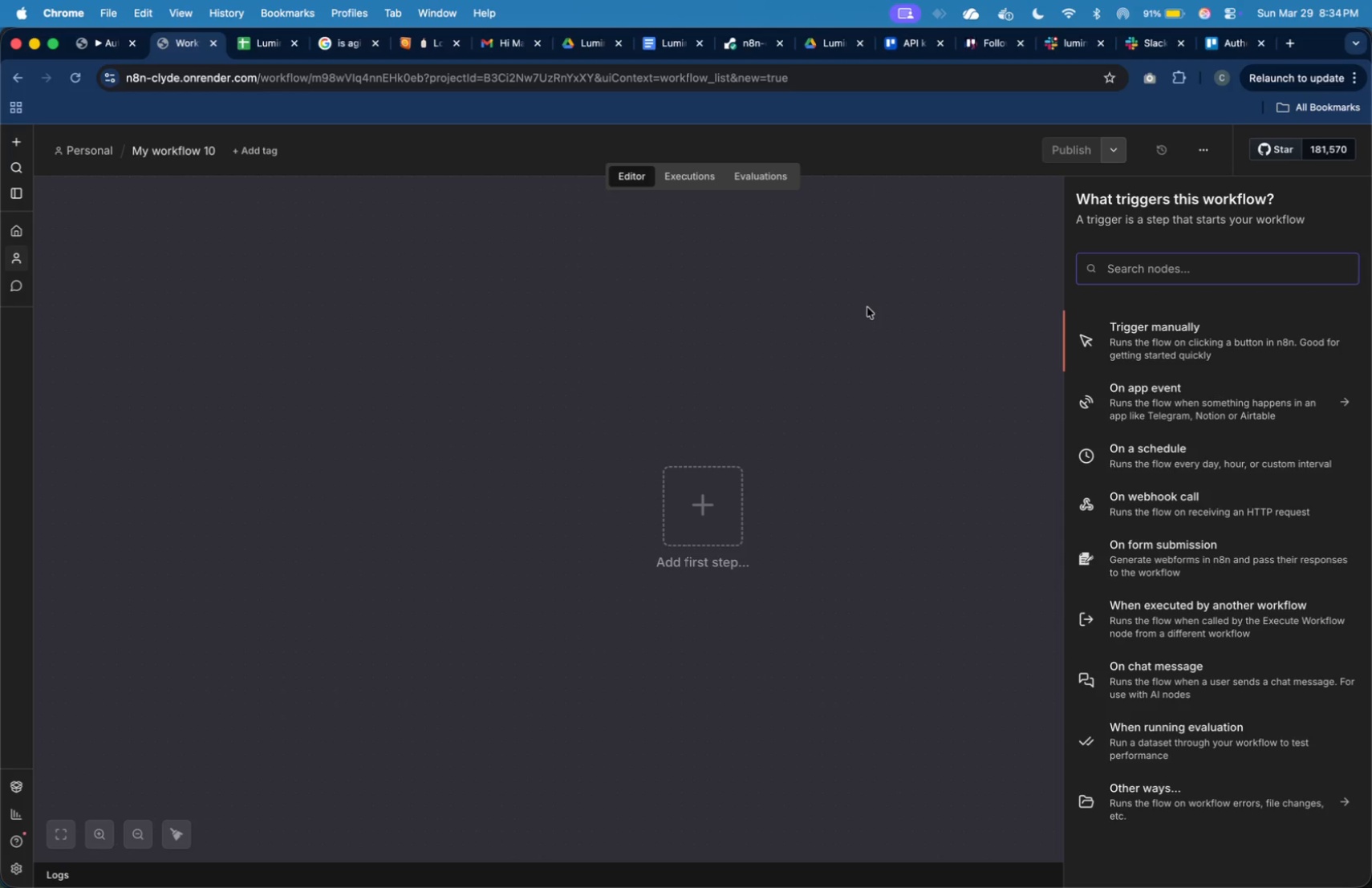 
type(err)
 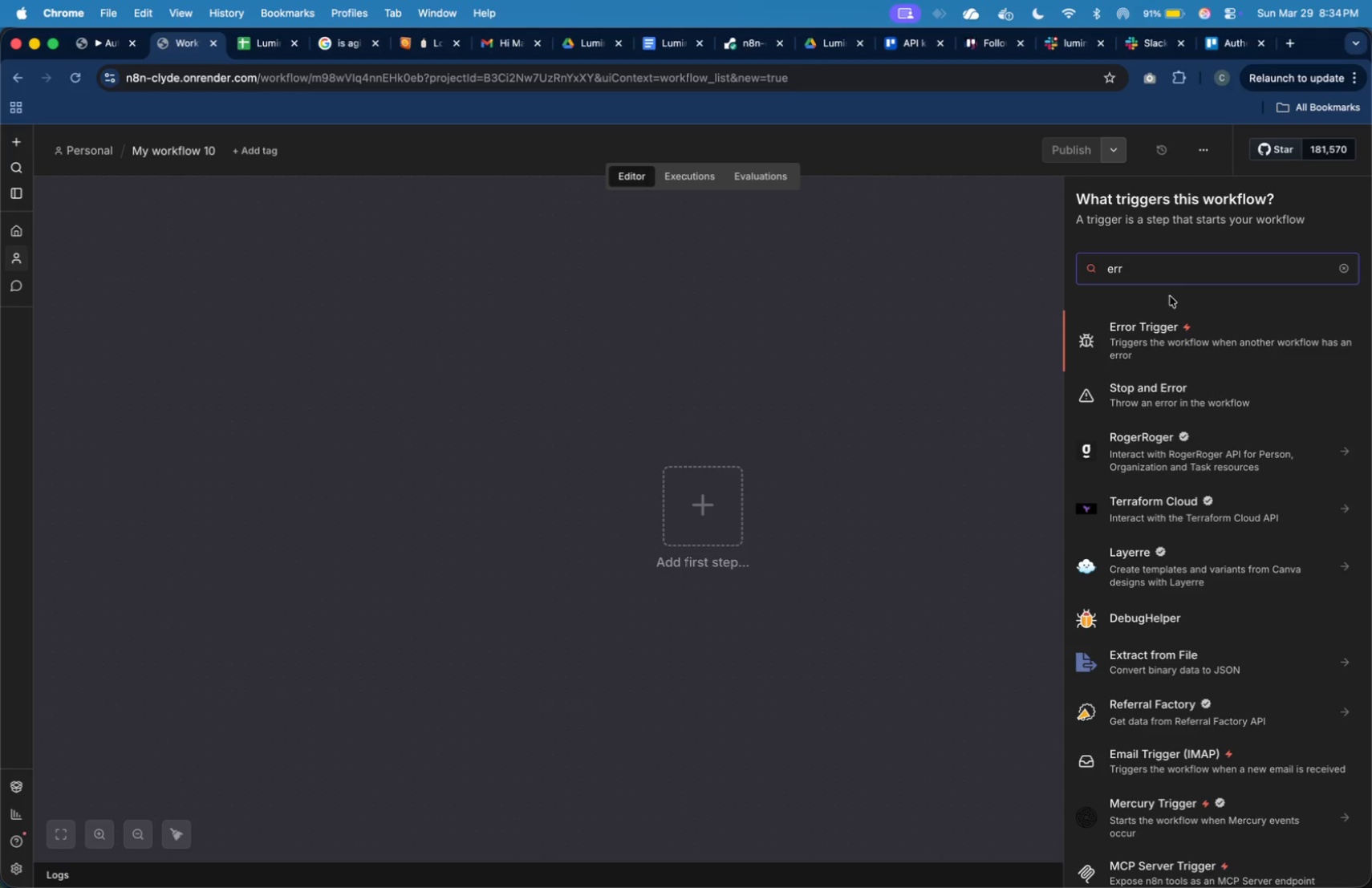 
left_click([1171, 329])
 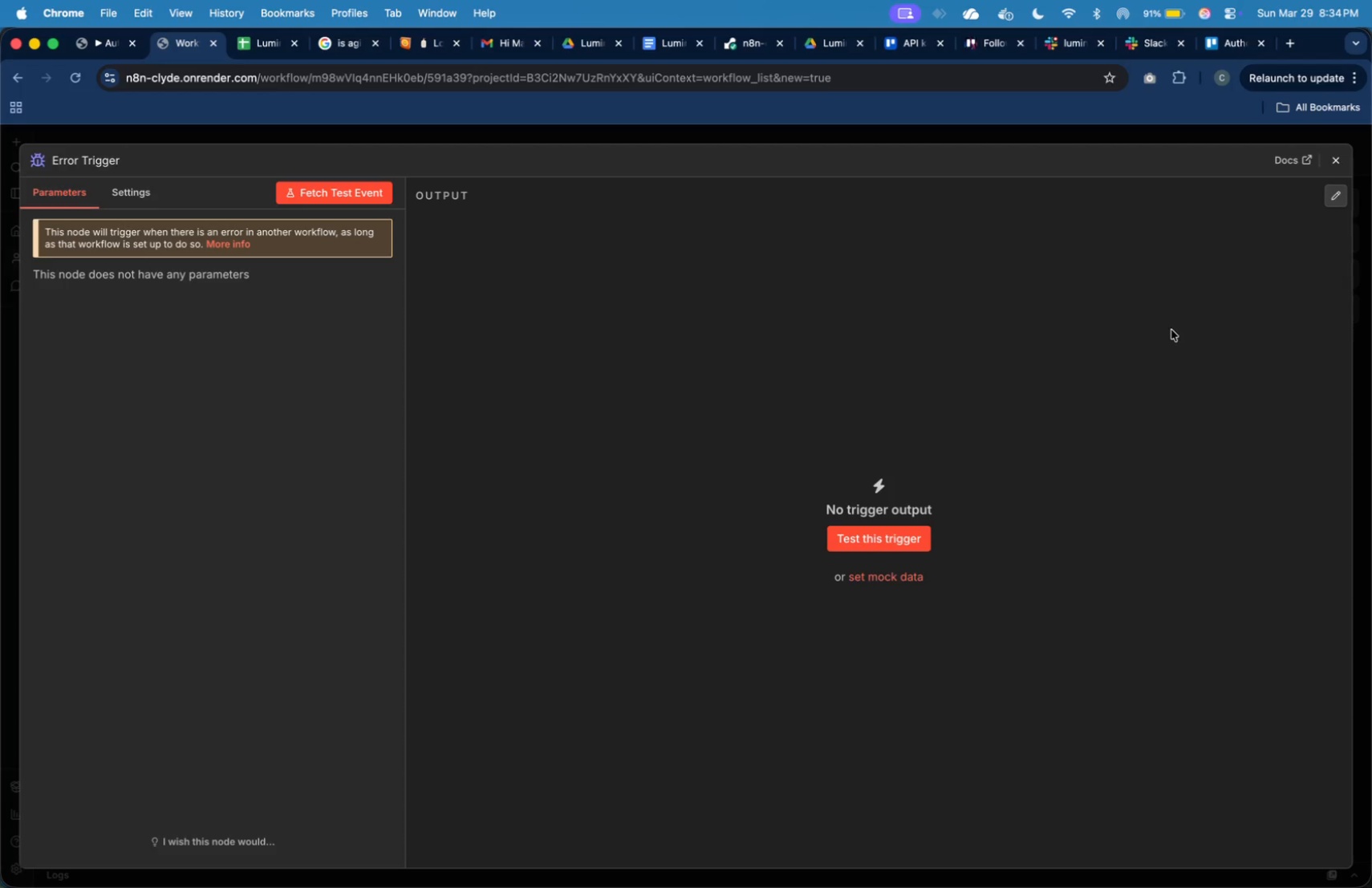 
wait(5.02)
 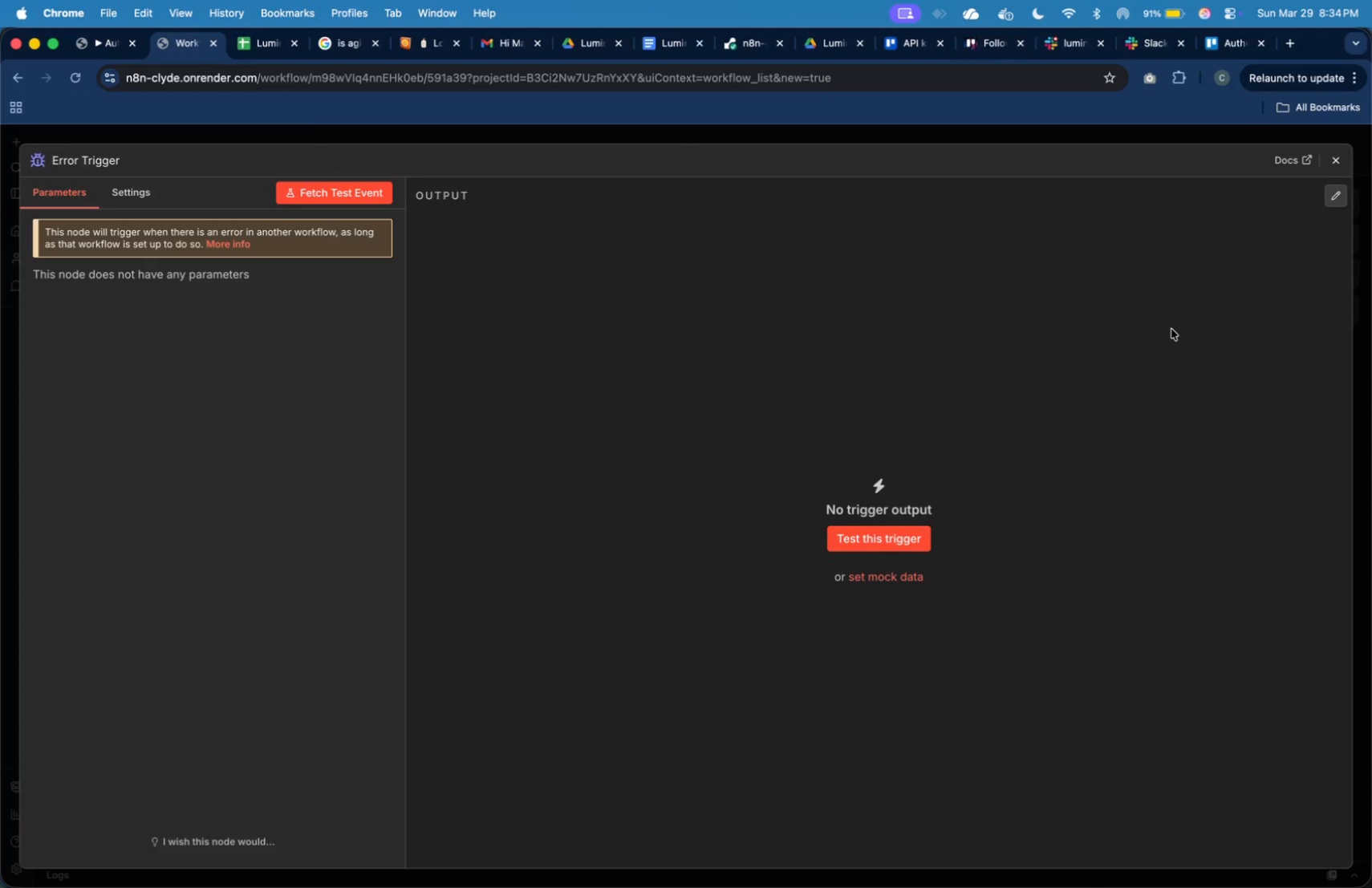 
left_click([918, 543])
 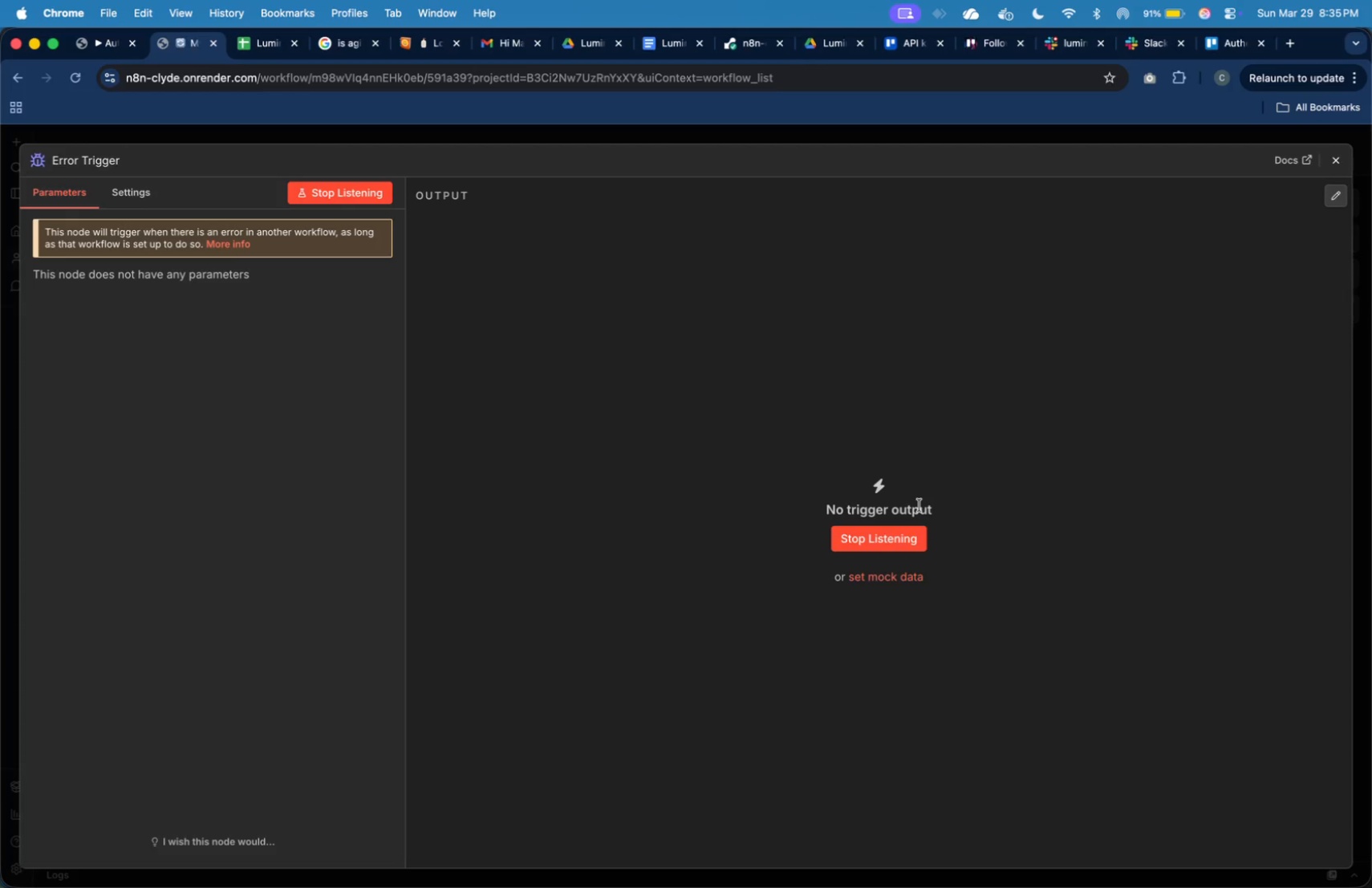 
wait(14.0)
 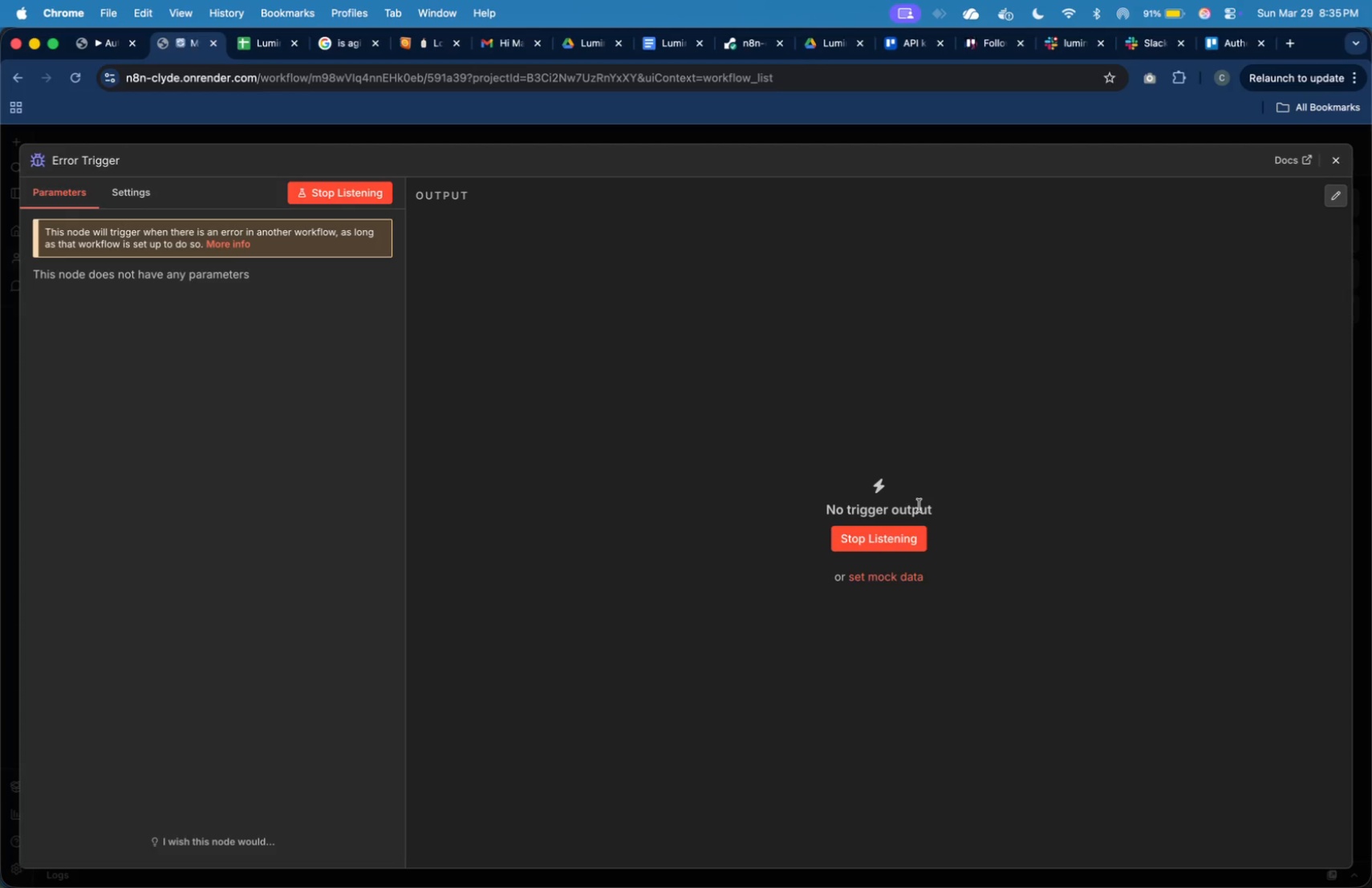 
left_click([1337, 171])
 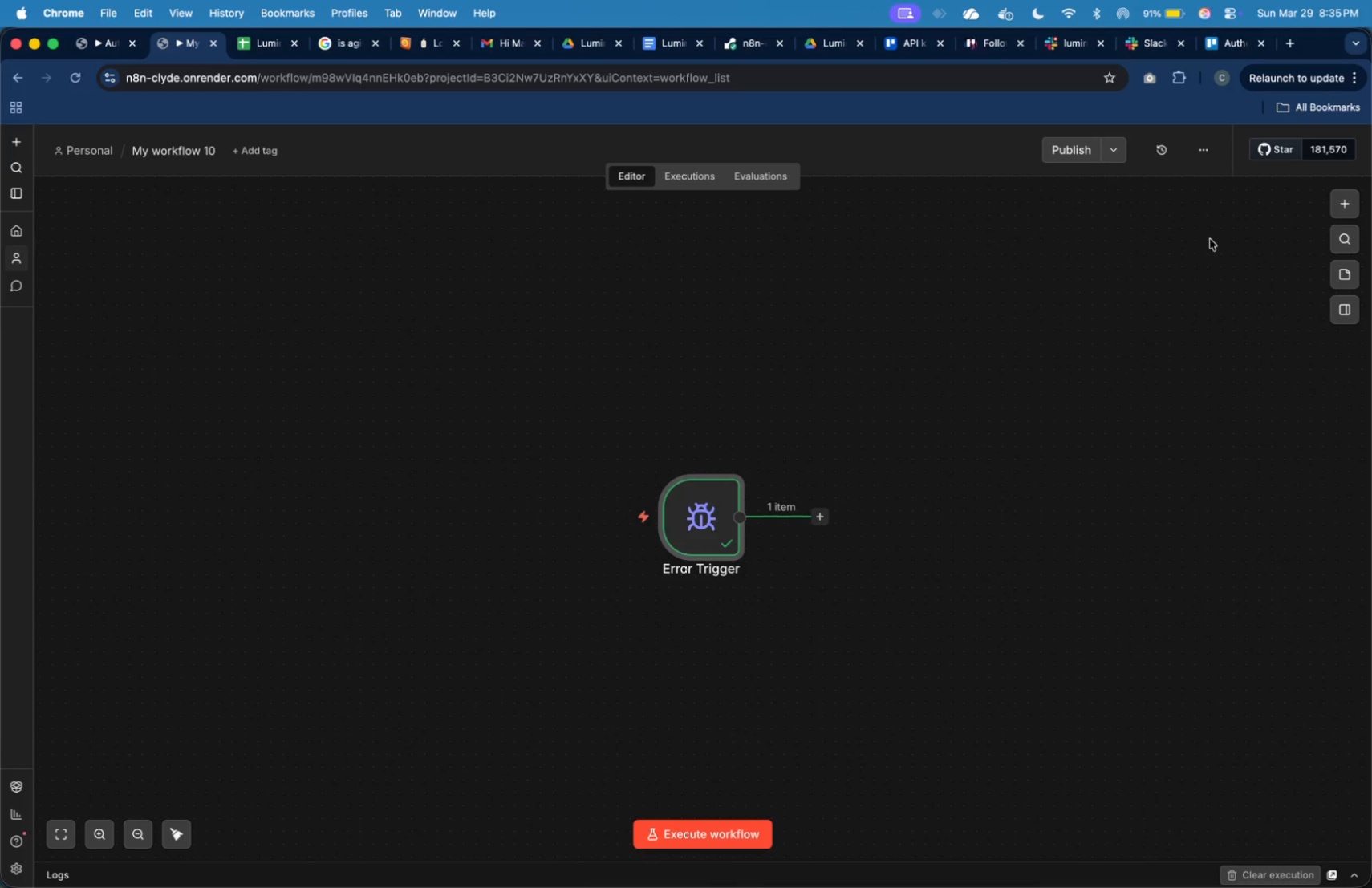 
wait(6.95)
 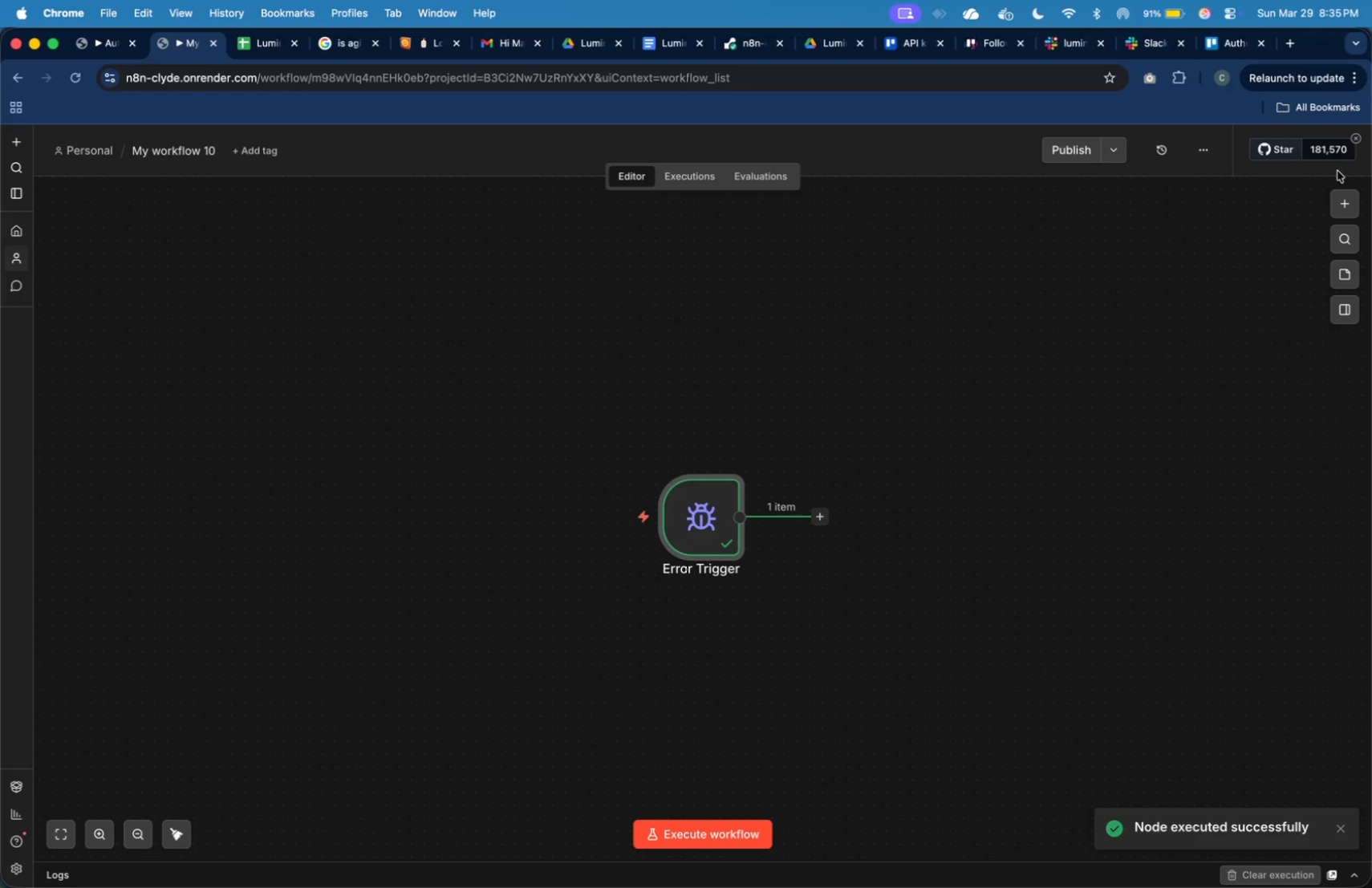 
left_click([828, 519])
 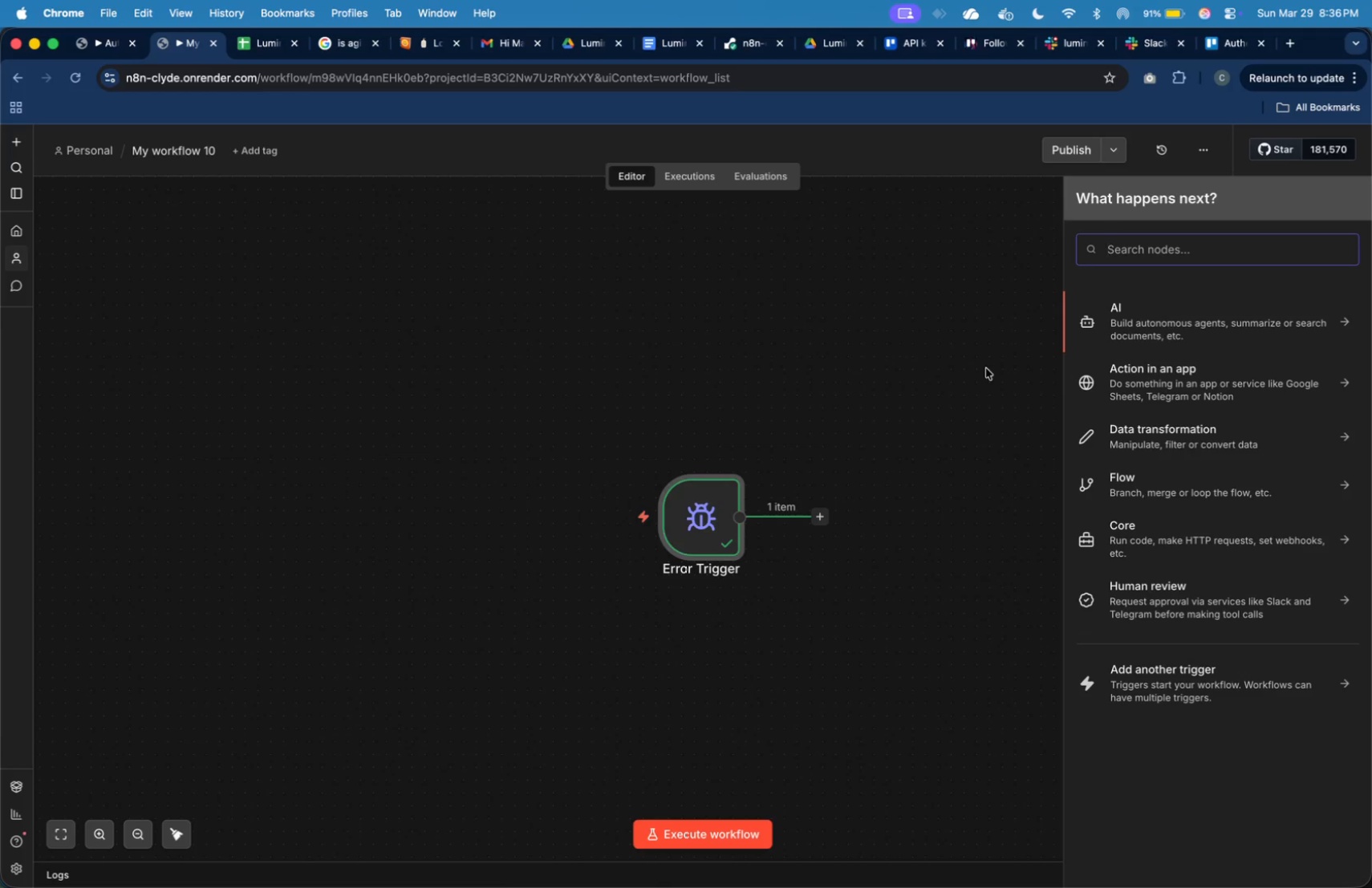 
wait(93.61)
 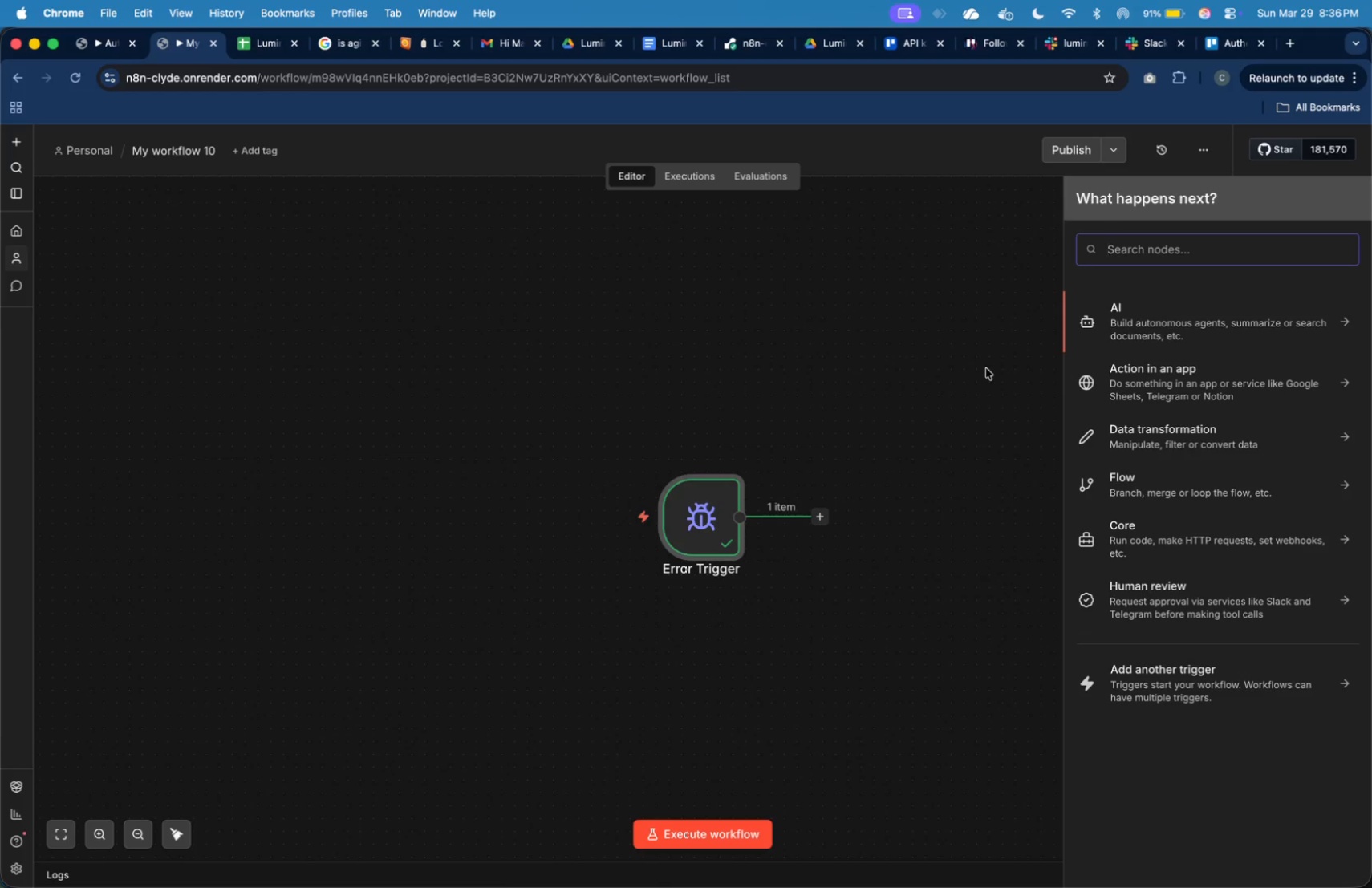 
type(htt)
 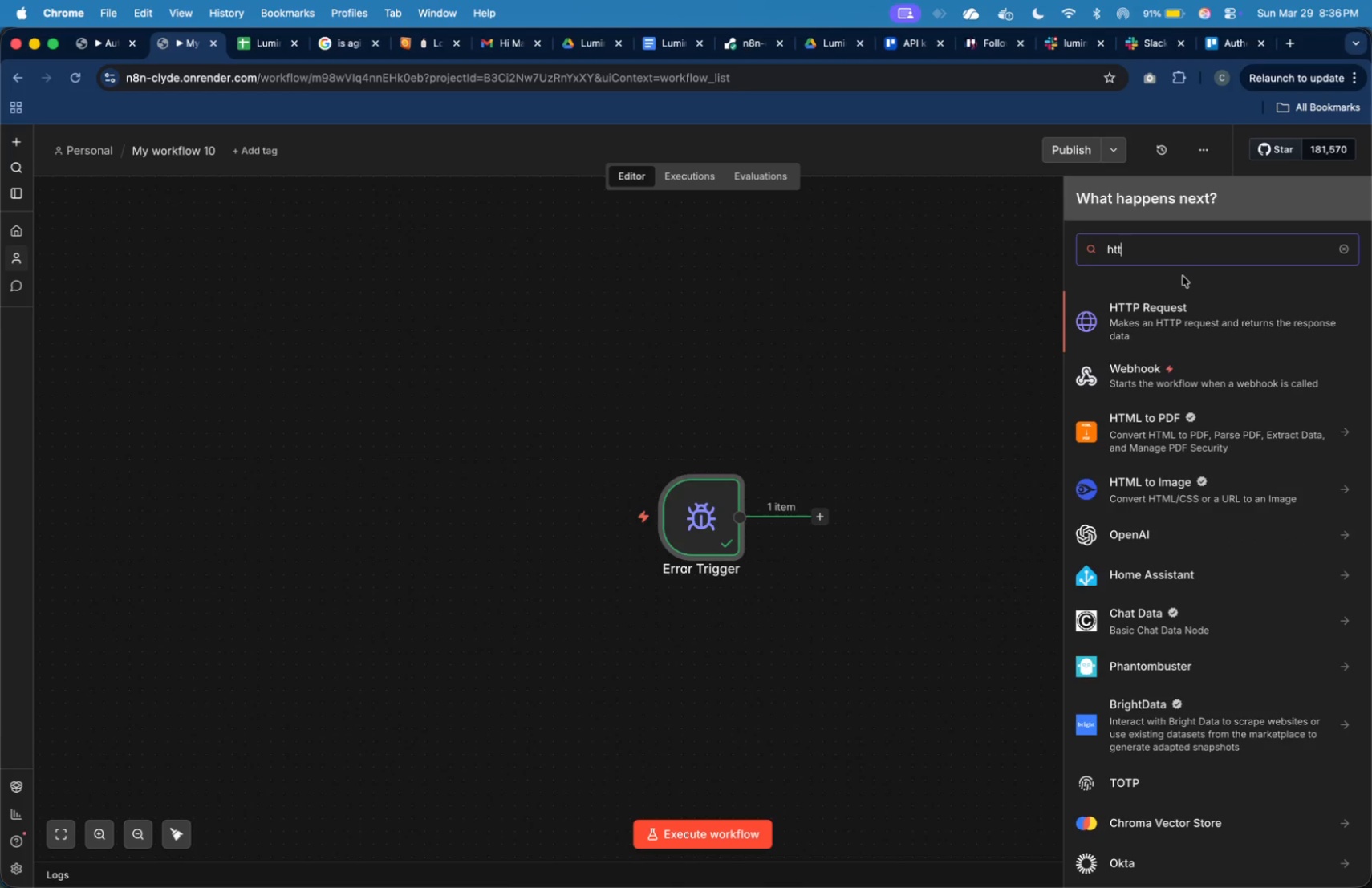 
left_click([1181, 309])
 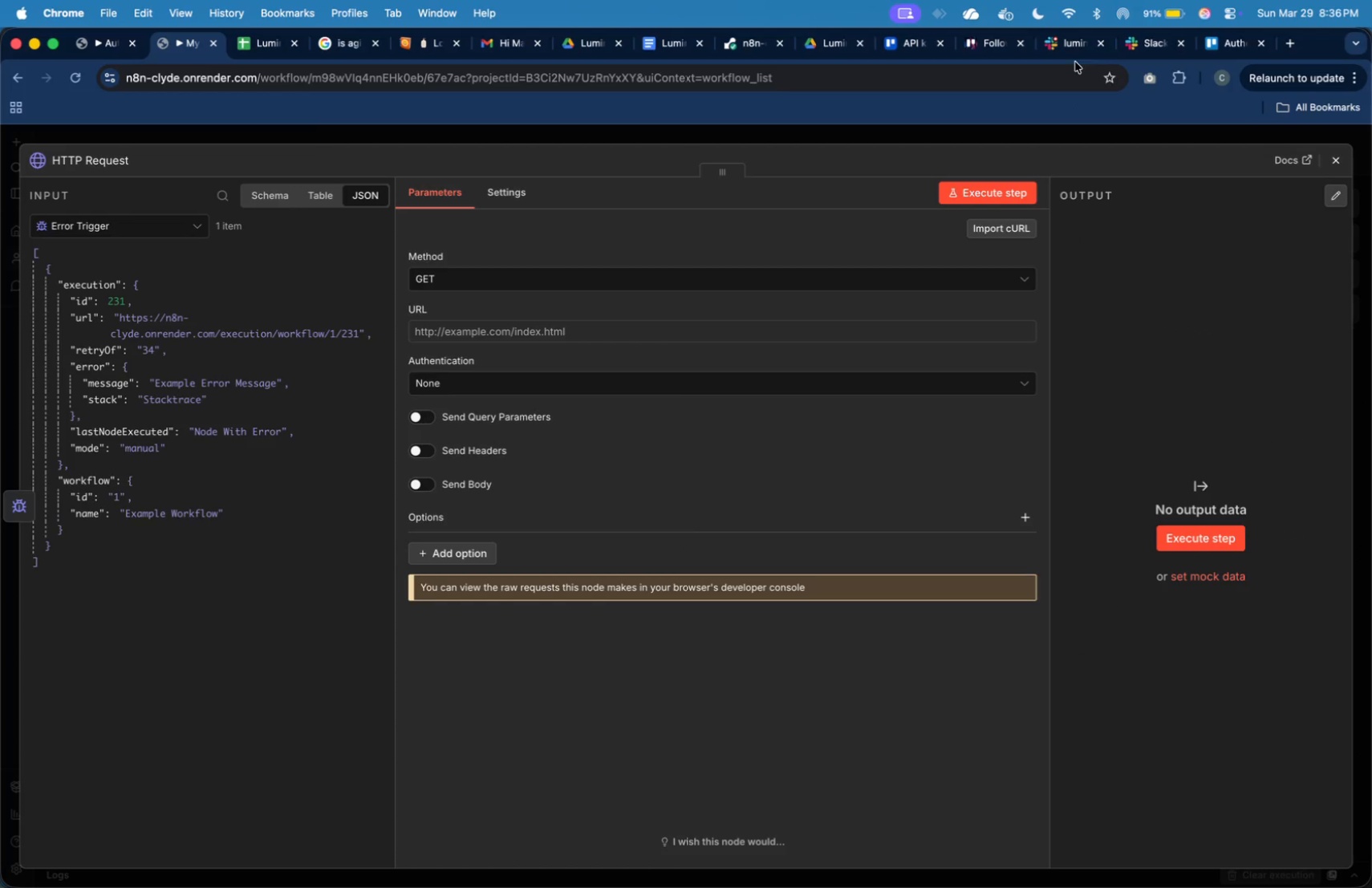 
left_click([1075, 46])
 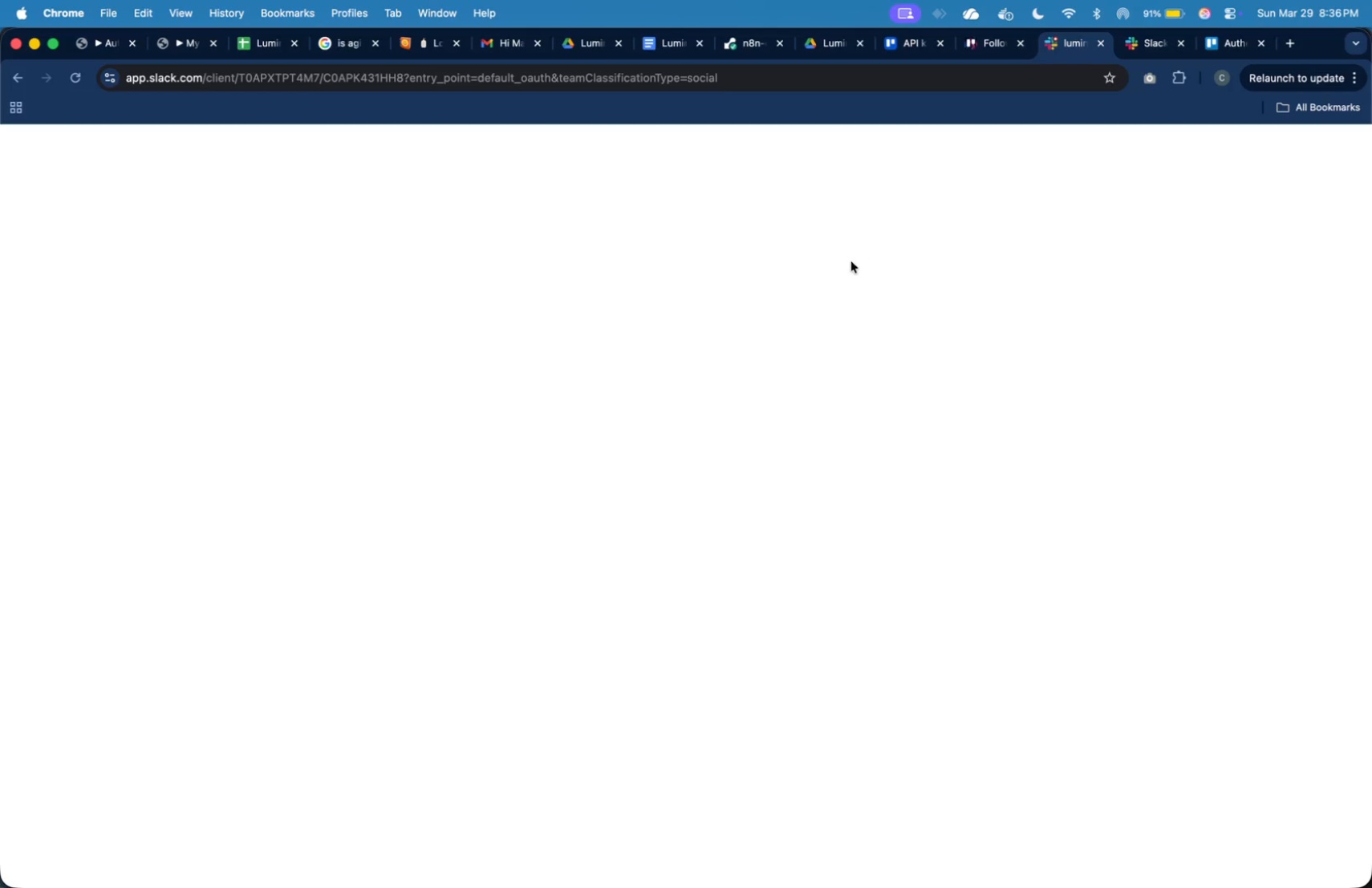 
mouse_move([298, 347])
 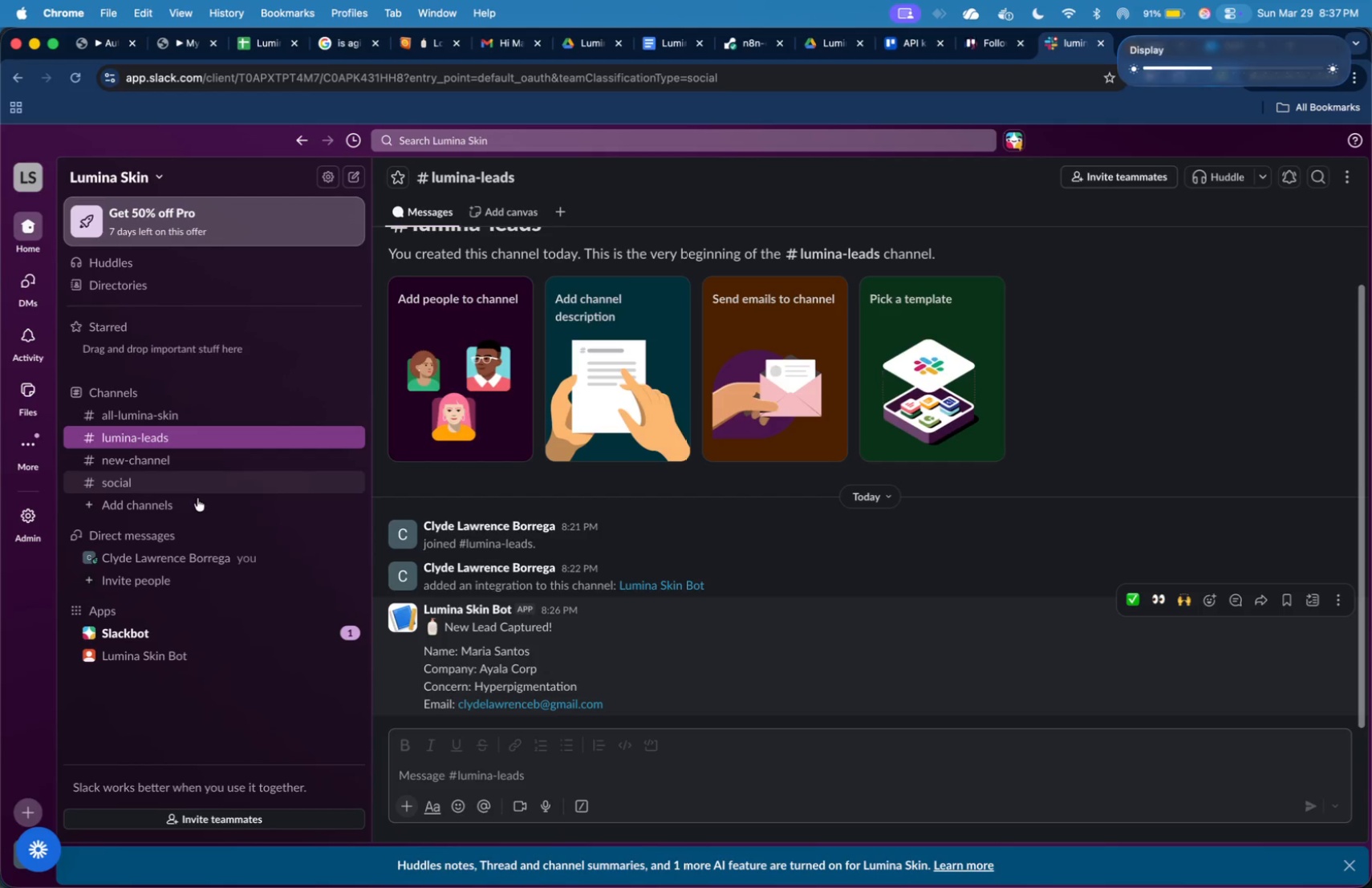 
left_click([197, 501])
 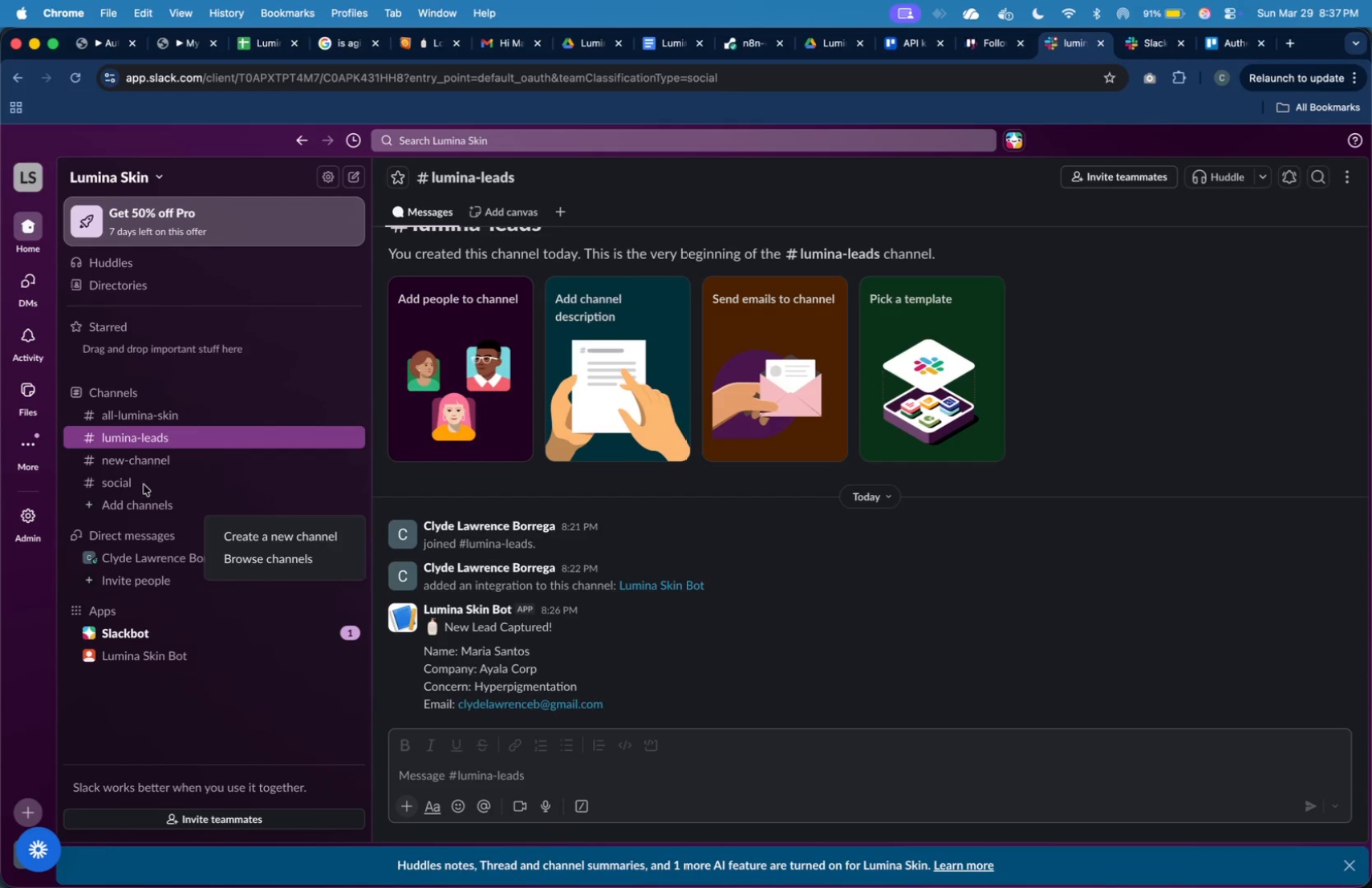 
left_click([225, 538])
 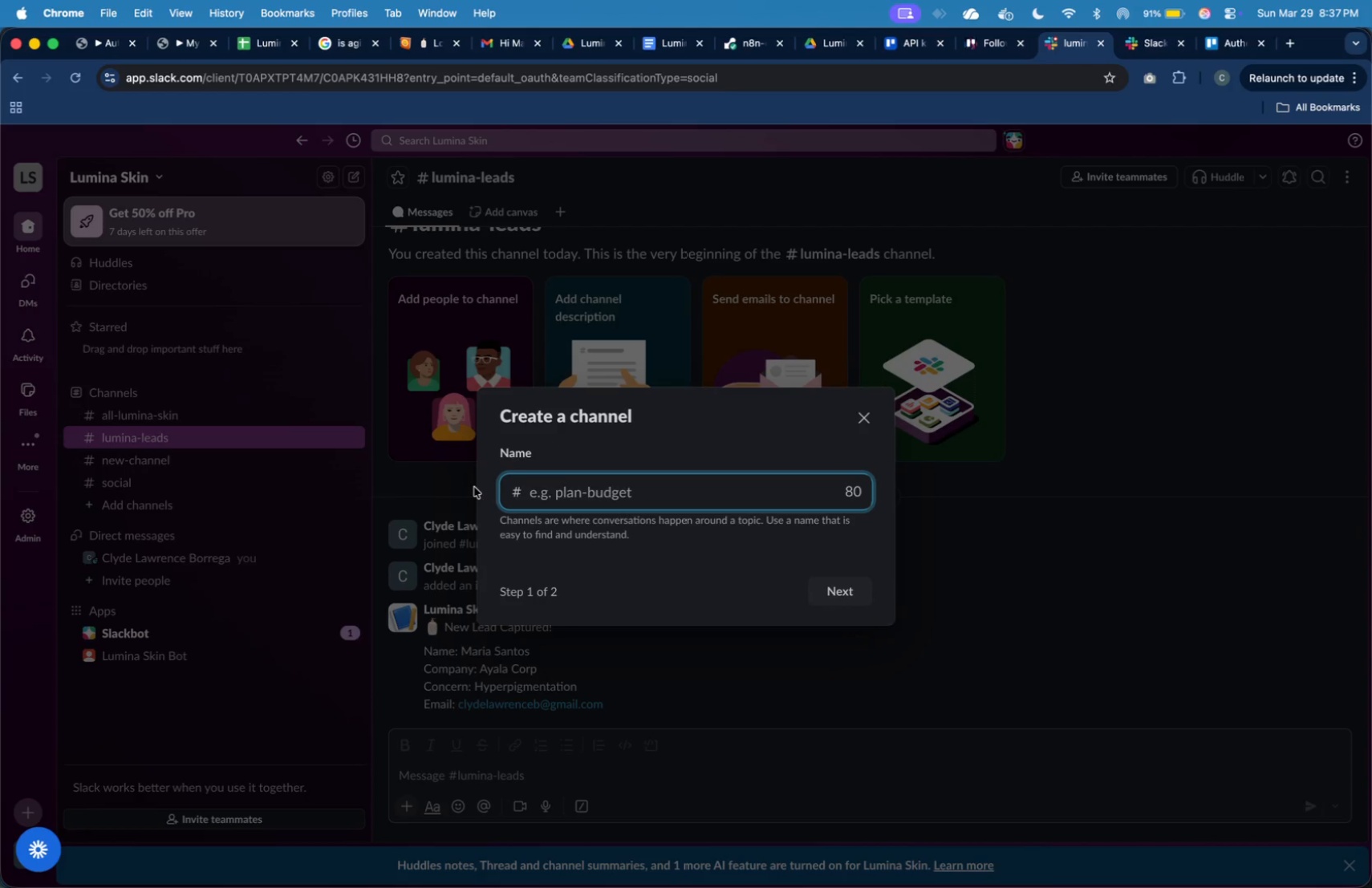 
type(lui)
key(Backspace)
type(mina-errors)
 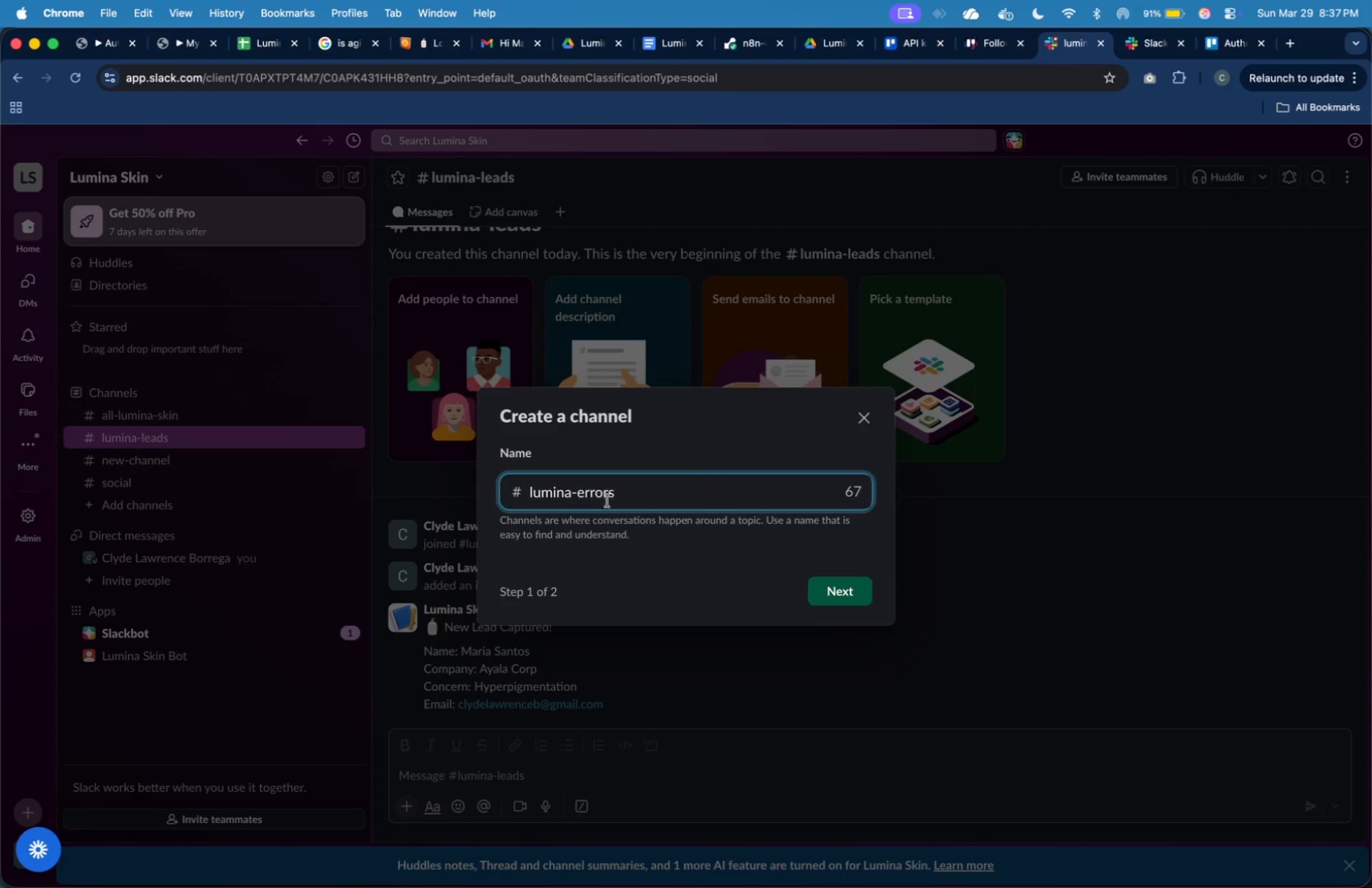 
left_click([814, 586])
 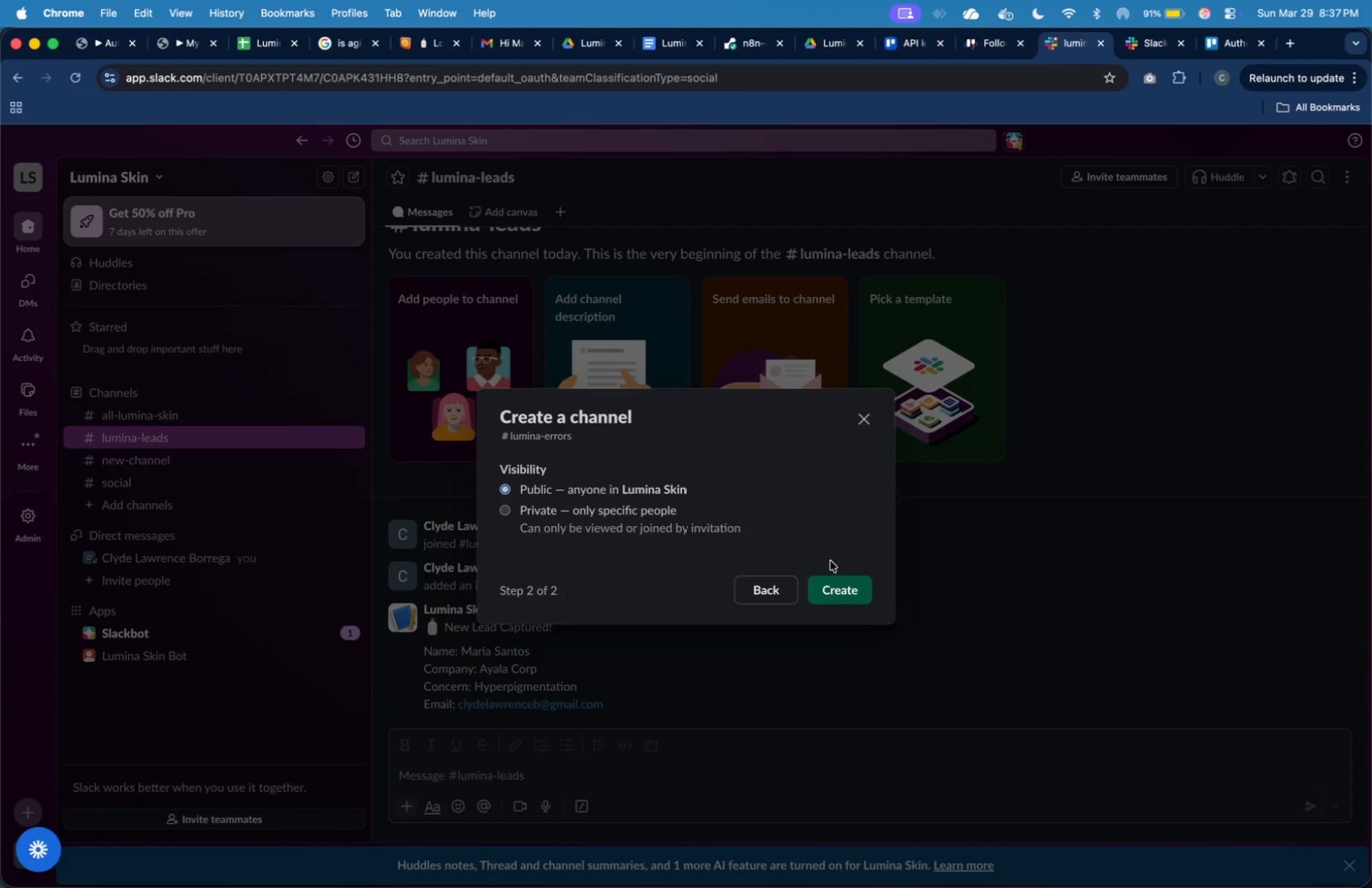 
left_click([863, 587])
 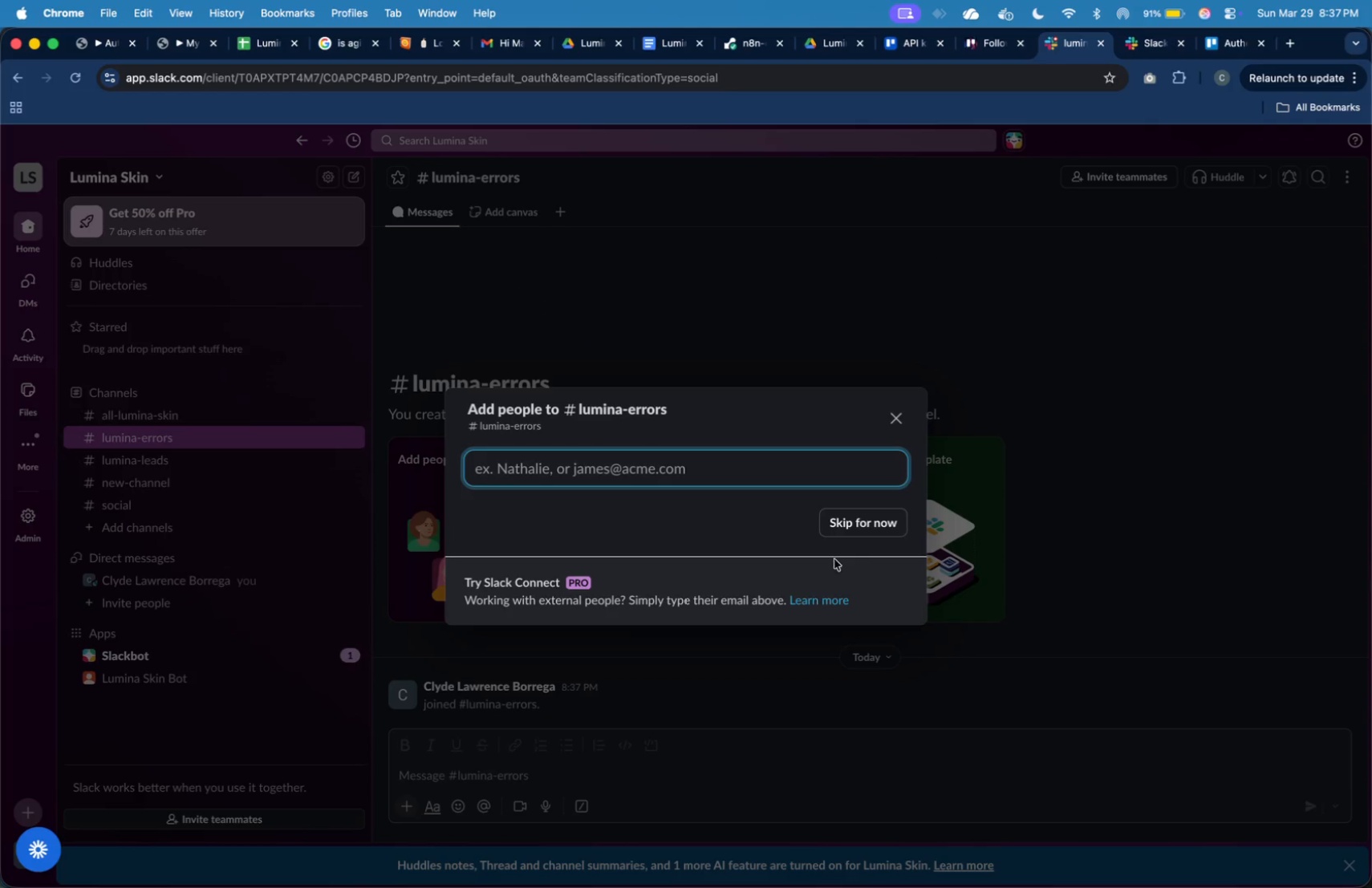 
left_click([844, 526])
 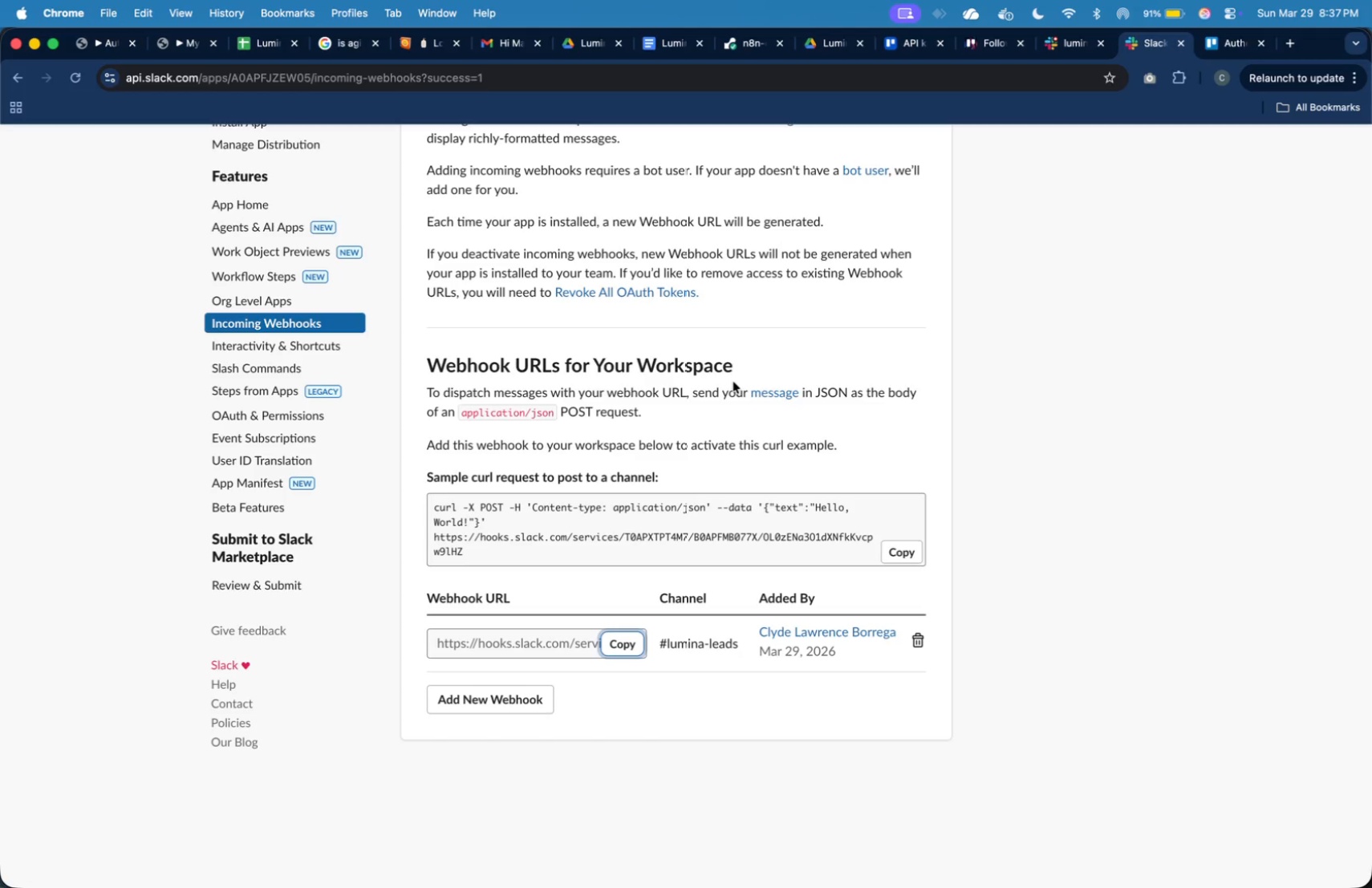 
wait(5.8)
 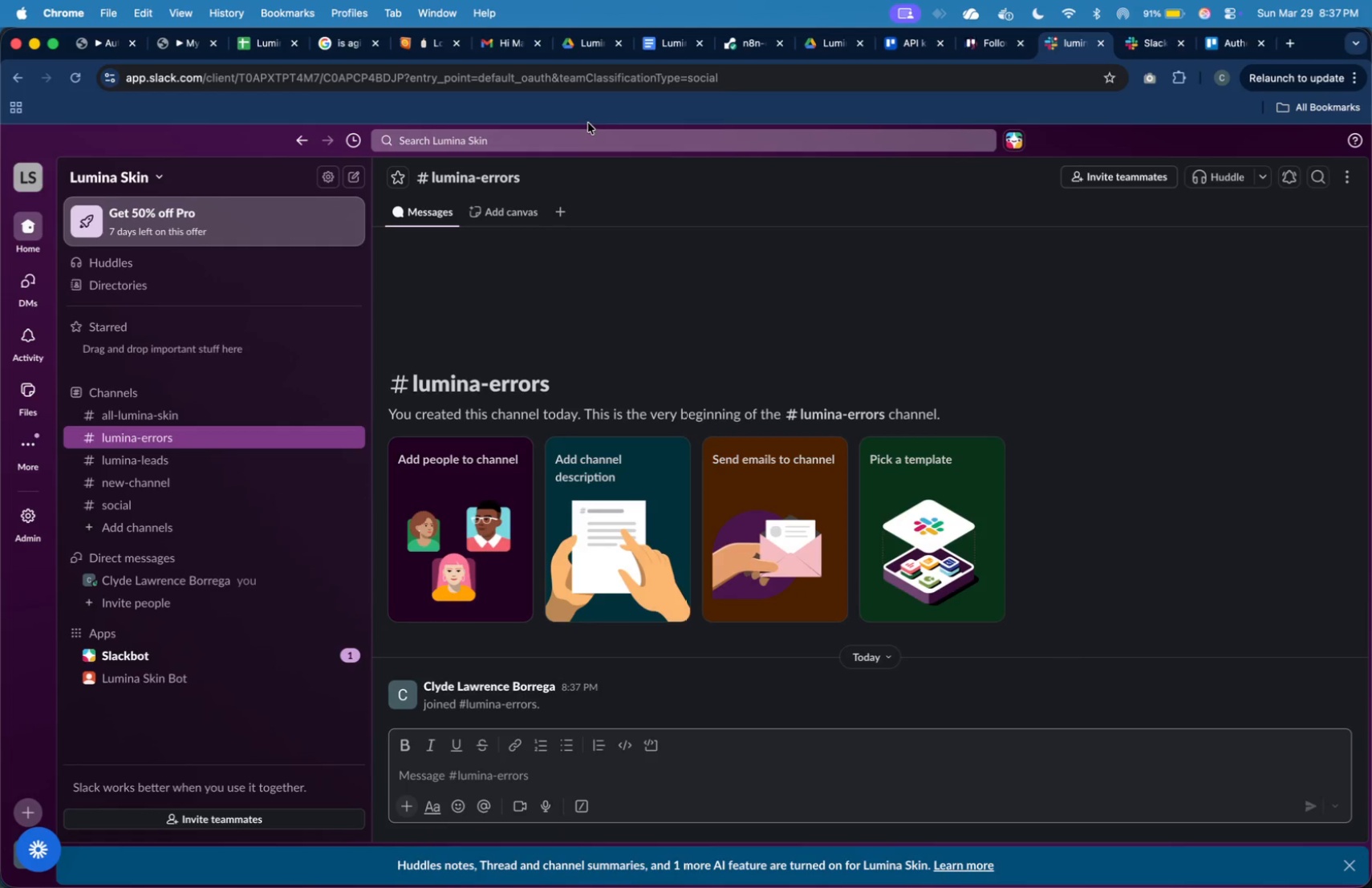 
left_click([539, 700])
 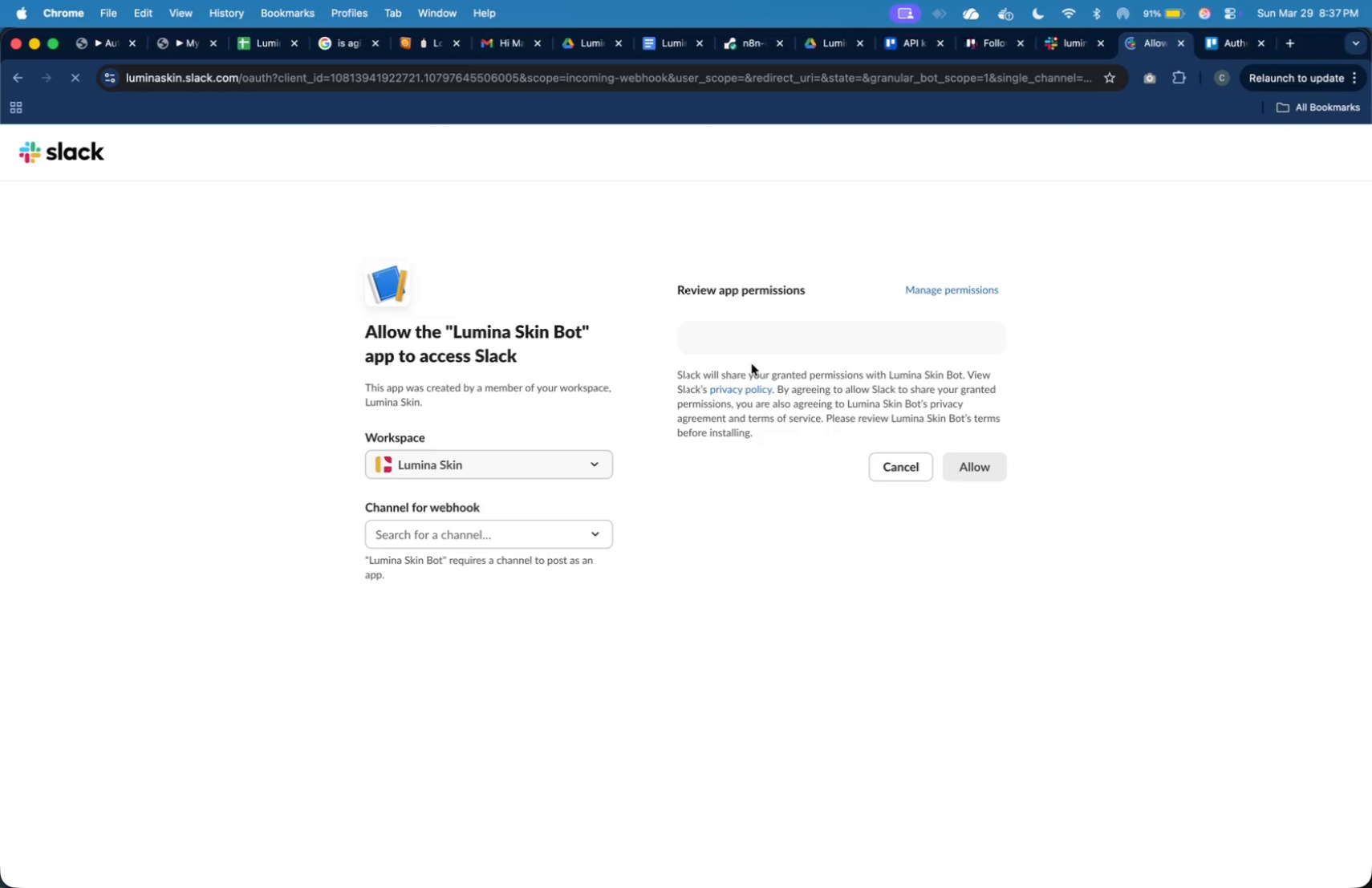 
wait(7.51)
 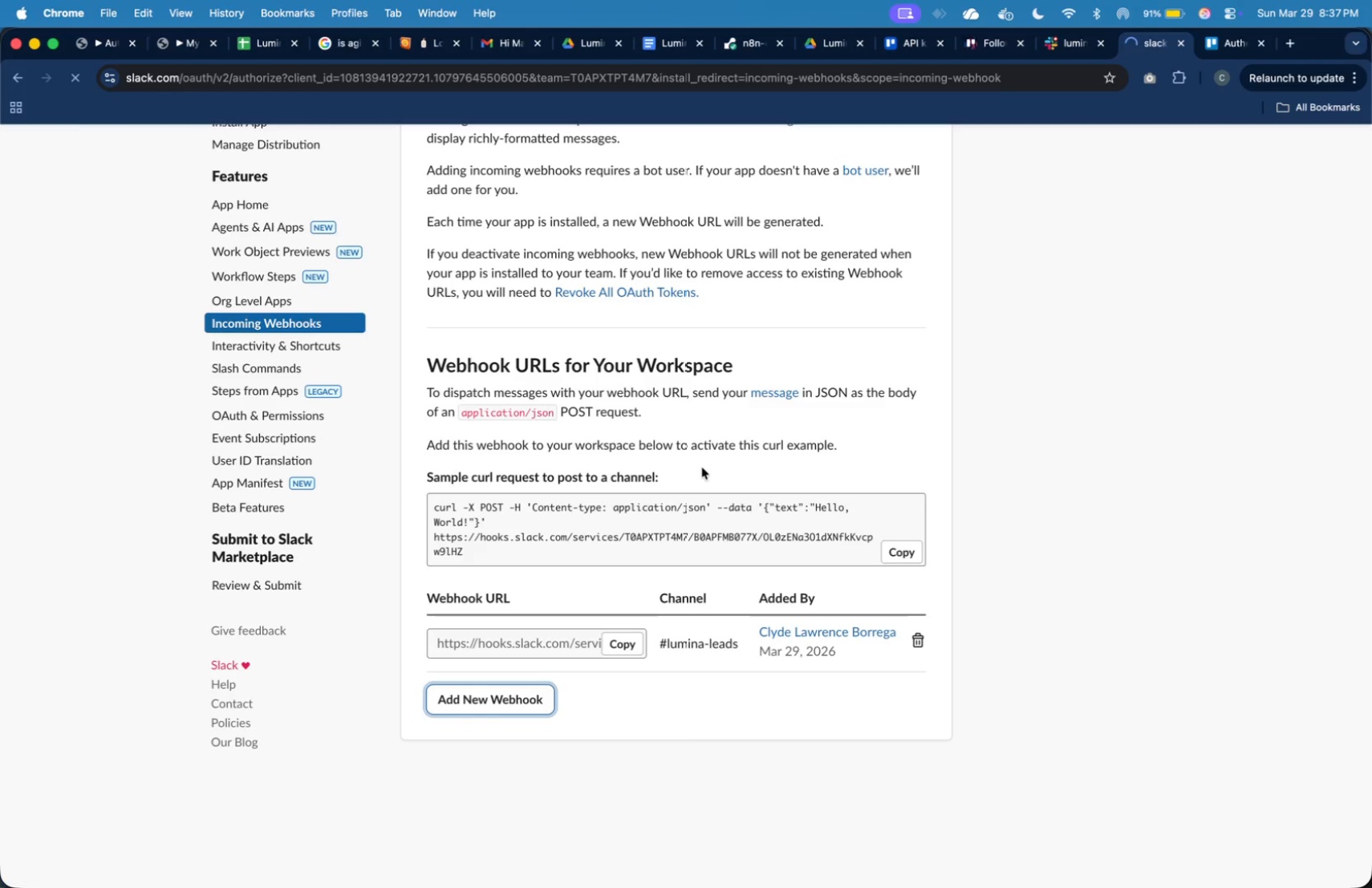 
left_click([596, 535])
 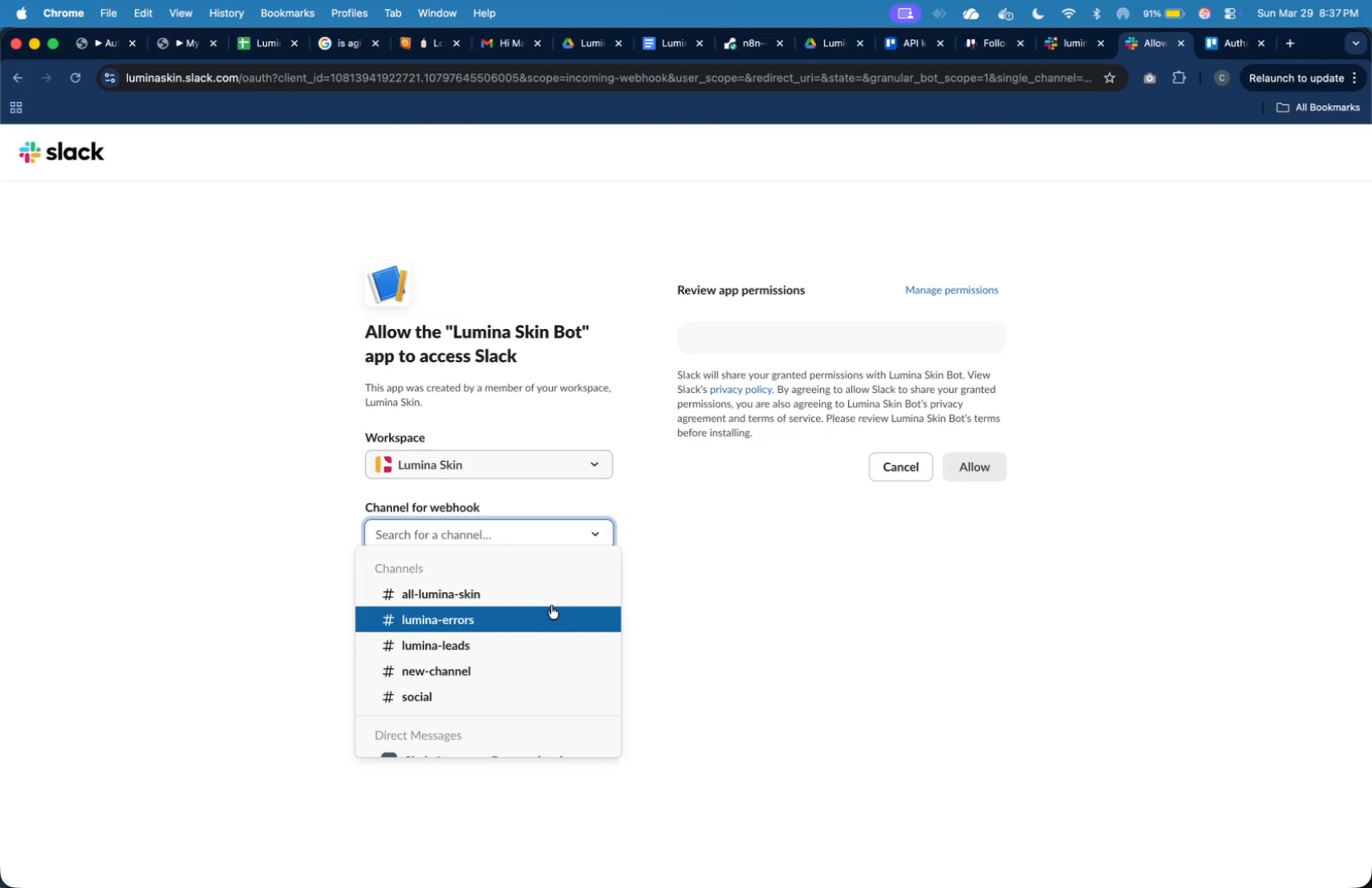 
left_click([551, 607])
 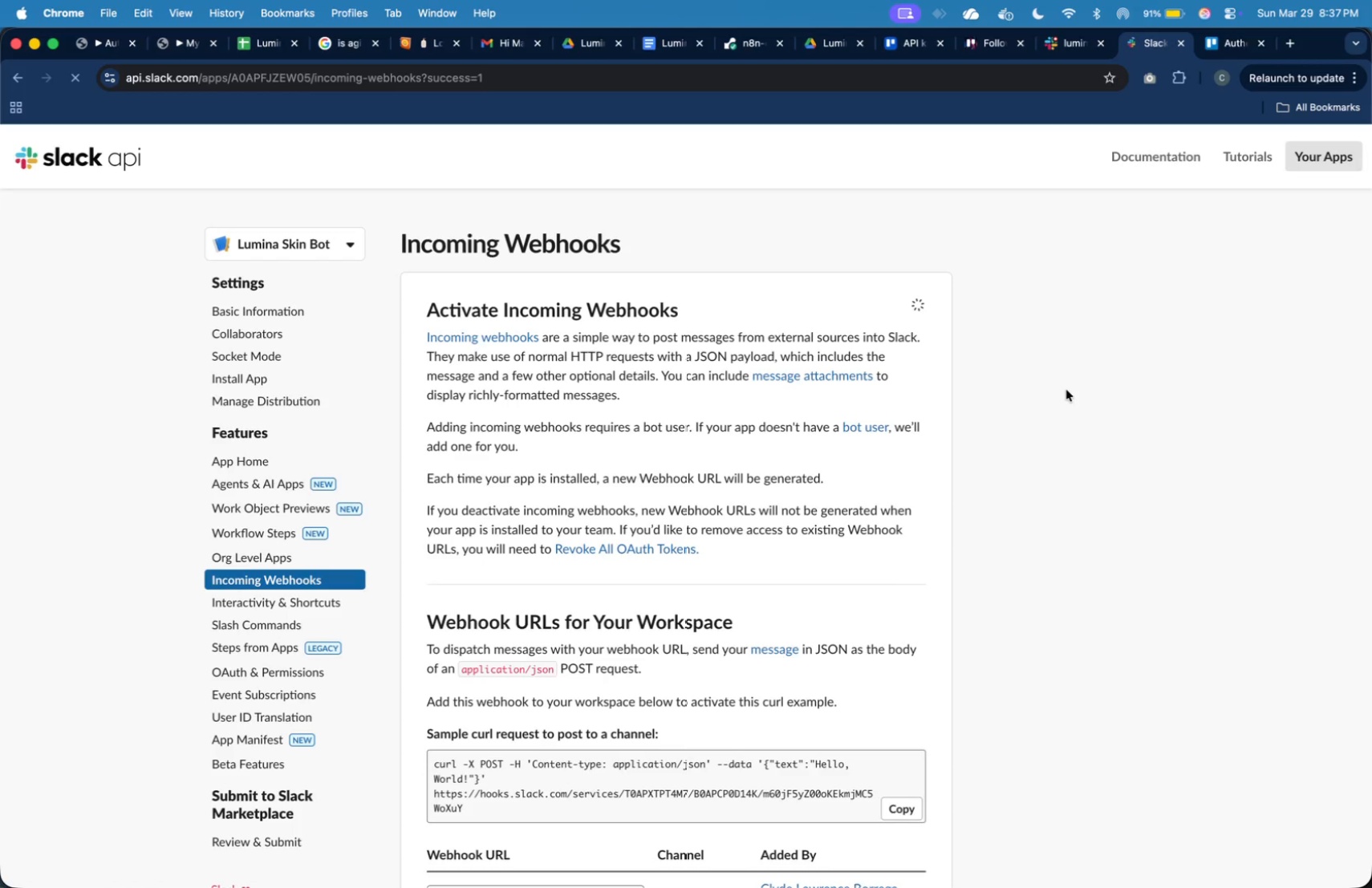 
scroll: coordinate [706, 522], scroll_direction: down, amount: 15.0
 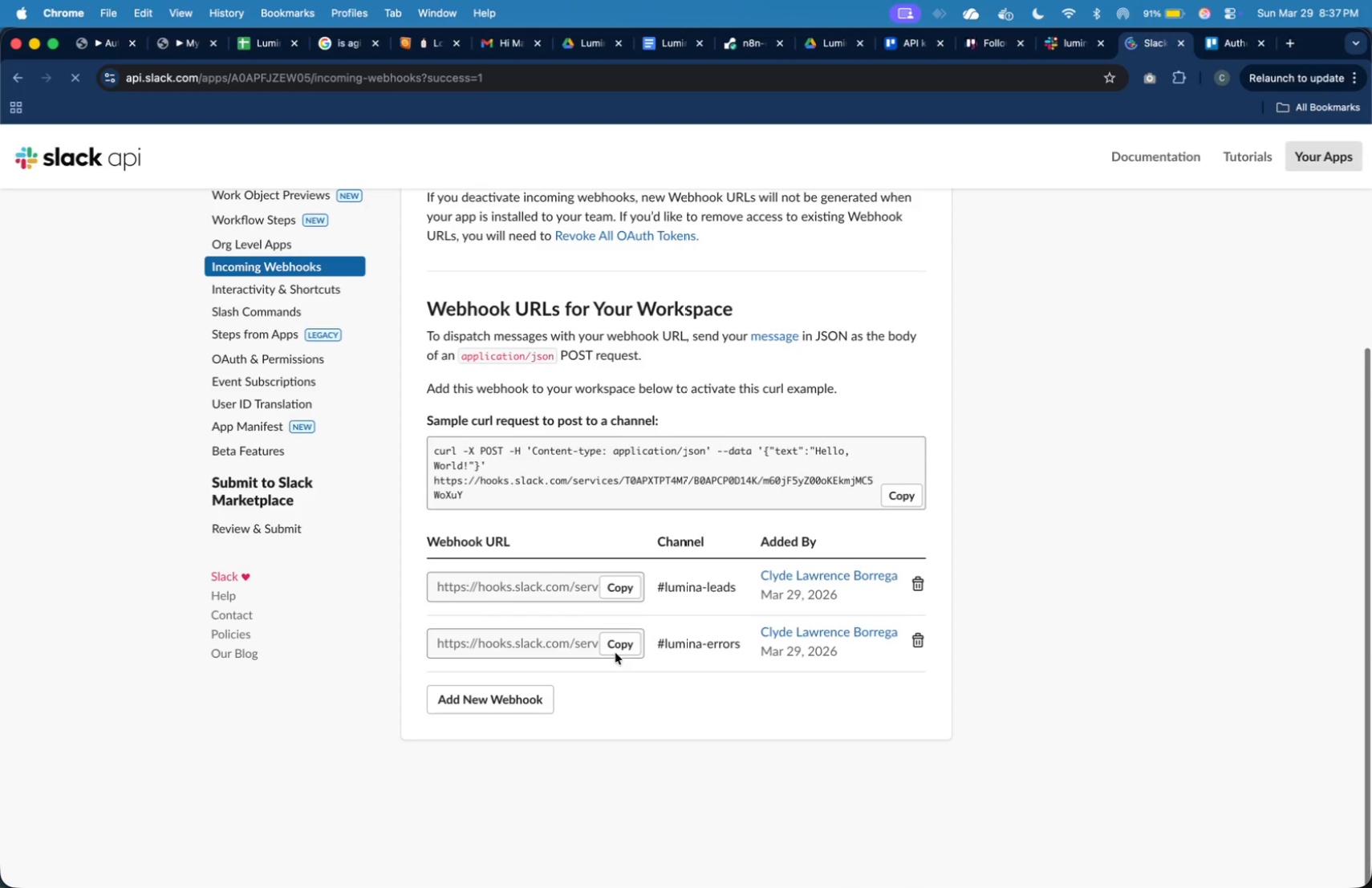 
left_click([619, 647])
 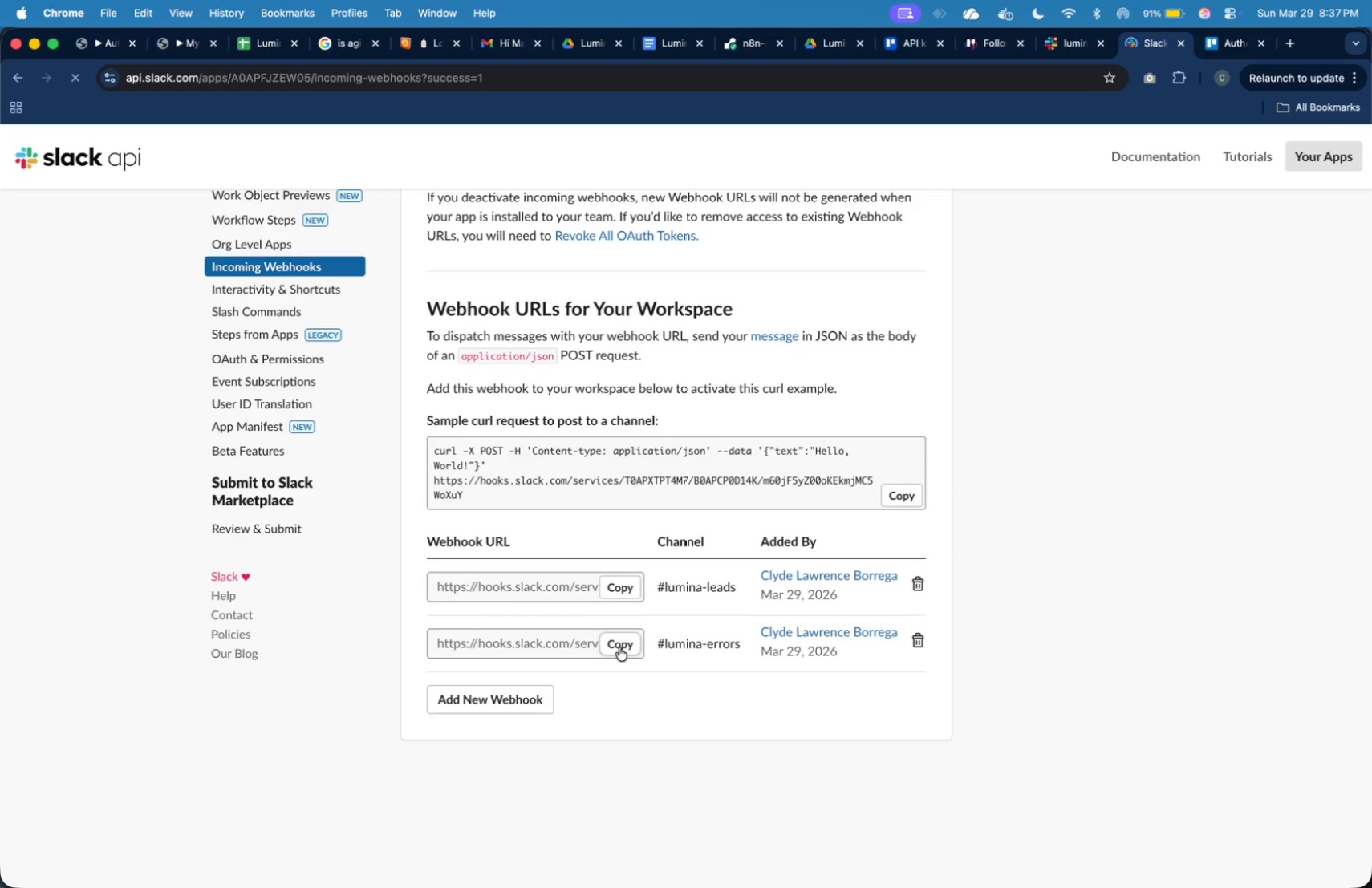 
double_click([619, 647])
 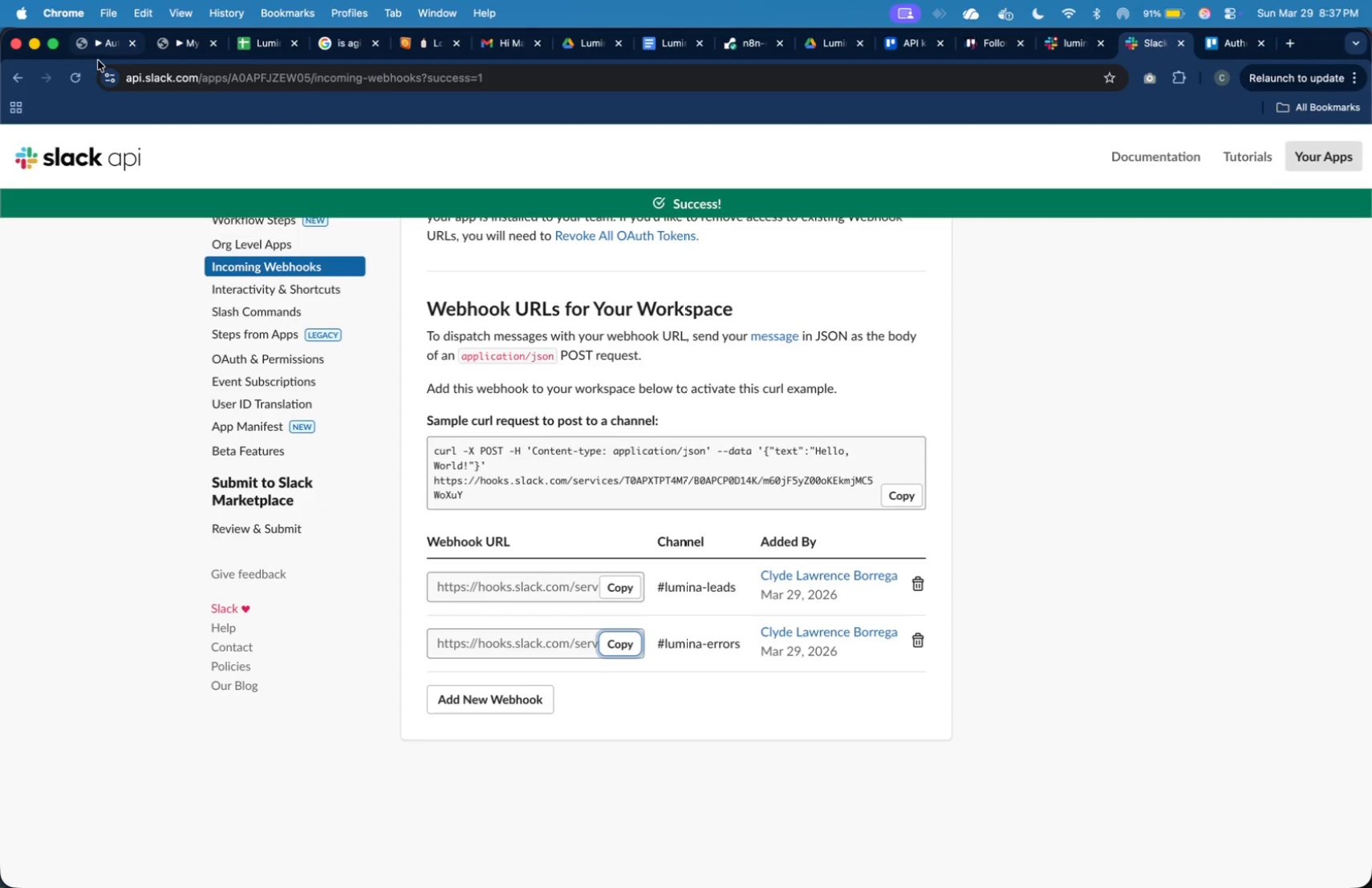 
left_click([107, 48])
 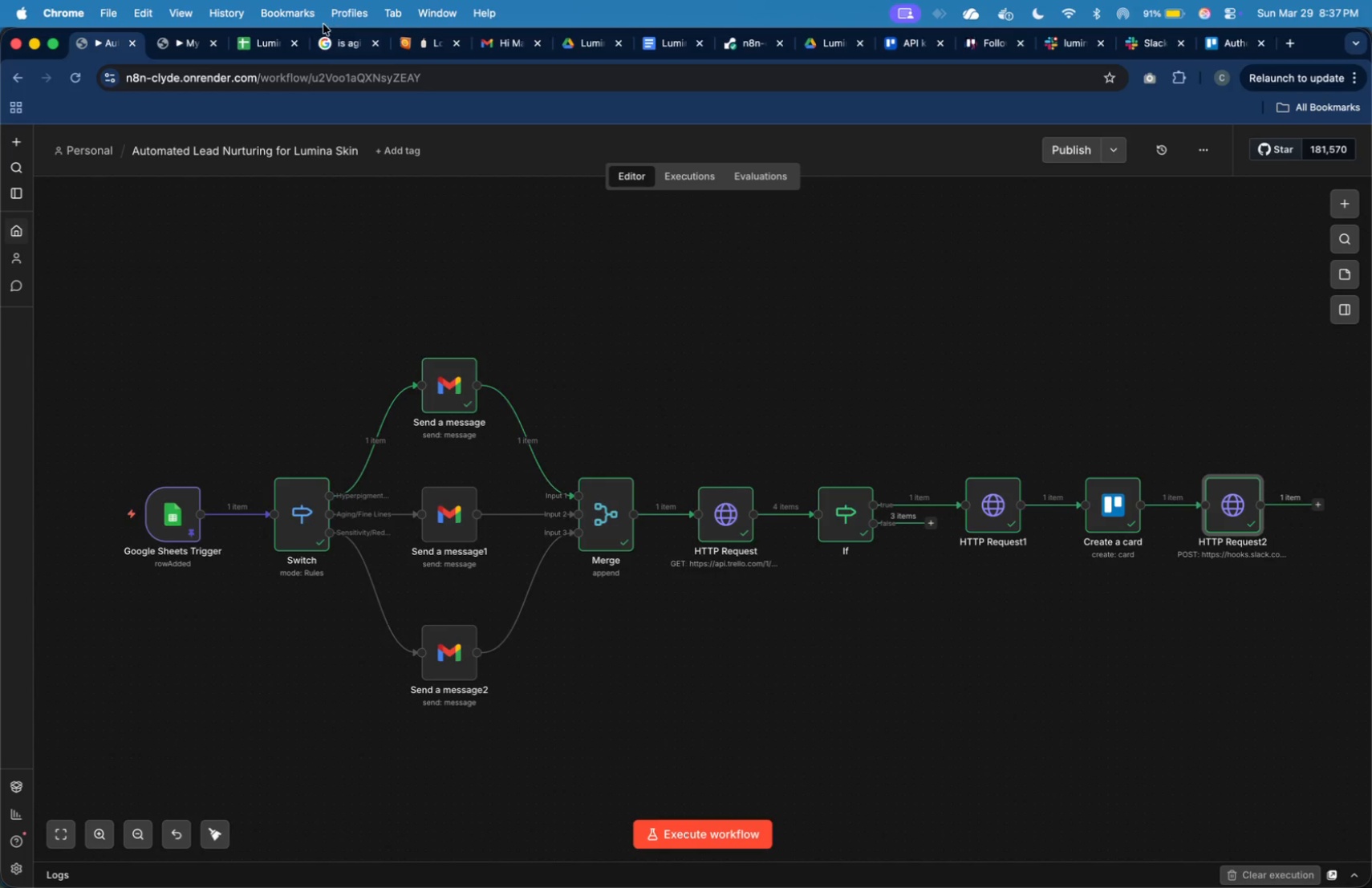 
left_click([162, 46])
 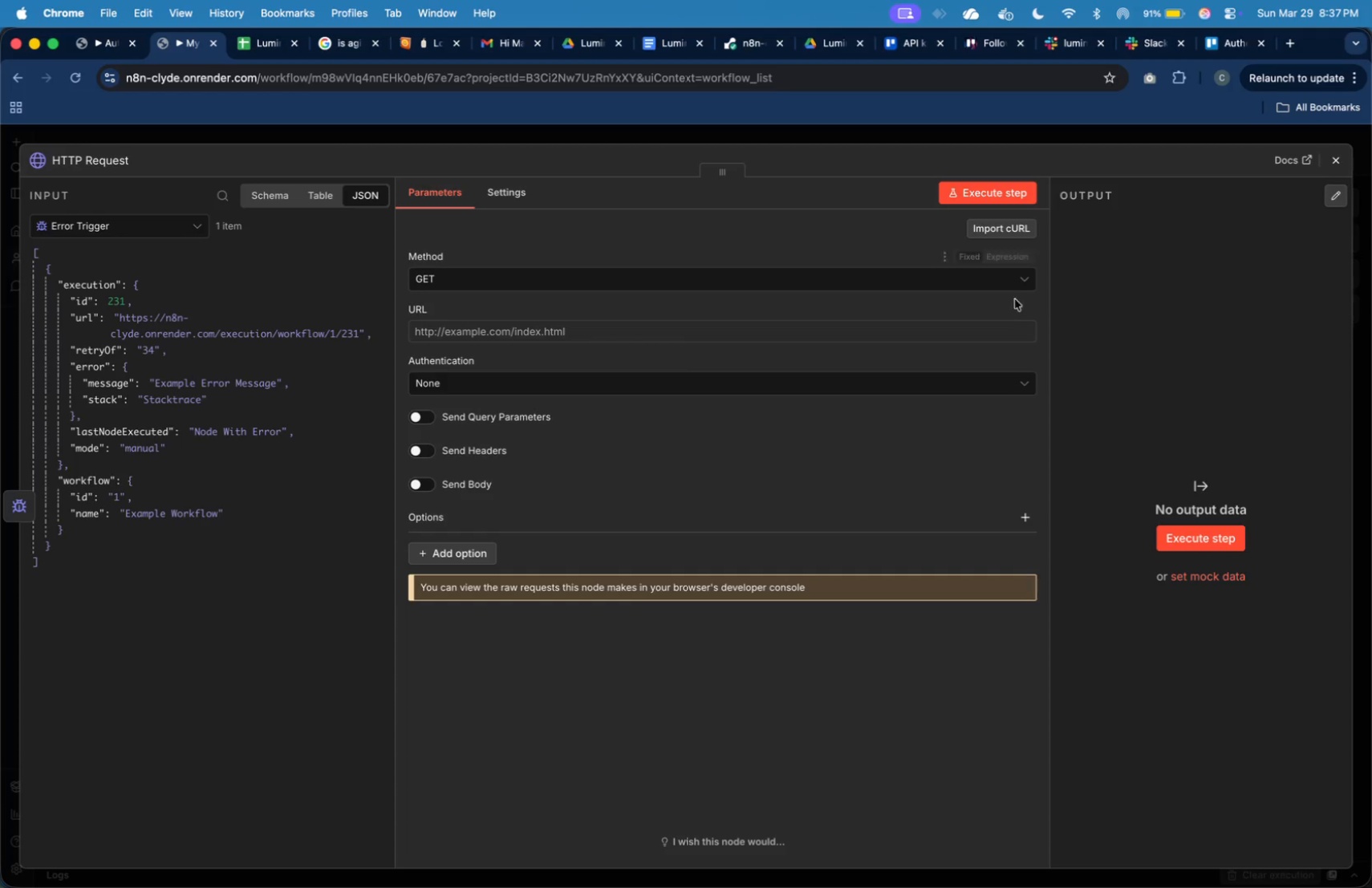 
left_click([992, 326])
 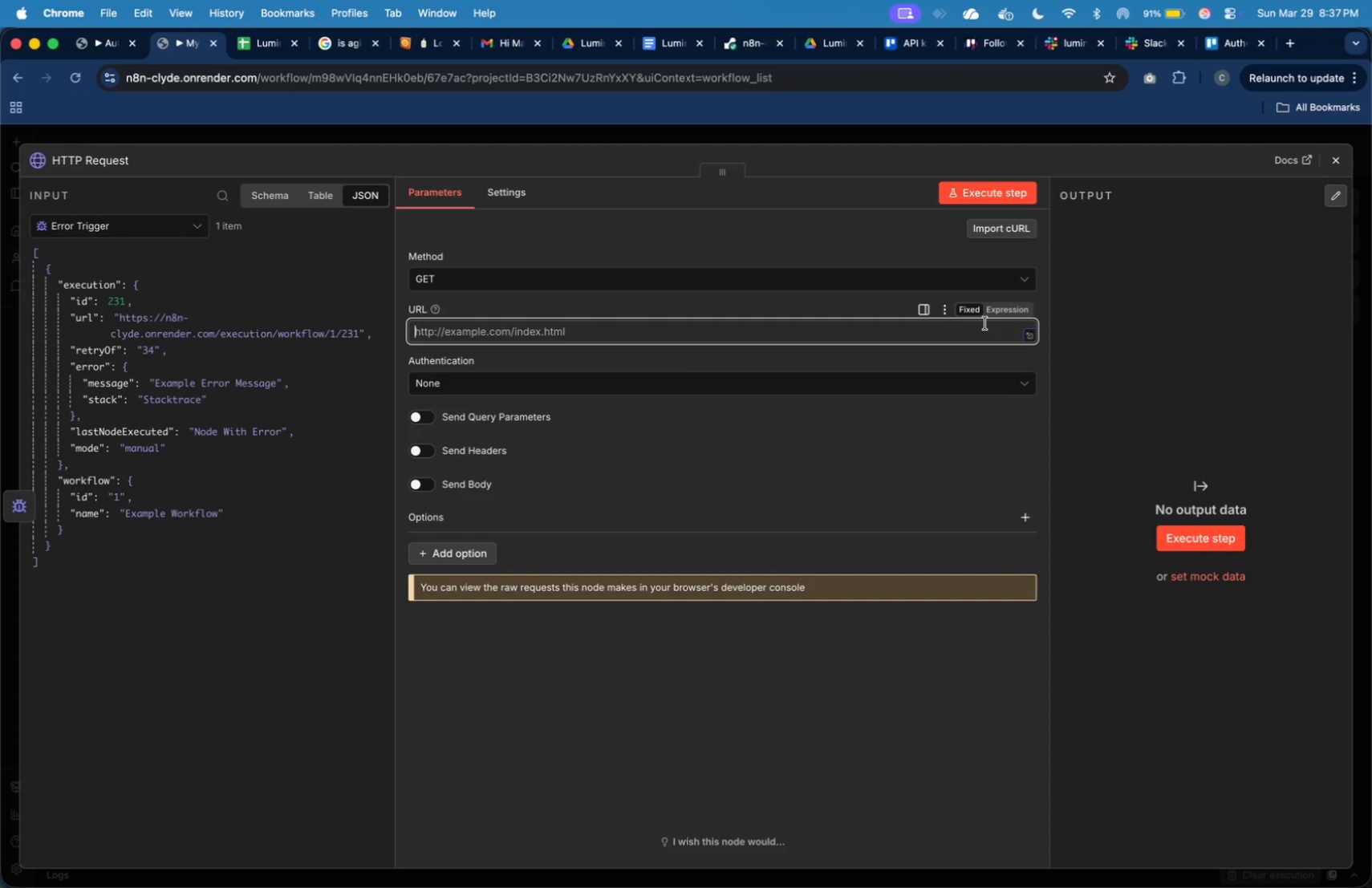 
key(Meta+V)
 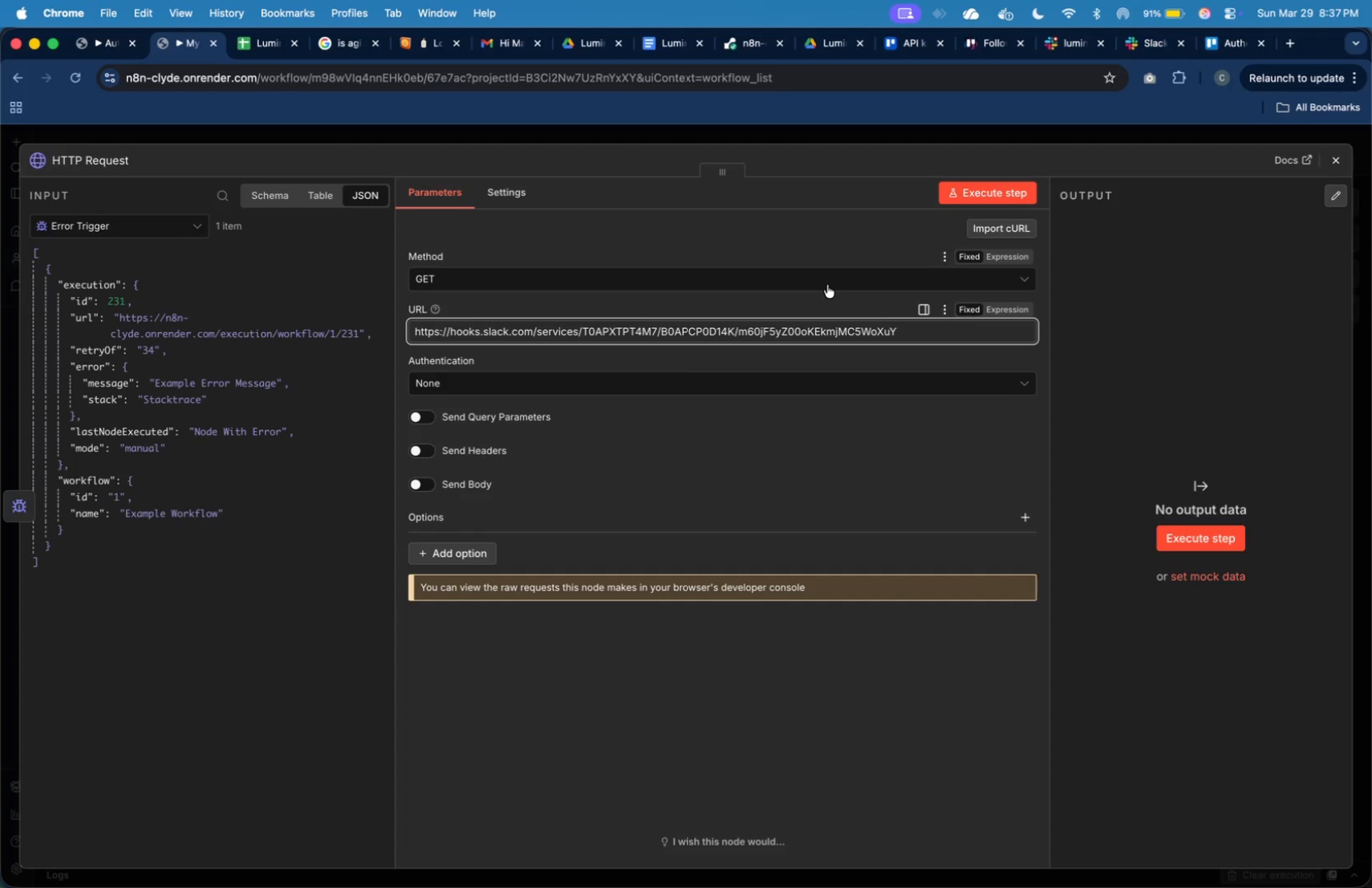 
left_click([826, 278])
 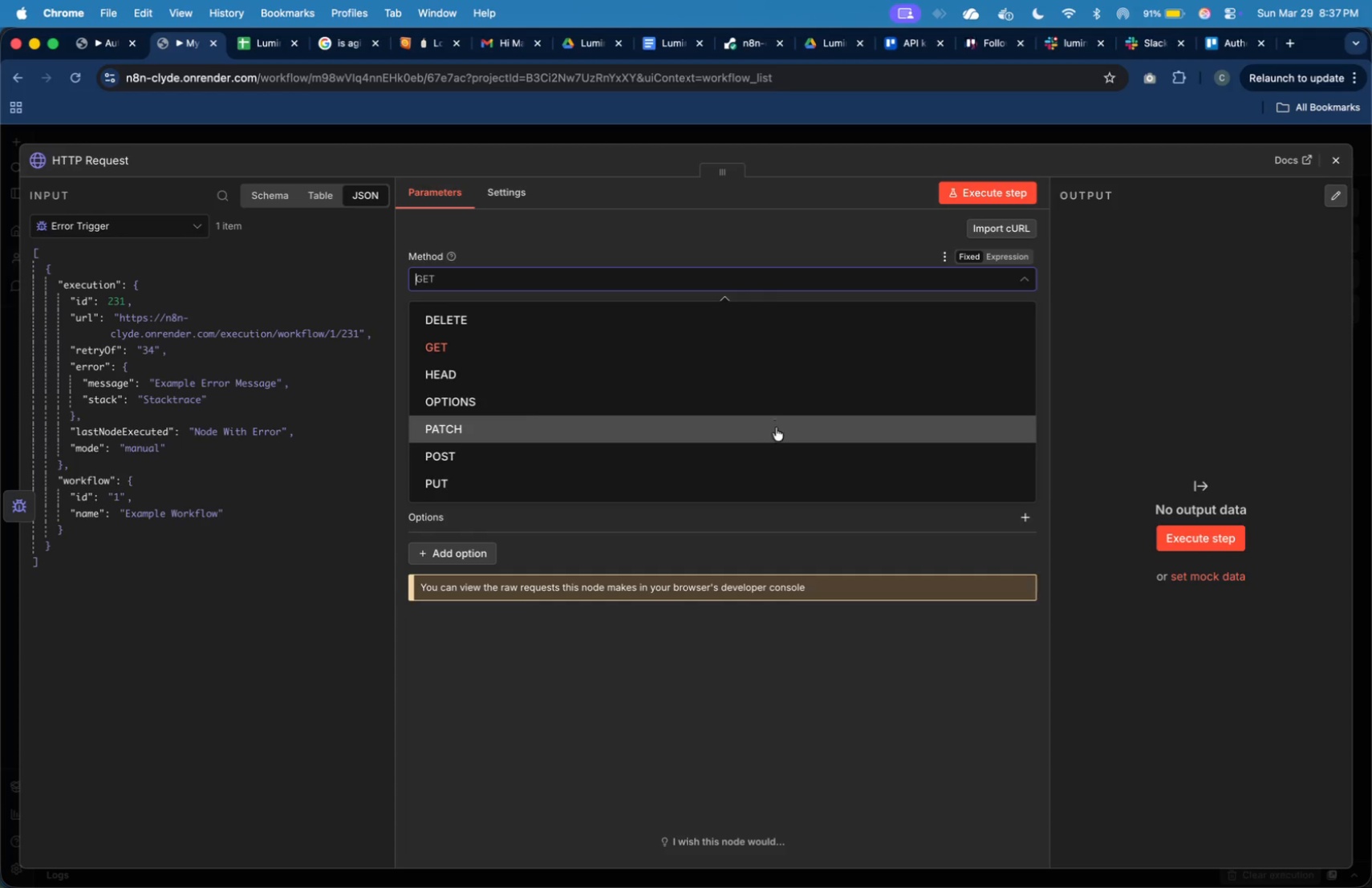 
left_click([780, 444])
 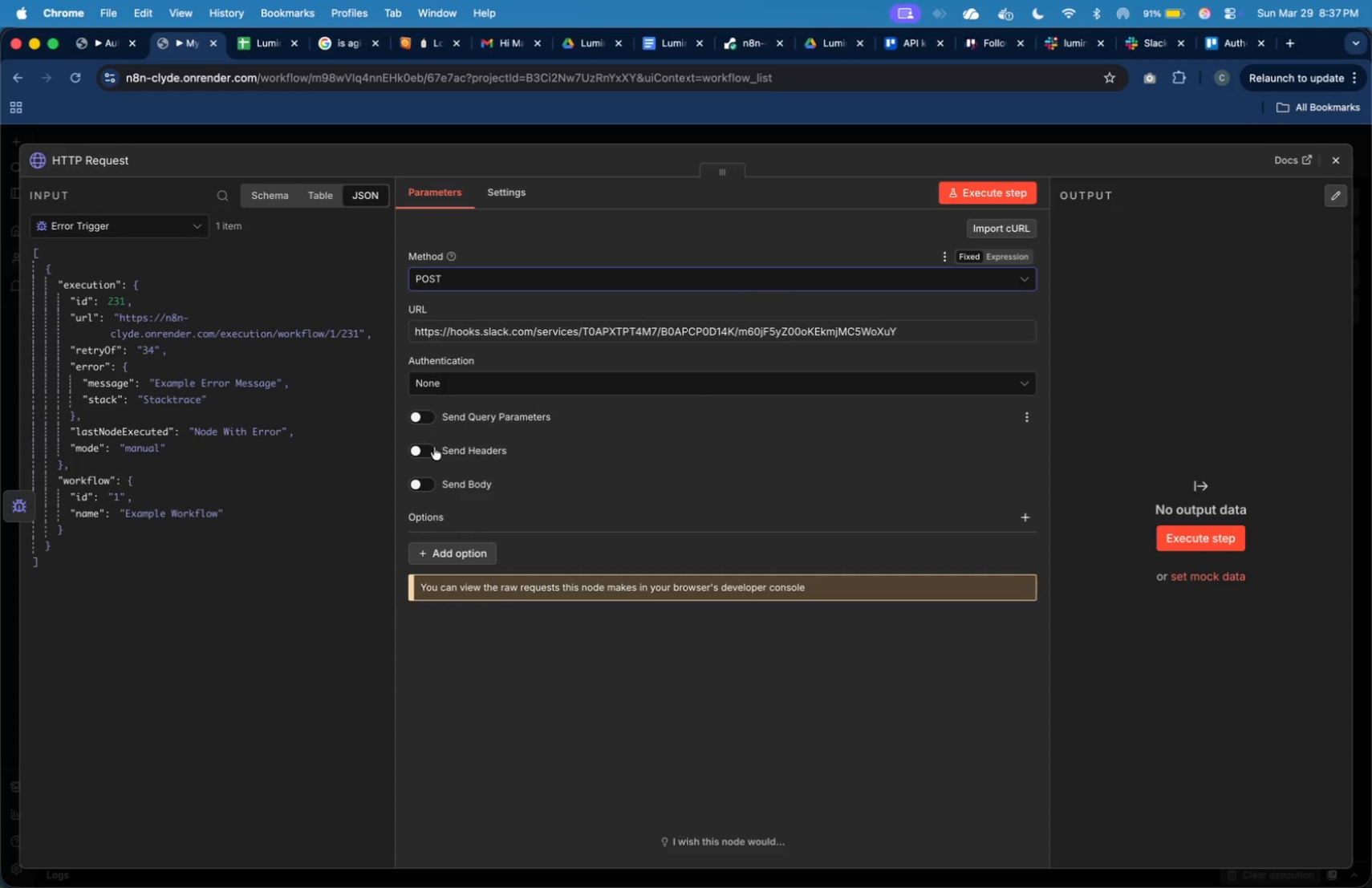 
left_click([426, 481])
 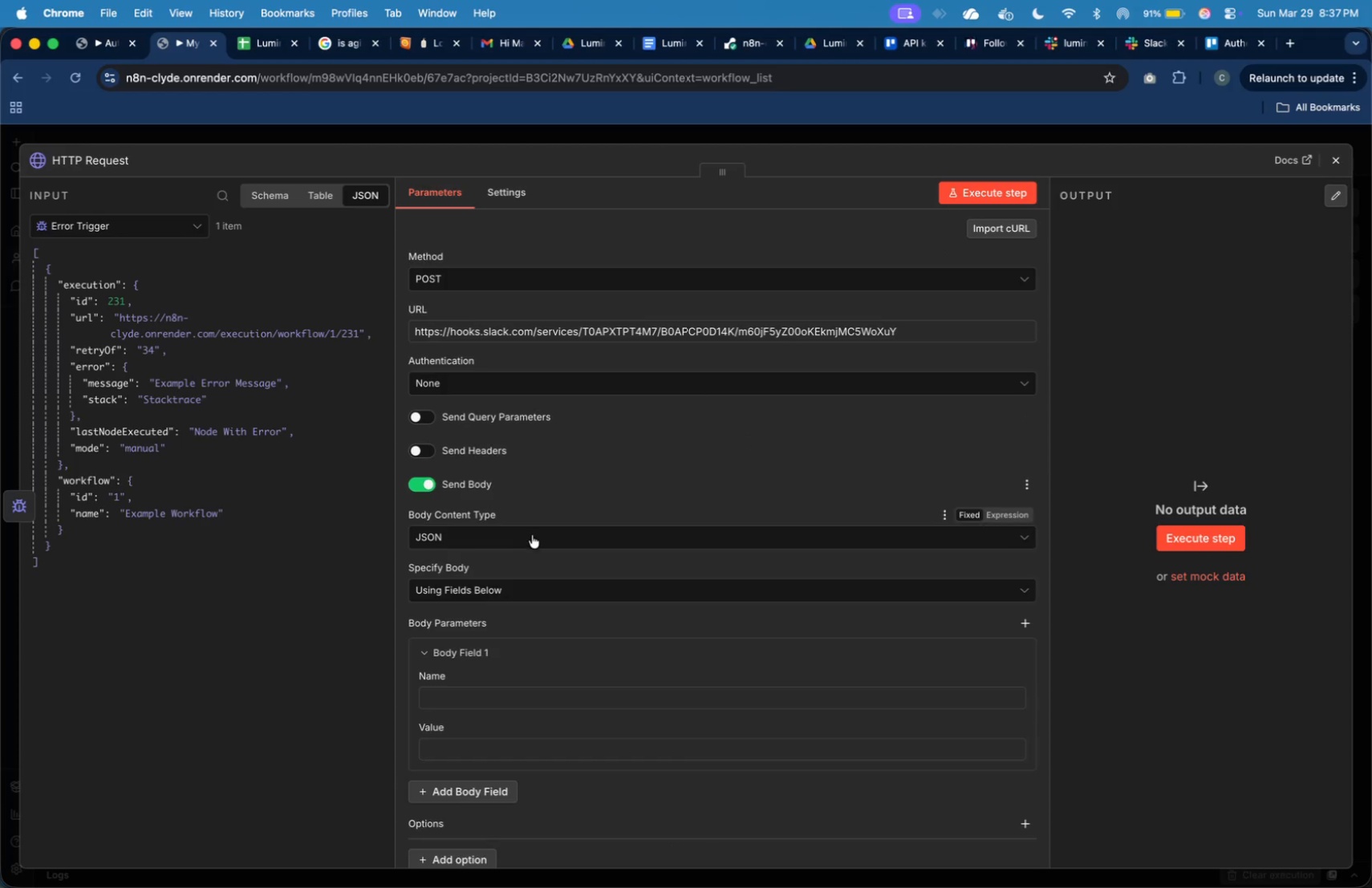 
scroll: coordinate [538, 537], scroll_direction: down, amount: 3.0
 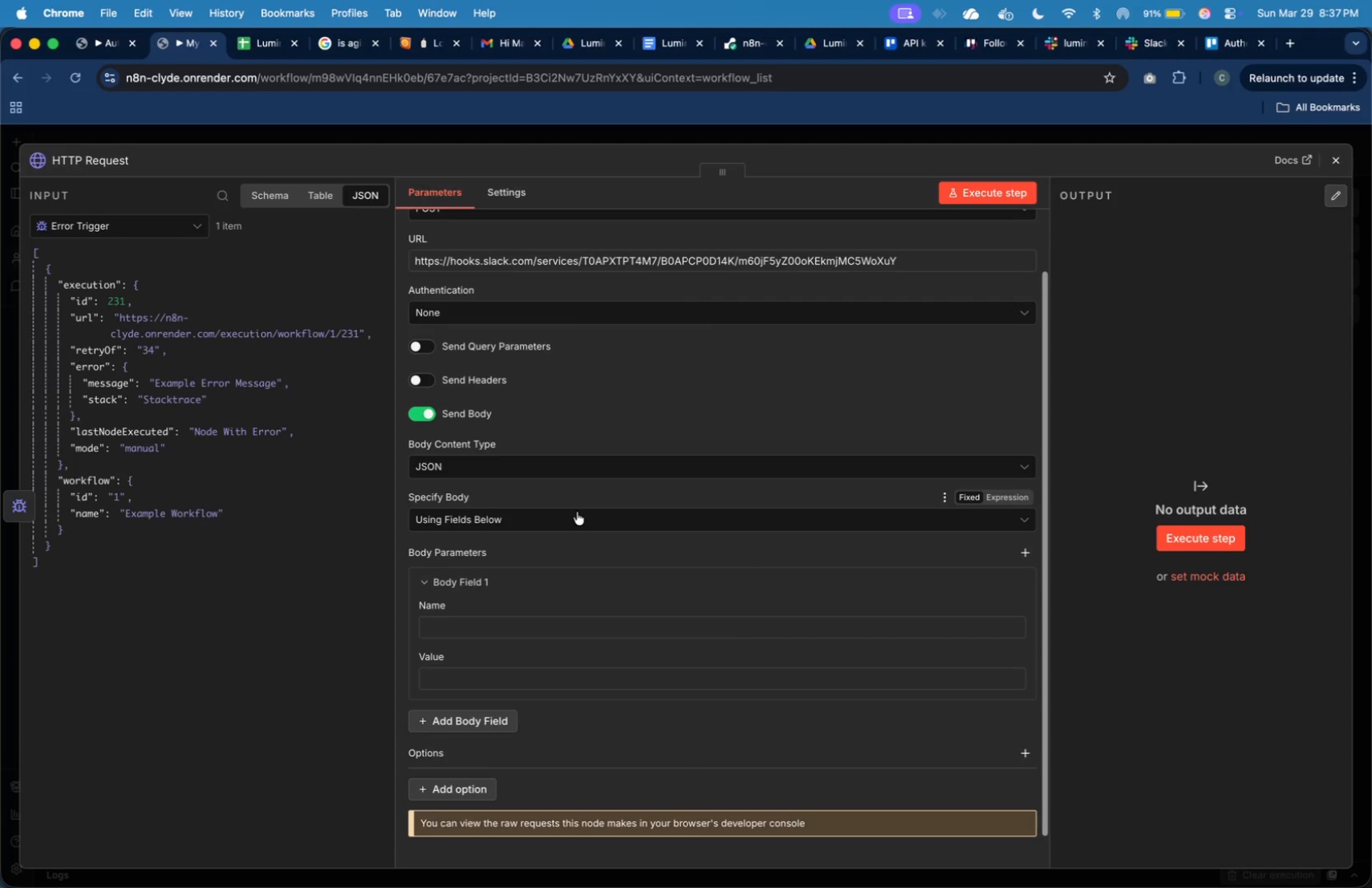 
left_click([576, 515])
 